 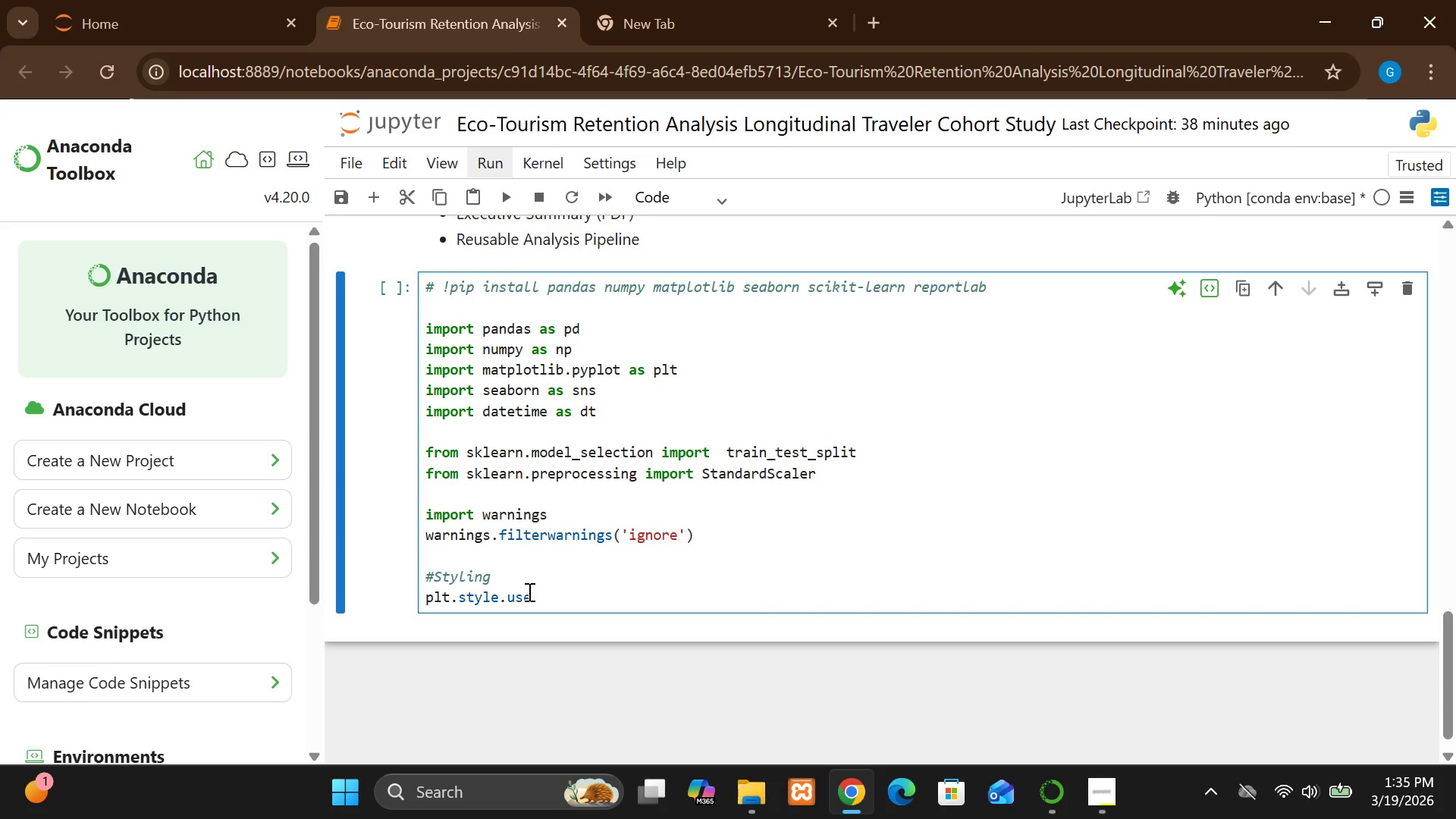 
type(('s)
key(Backspace)
type(default'))
 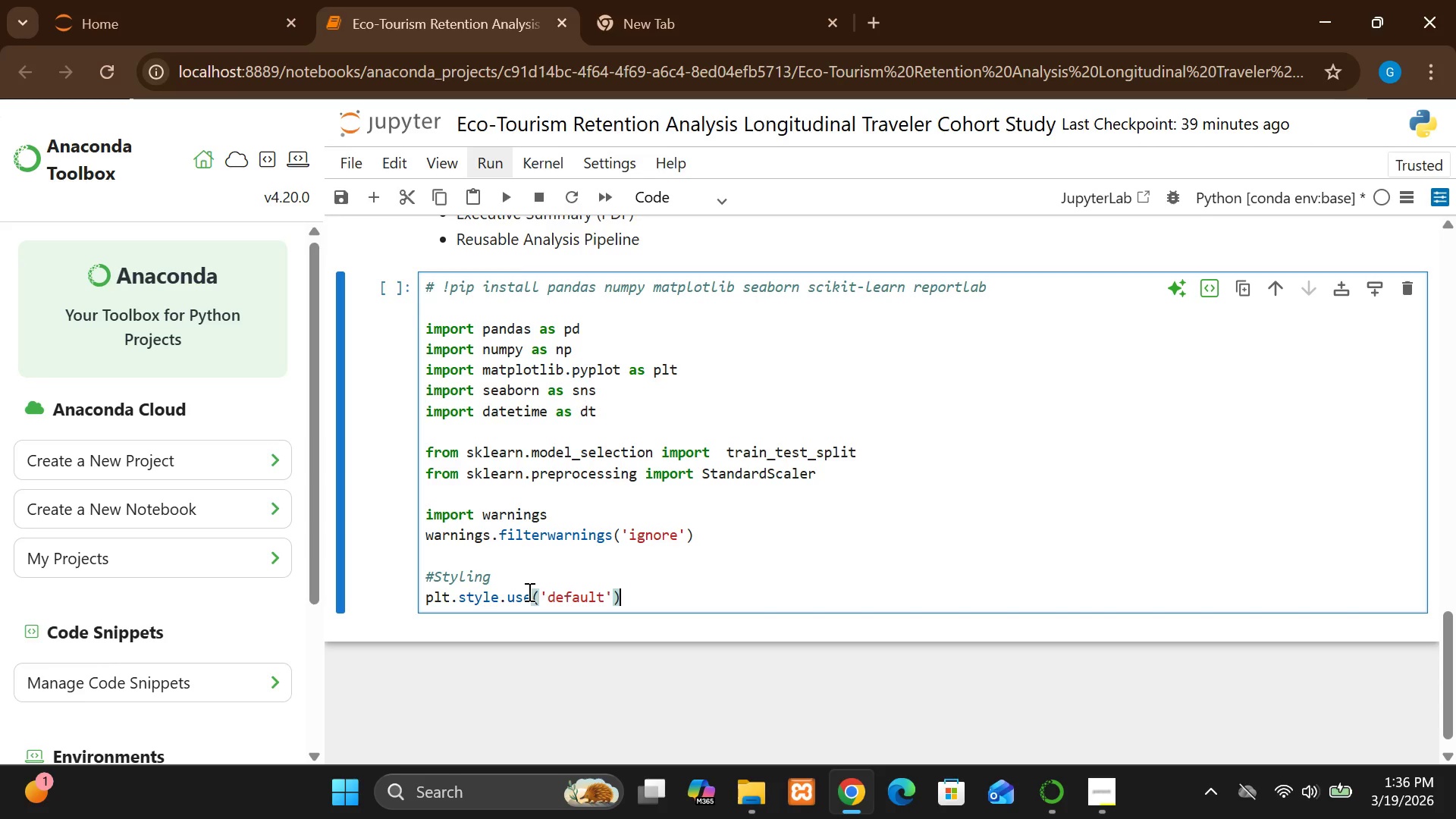 
key(Enter)
 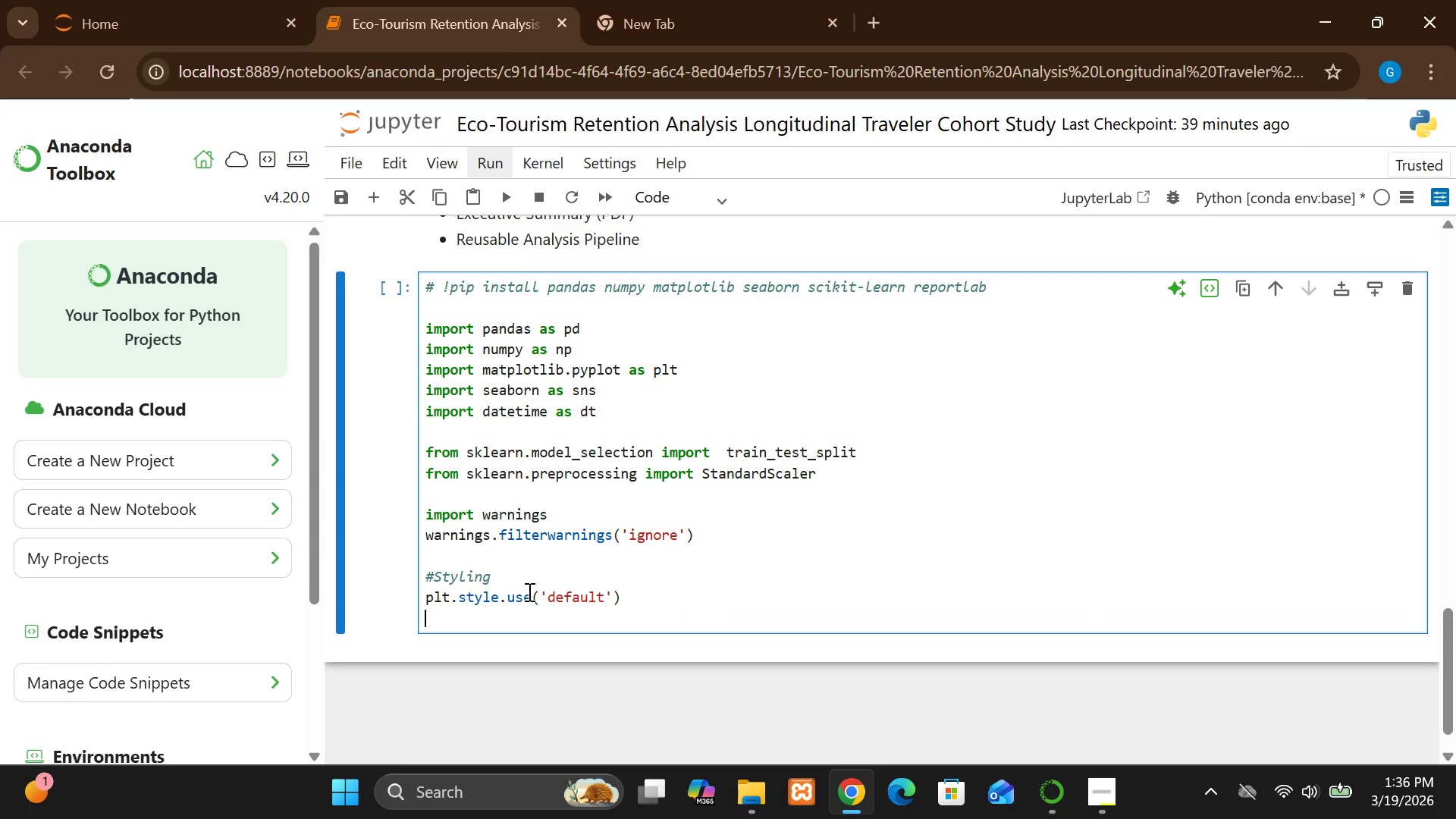 
type(sns.set_conter)
key(Backspace)
type(e)
key(Backspace)
type(s)
key(Backspace)
type(xt('))
key(Backspace)
 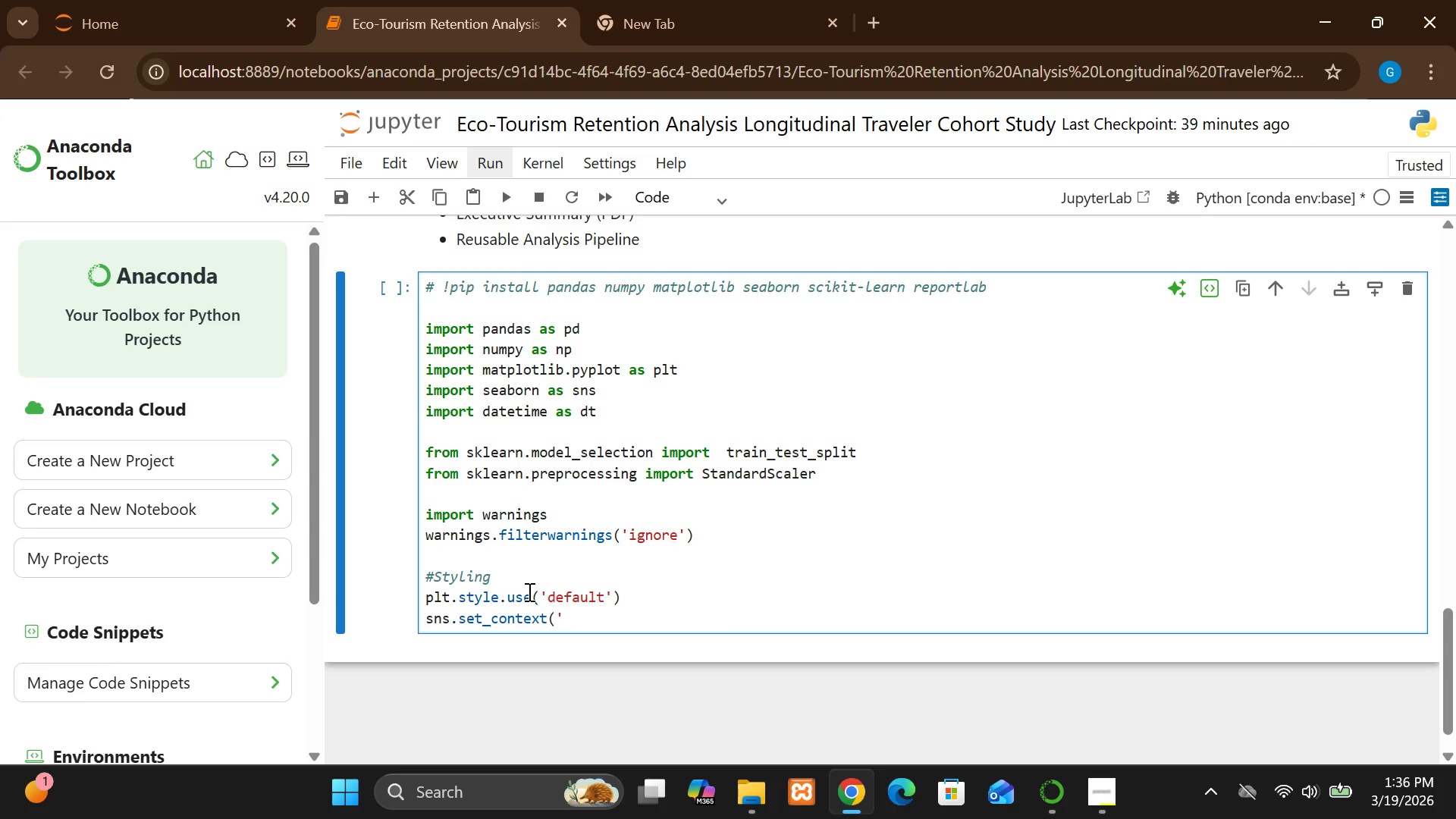 
type(talk'))
 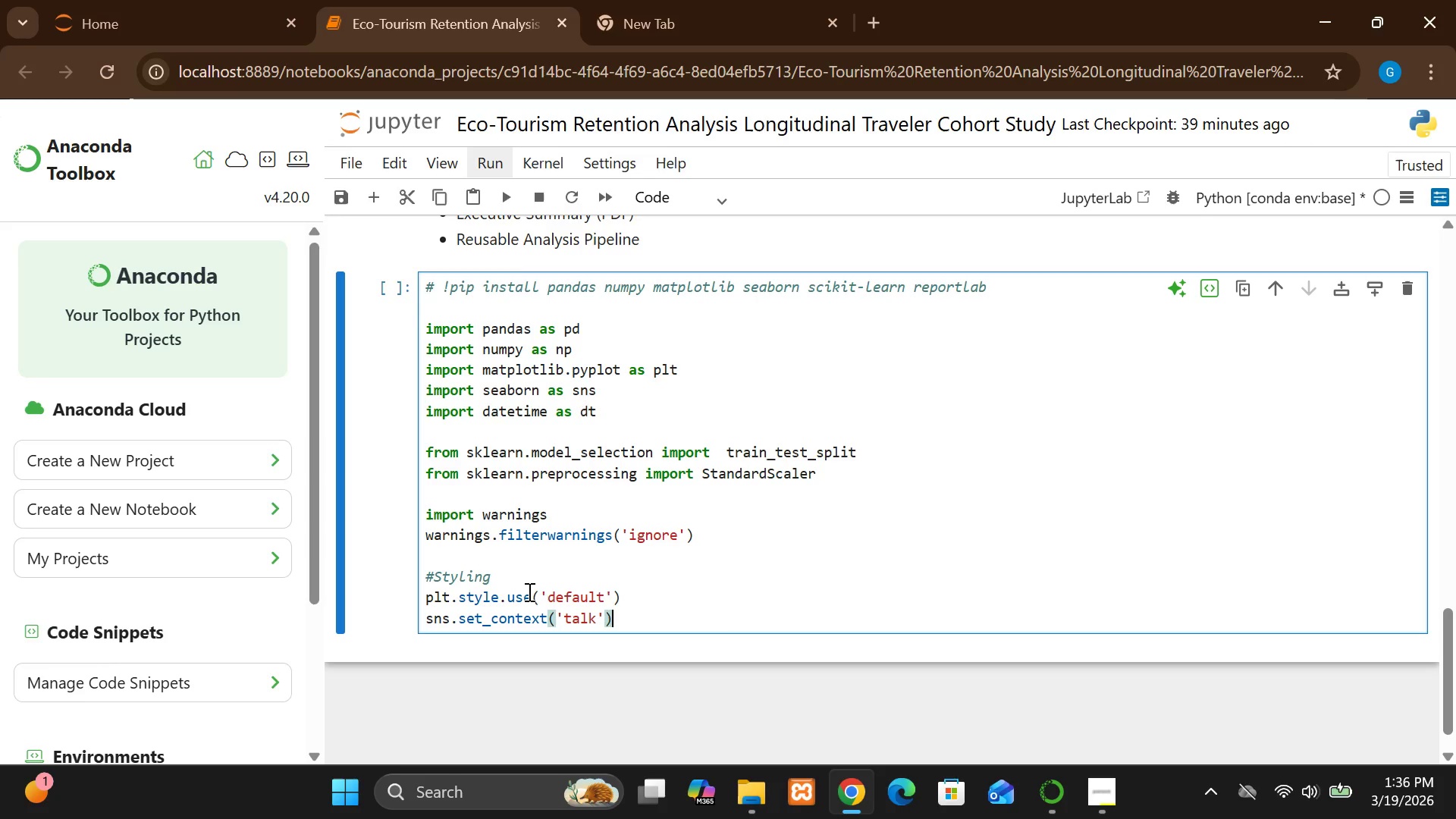 
key(Shift+Enter)
 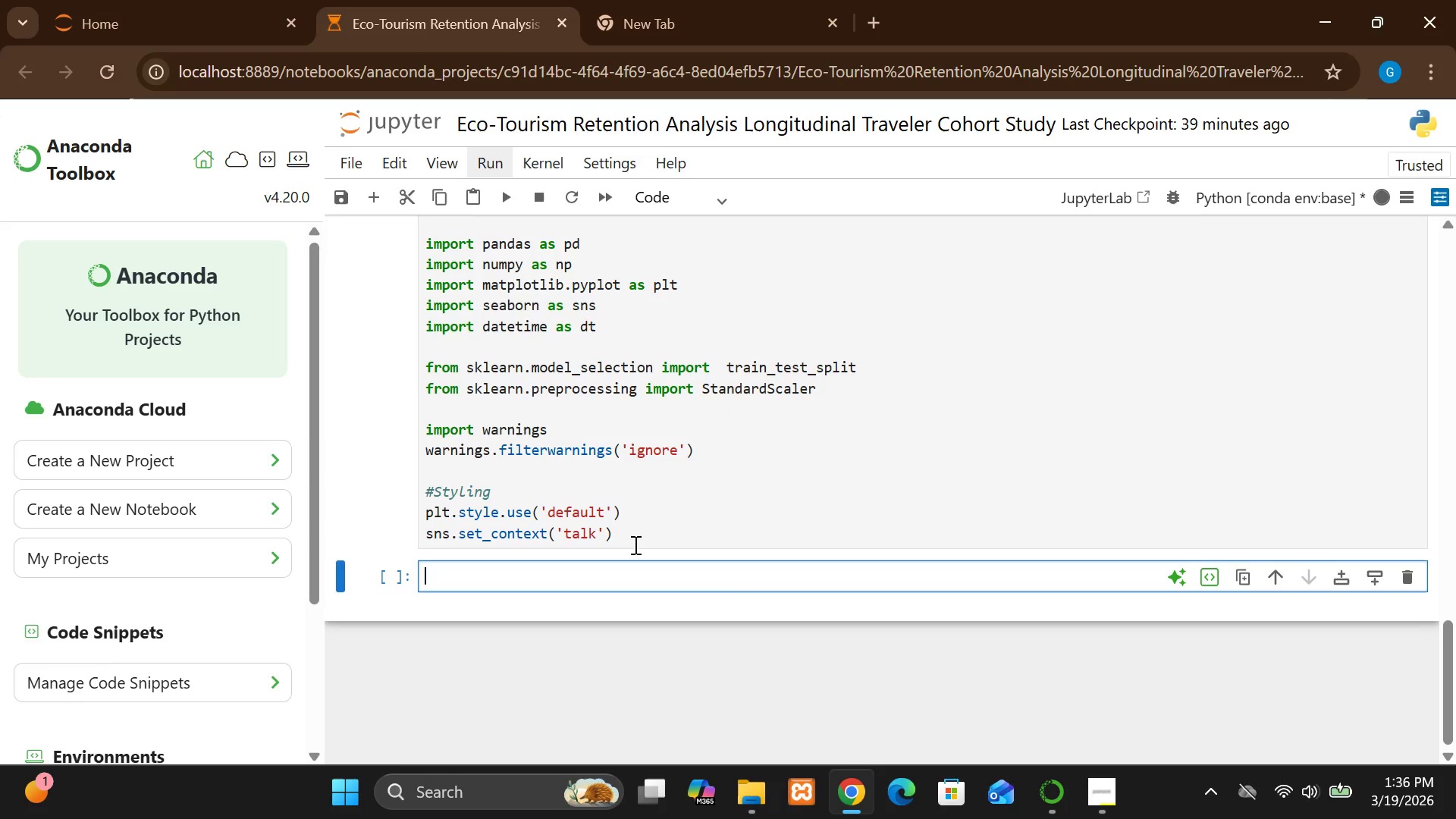 
wait(6.41)
 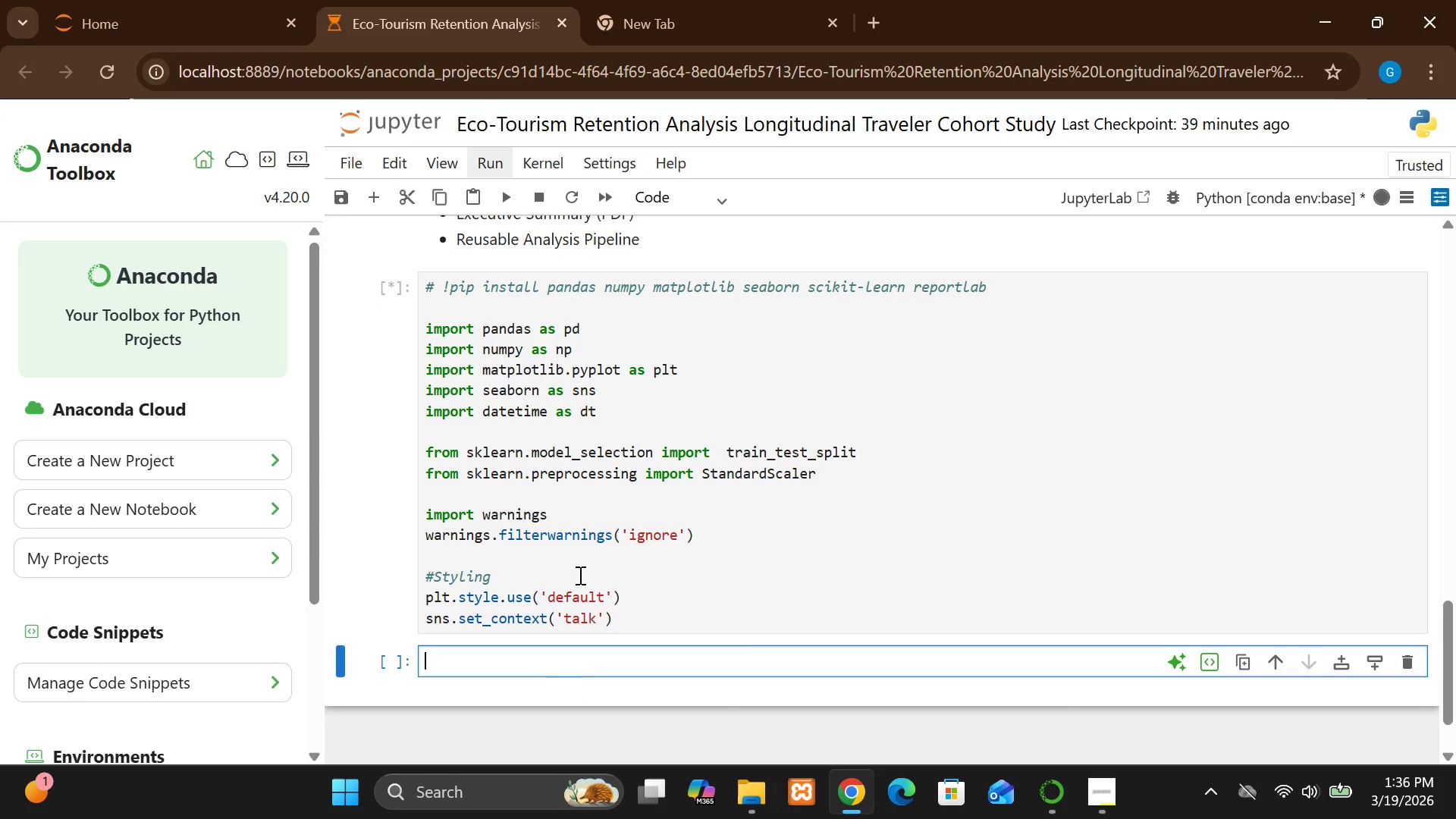 
left_click([633, 581])
 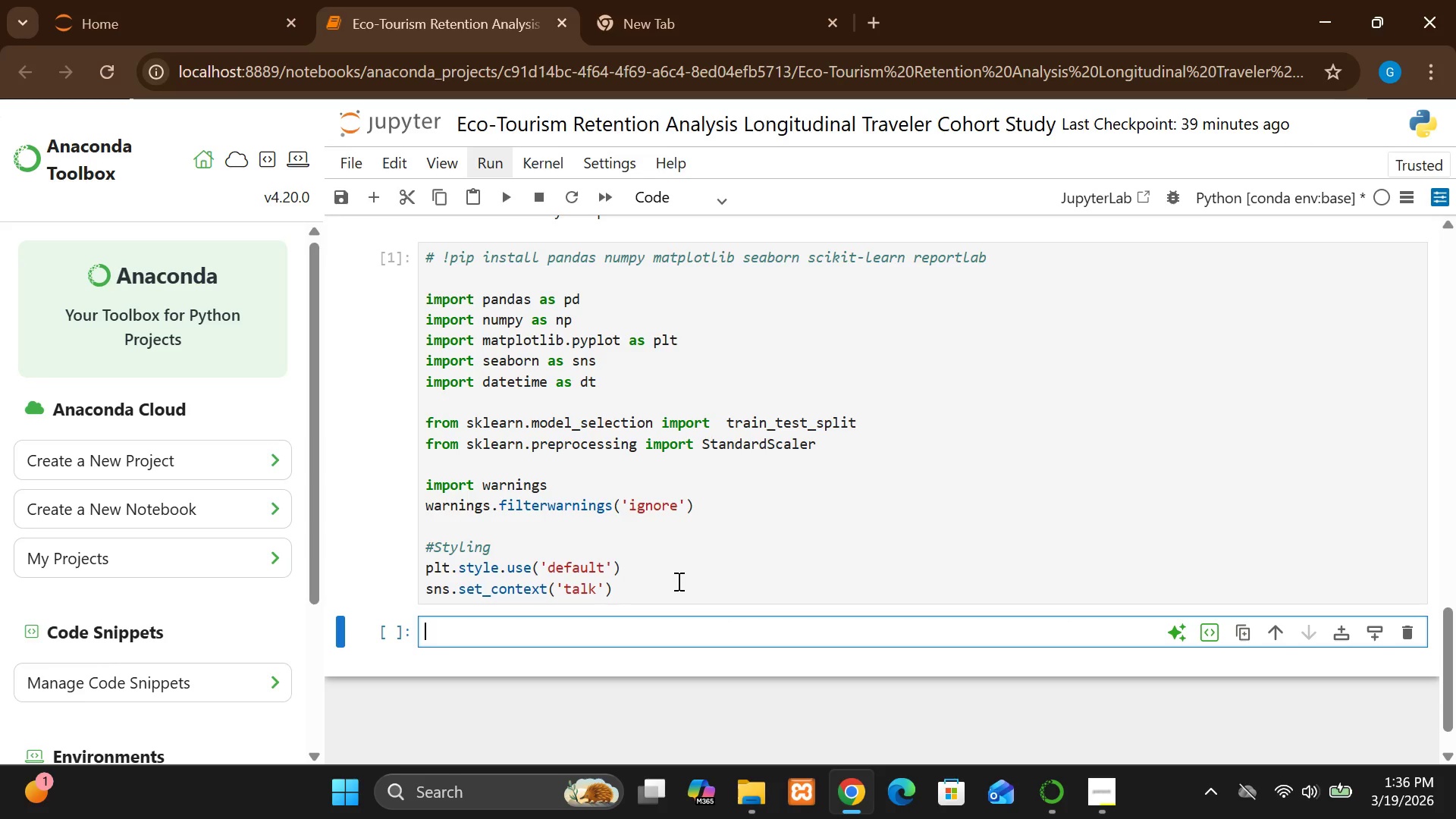 
wait(13.25)
 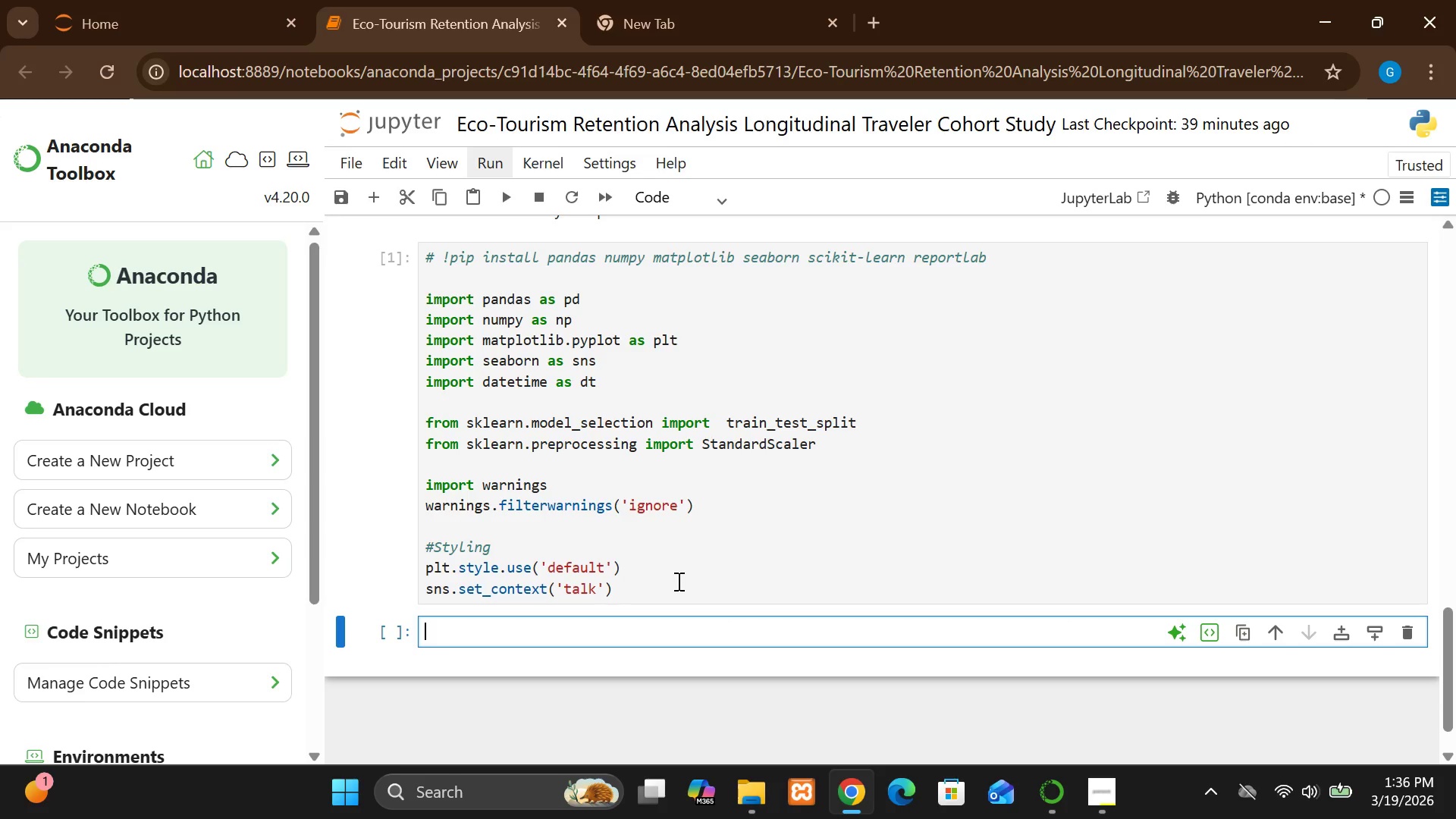 
left_click([635, 629])
 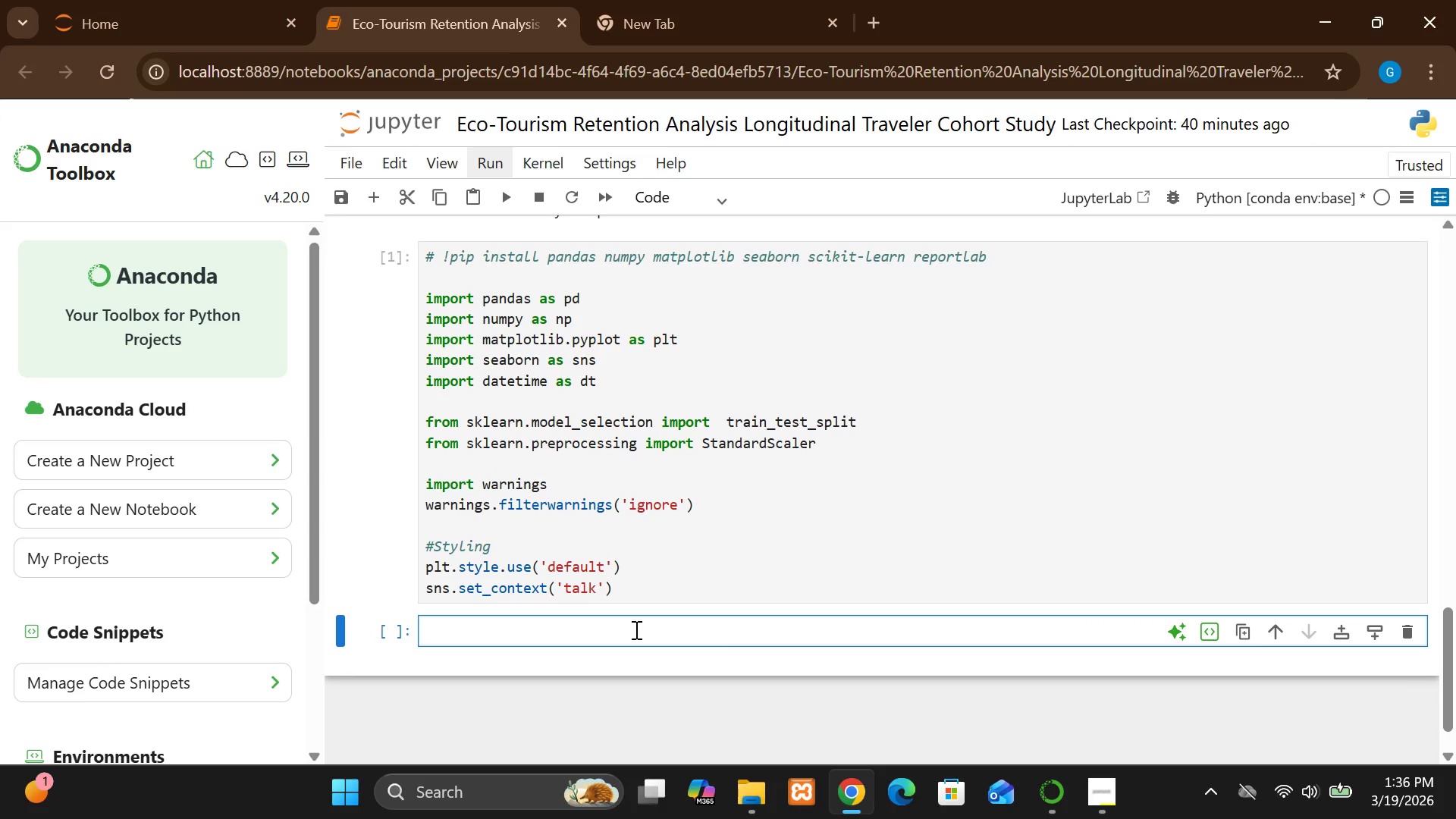 
key(Shift+3)
 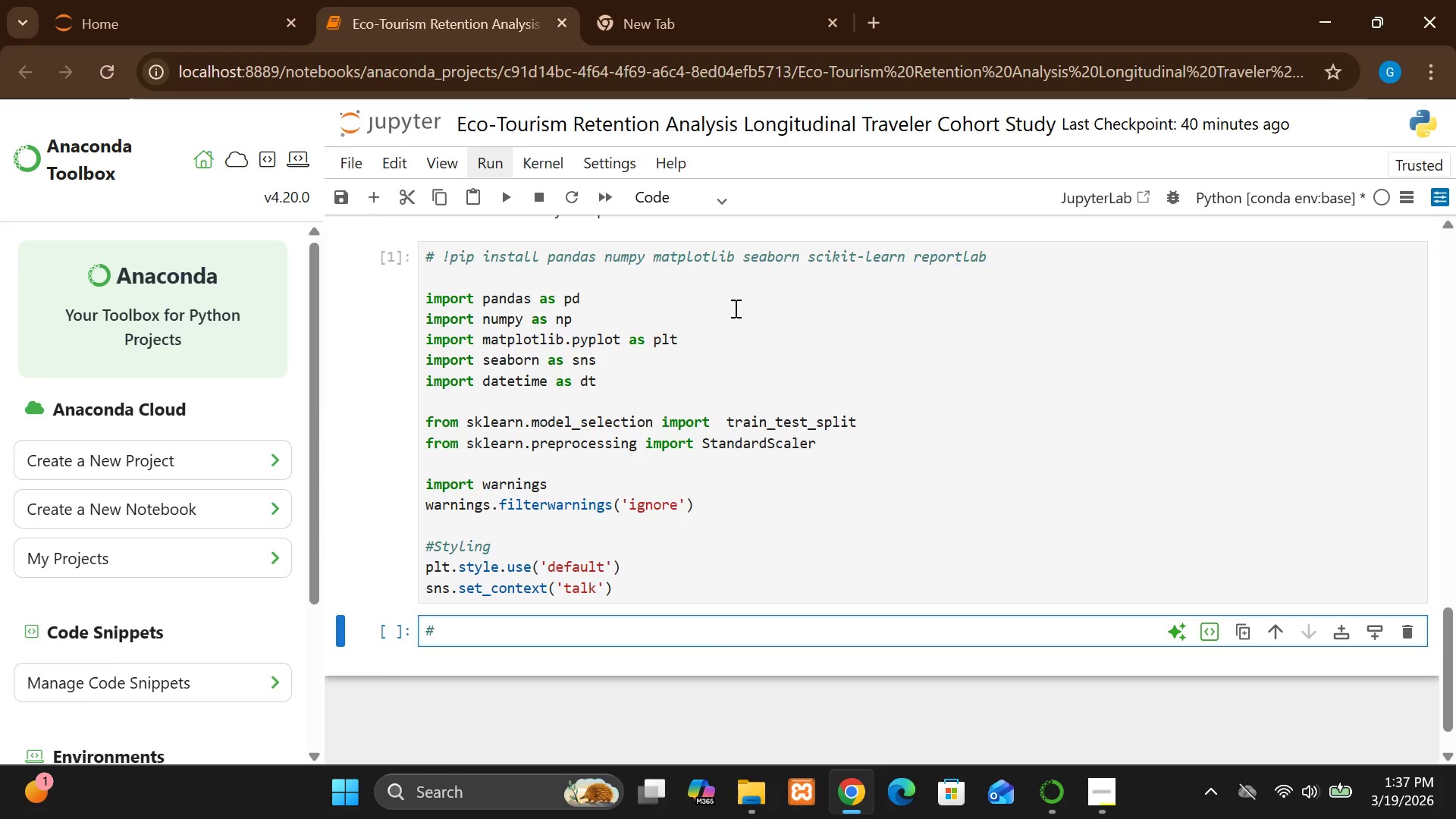 
left_click([687, 187])
 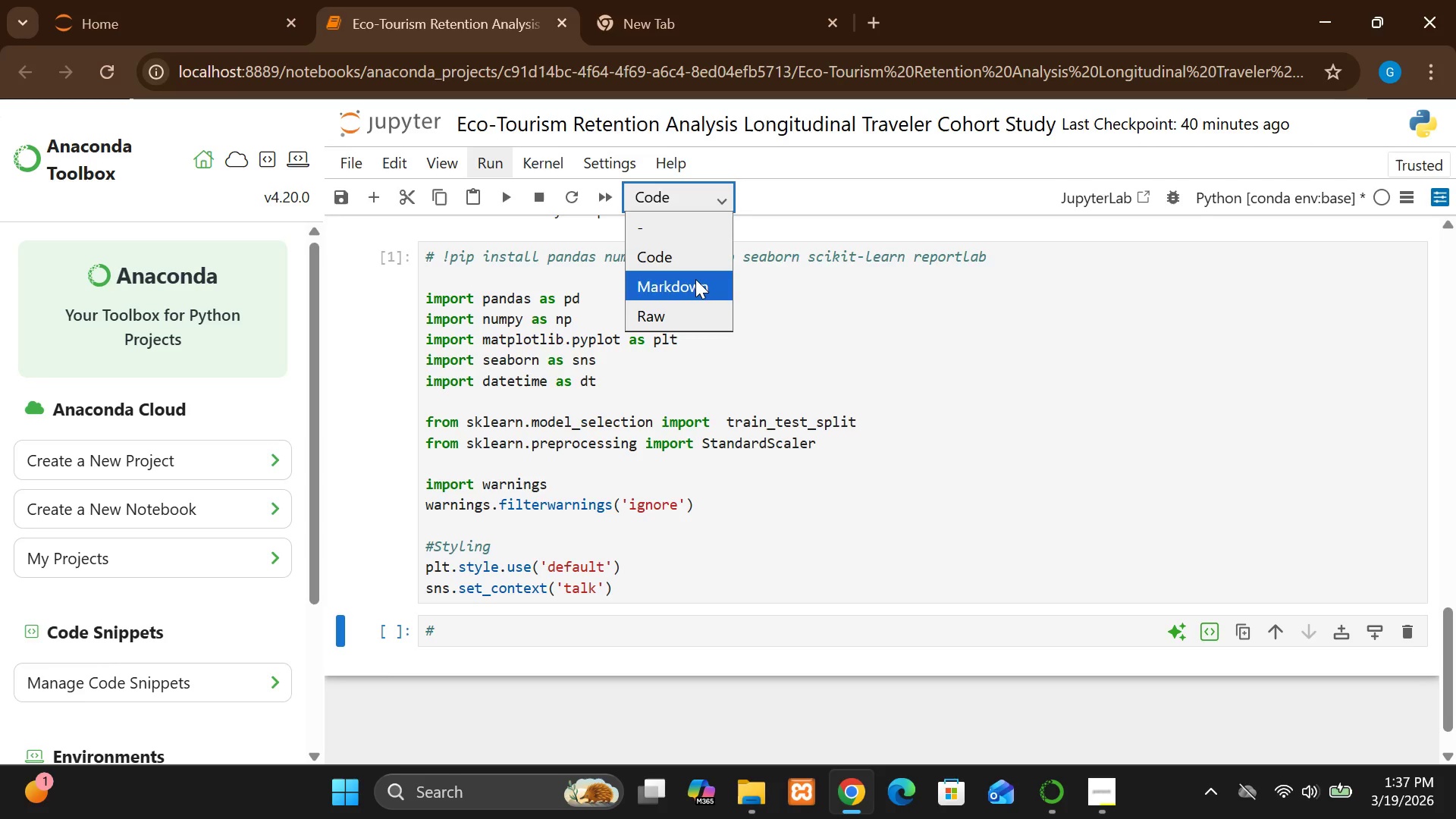 
left_click([695, 279])
 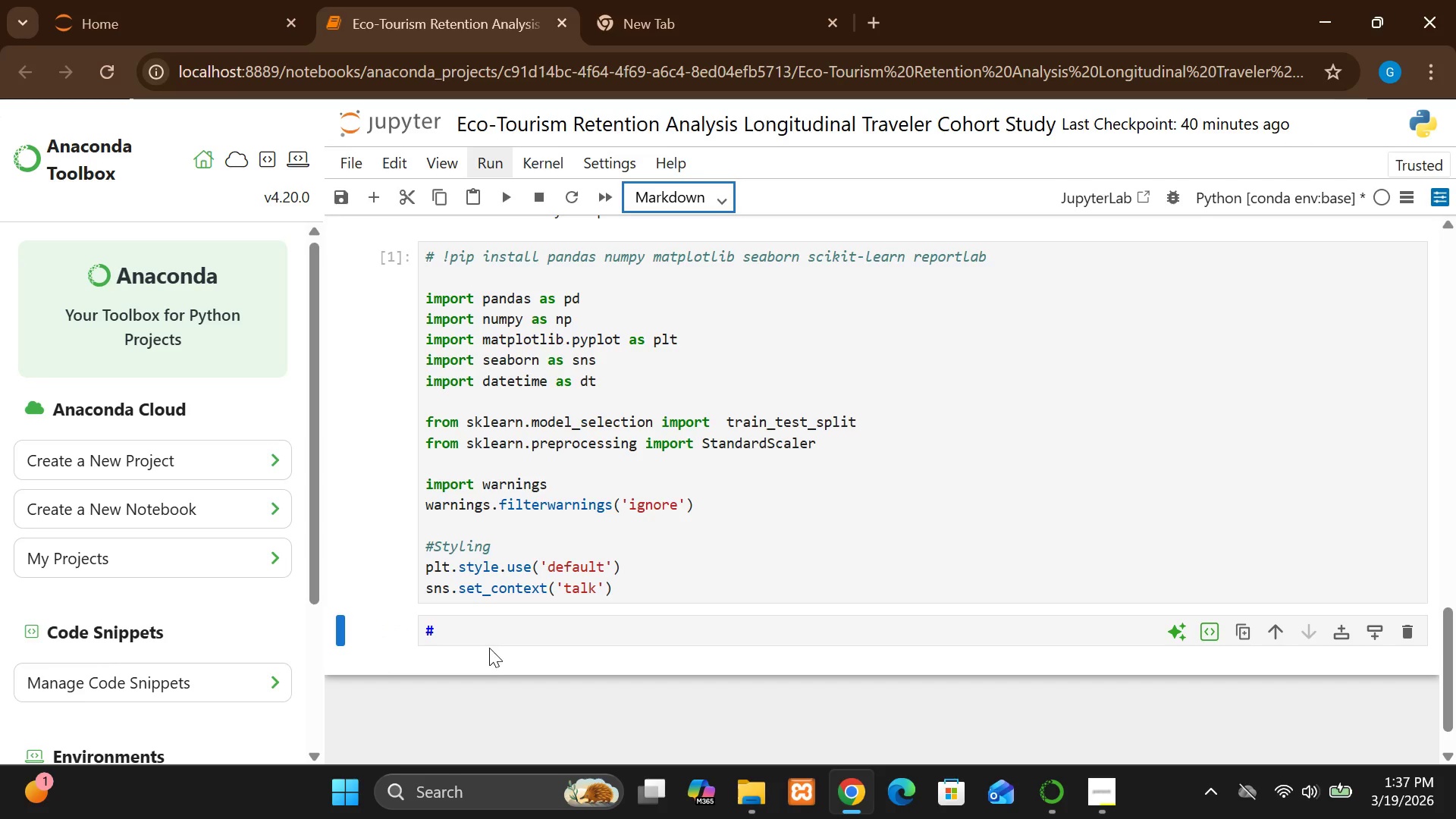 
left_click([489, 649])
 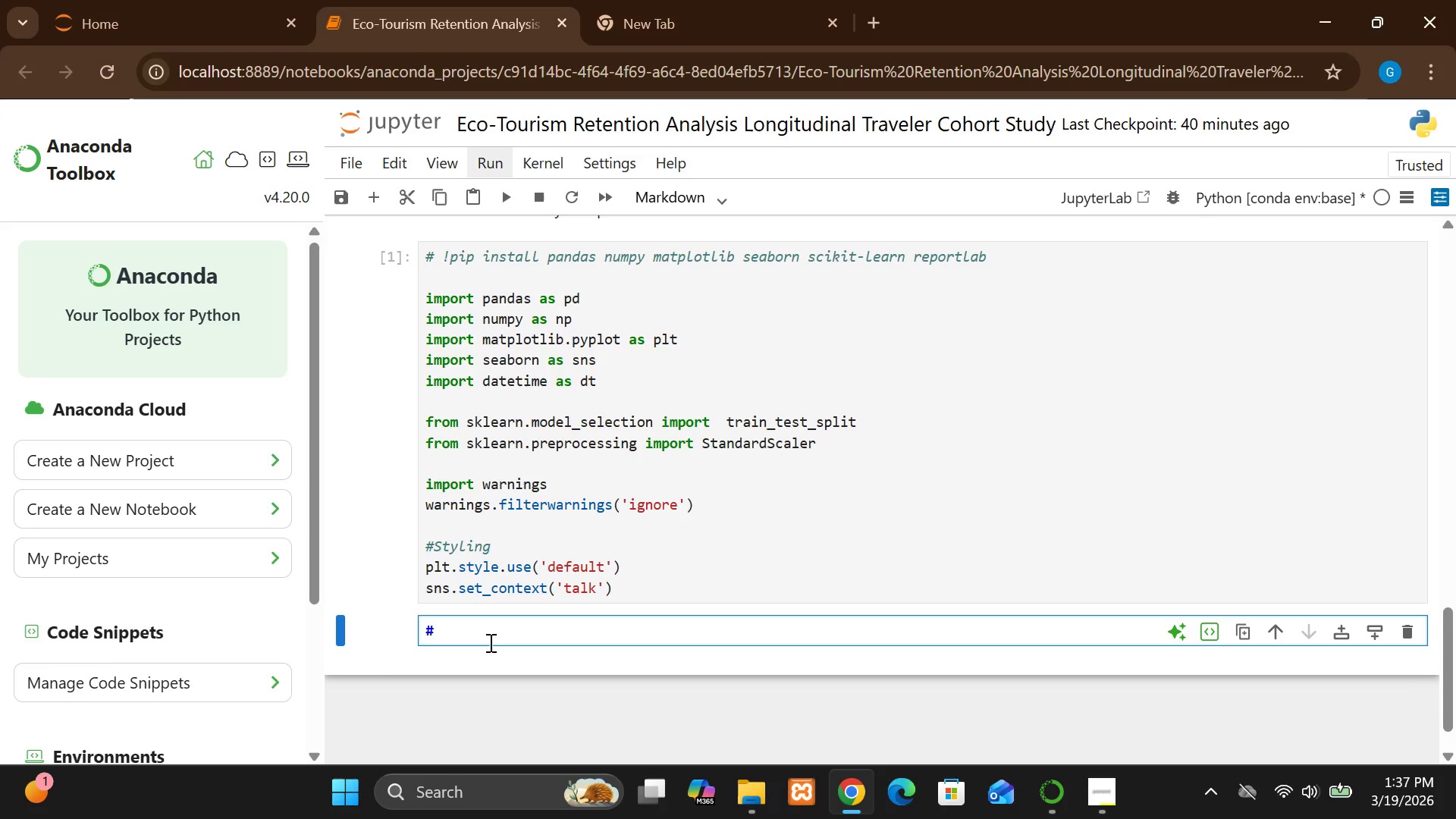 
left_click([489, 636])
 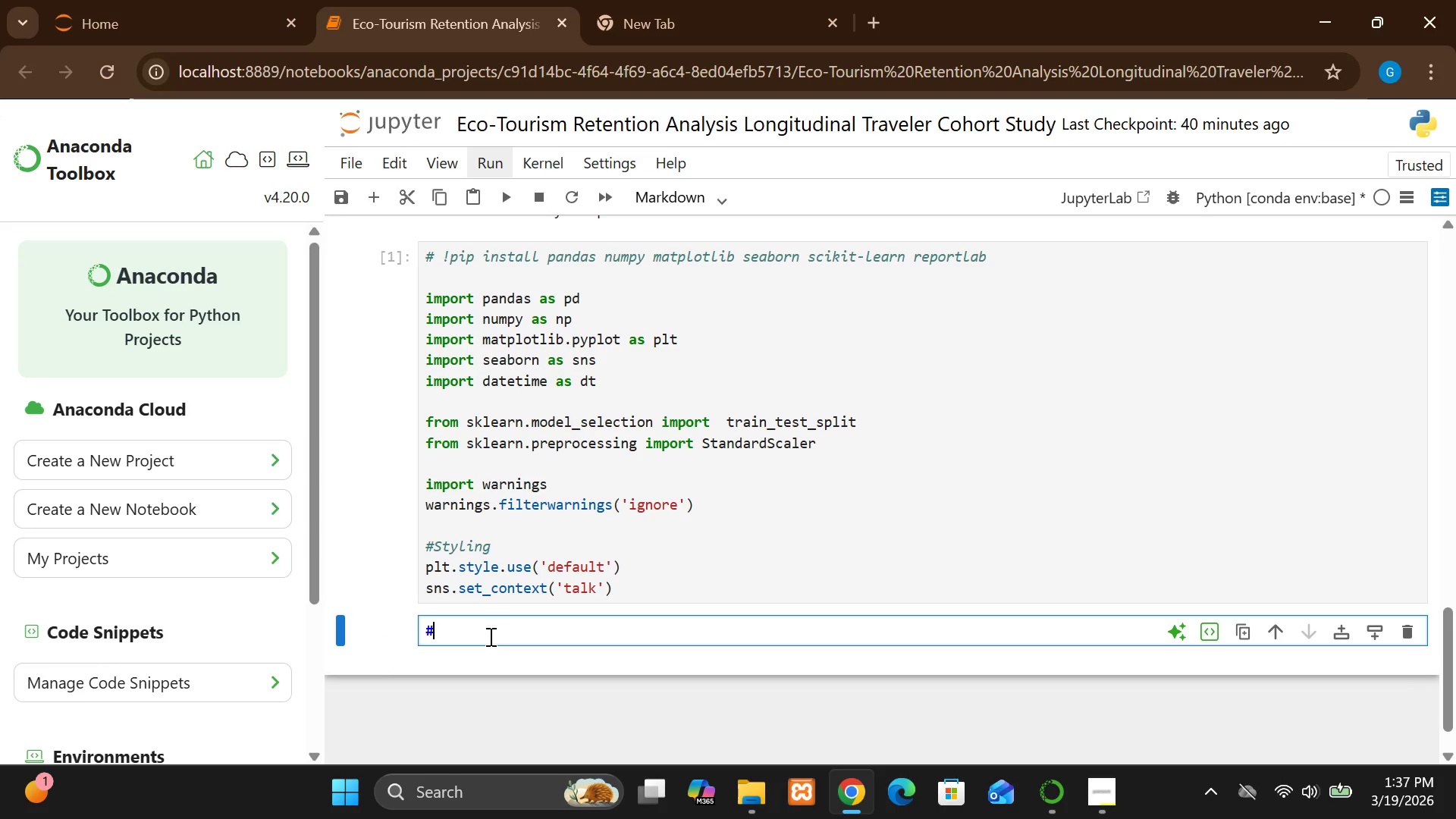 
type( Date)
key(Backspace)
type(a )
 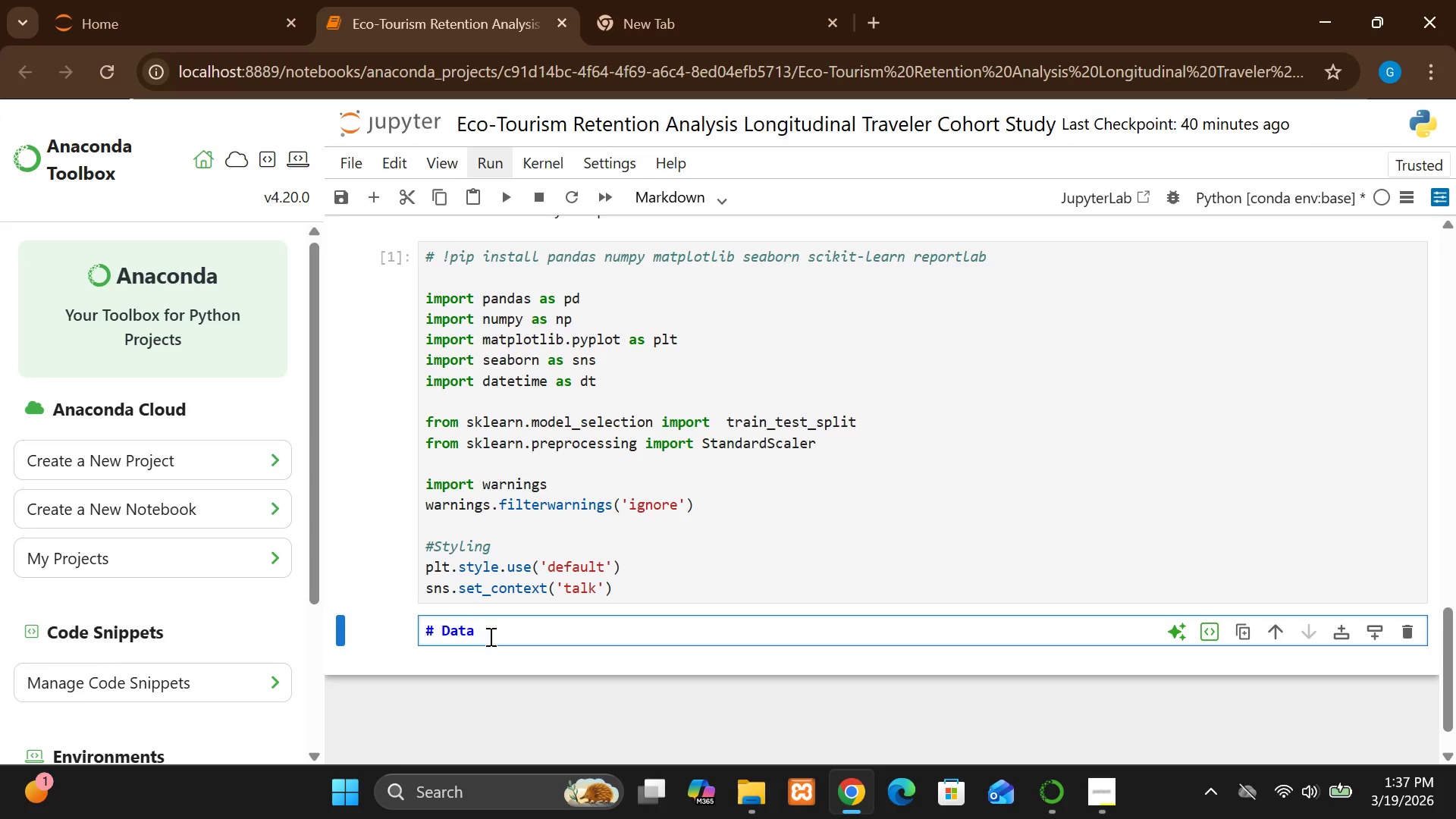 
type(Generation & Torism )
key(Backspace)
key(Backspace)
key(Backspace)
key(Backspace)
key(Backspace)
type(urim)
key(Backspace)
type(sm)
 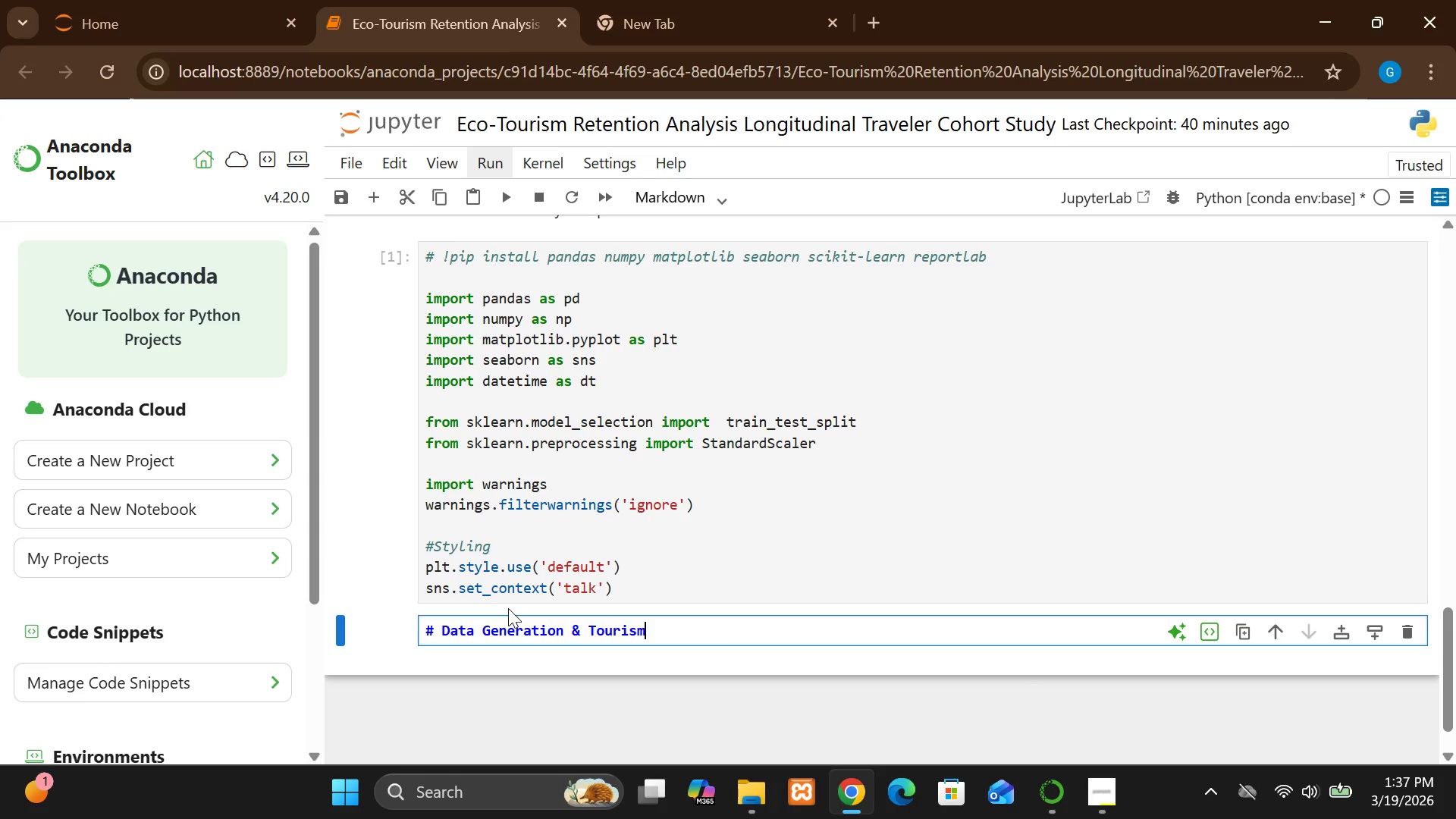 
left_click([676, 578])
 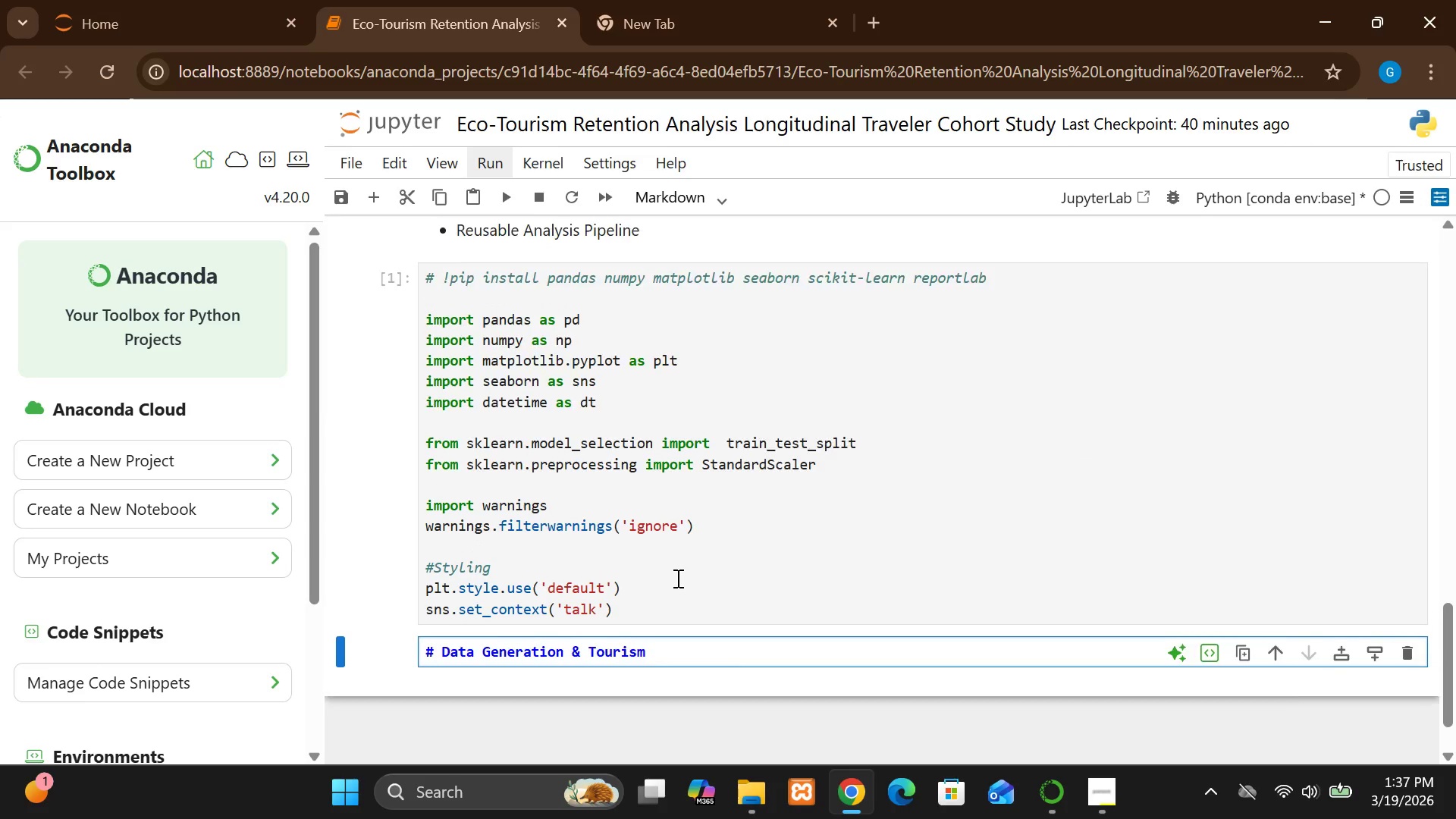 
wait(7.56)
 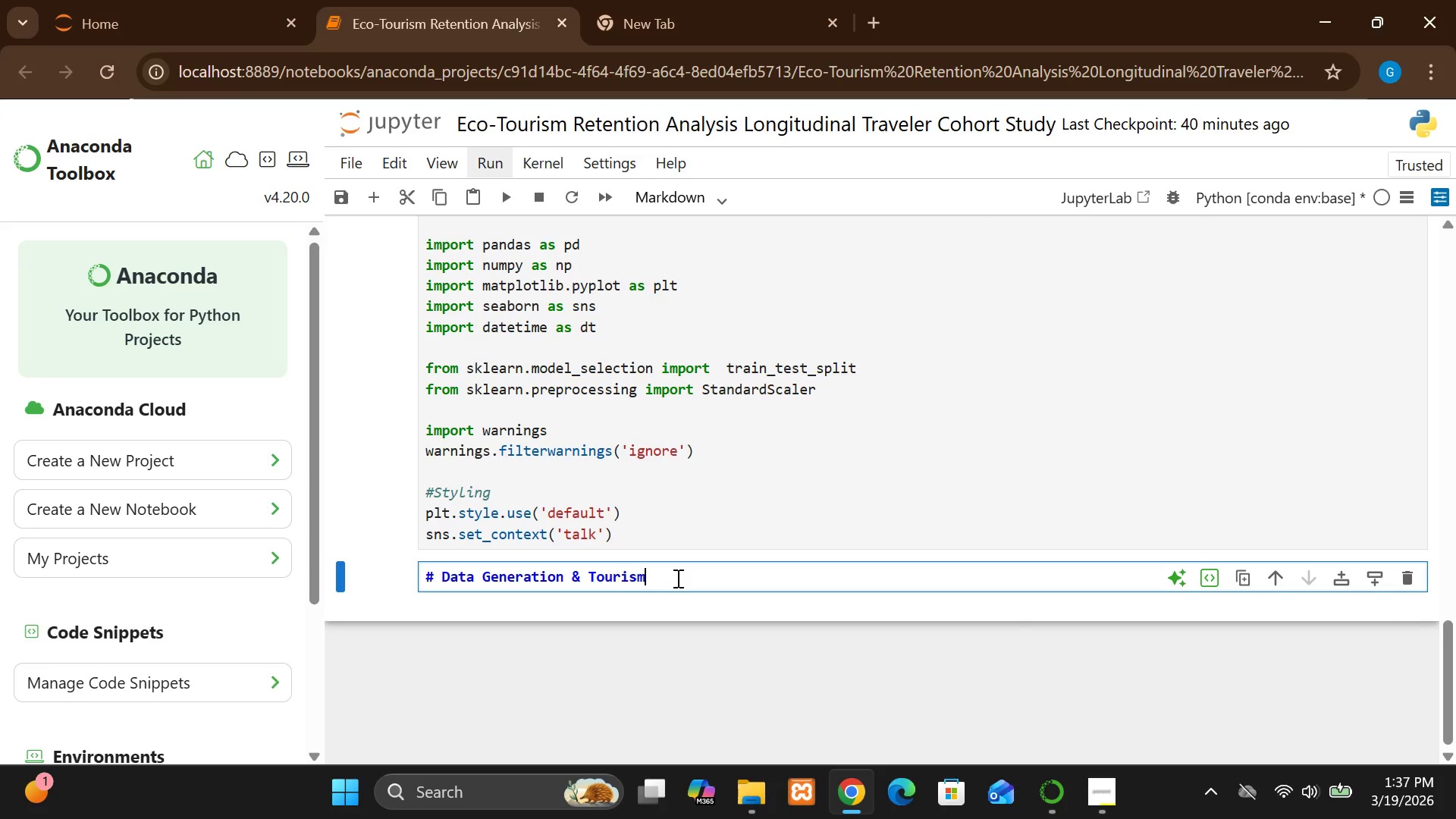 
left_click([718, 579])
 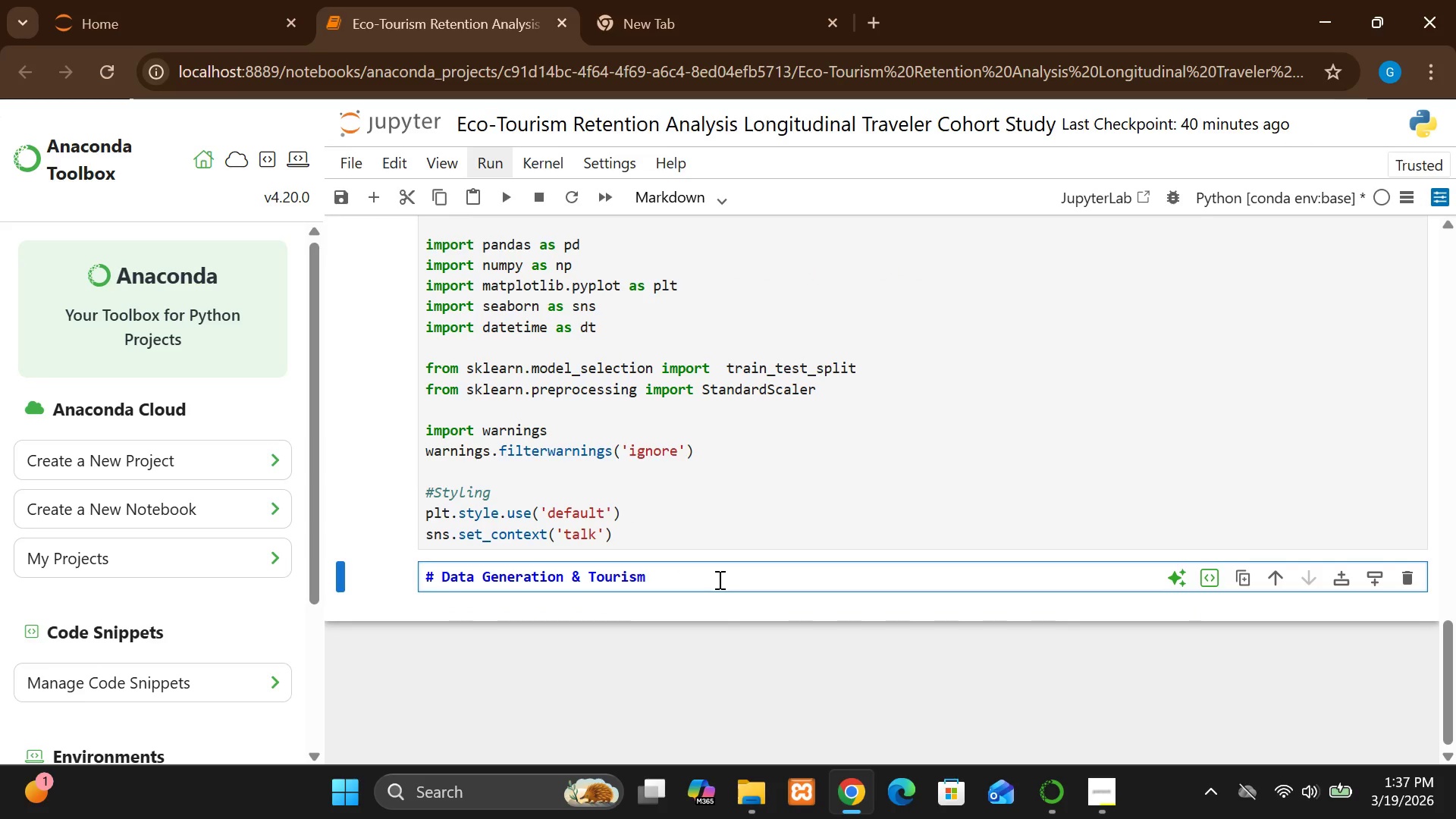 
type(Mapp)
key(Backspace)
key(Backspace)
key(Backspace)
key(Backspace)
type( Mapp)
 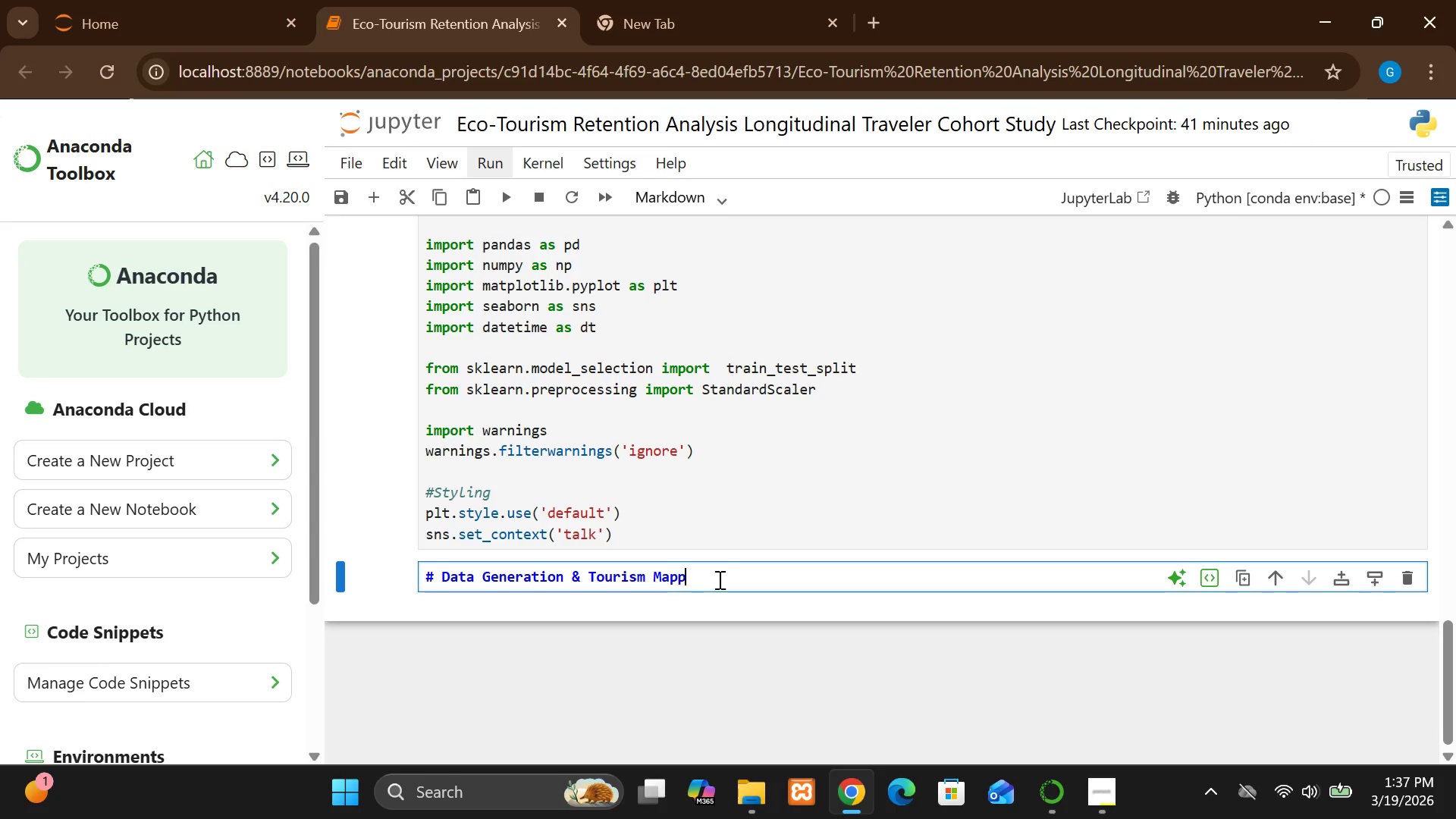 
type(in)
 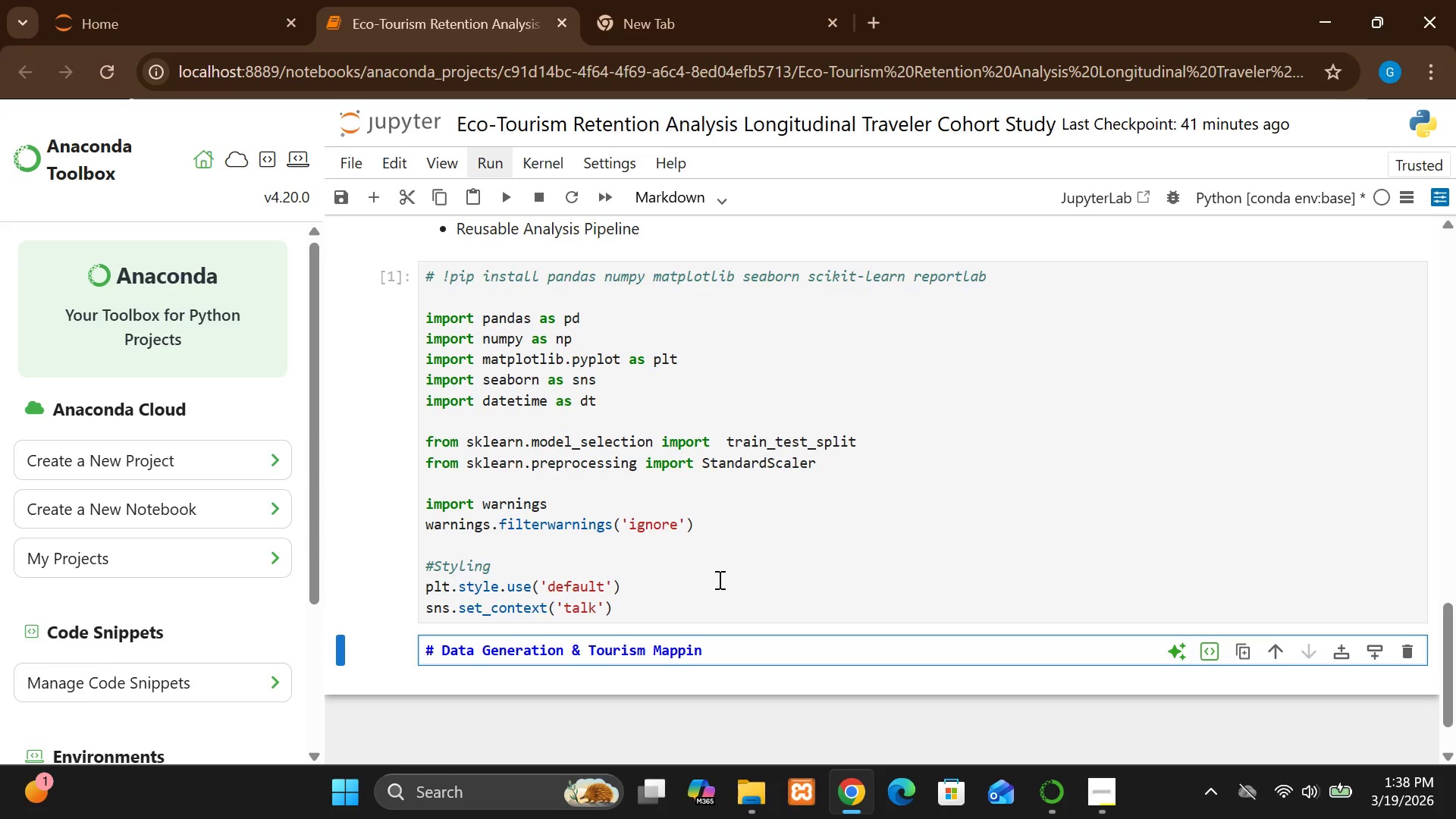 
wait(5.64)
 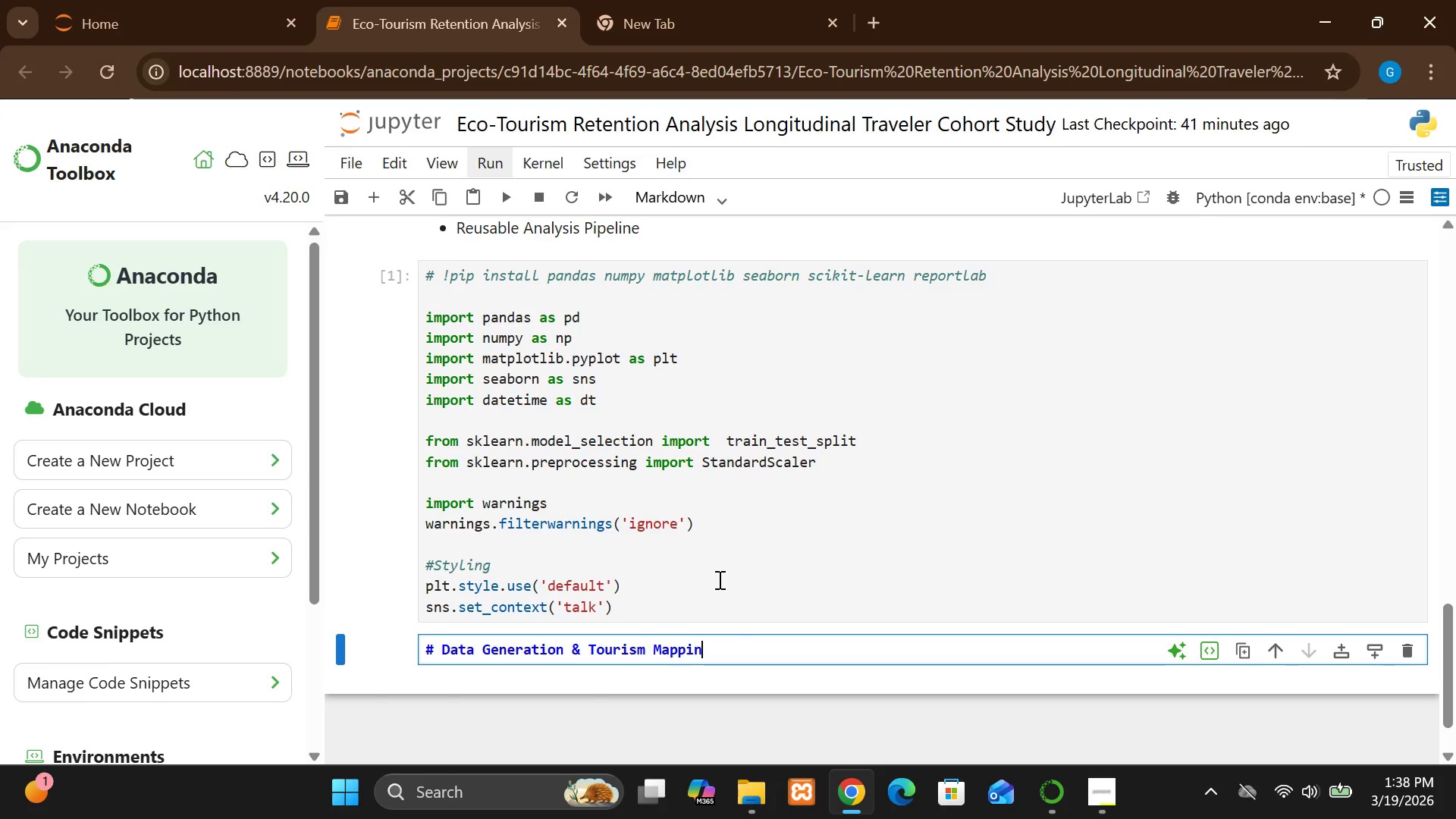 
key(G)
 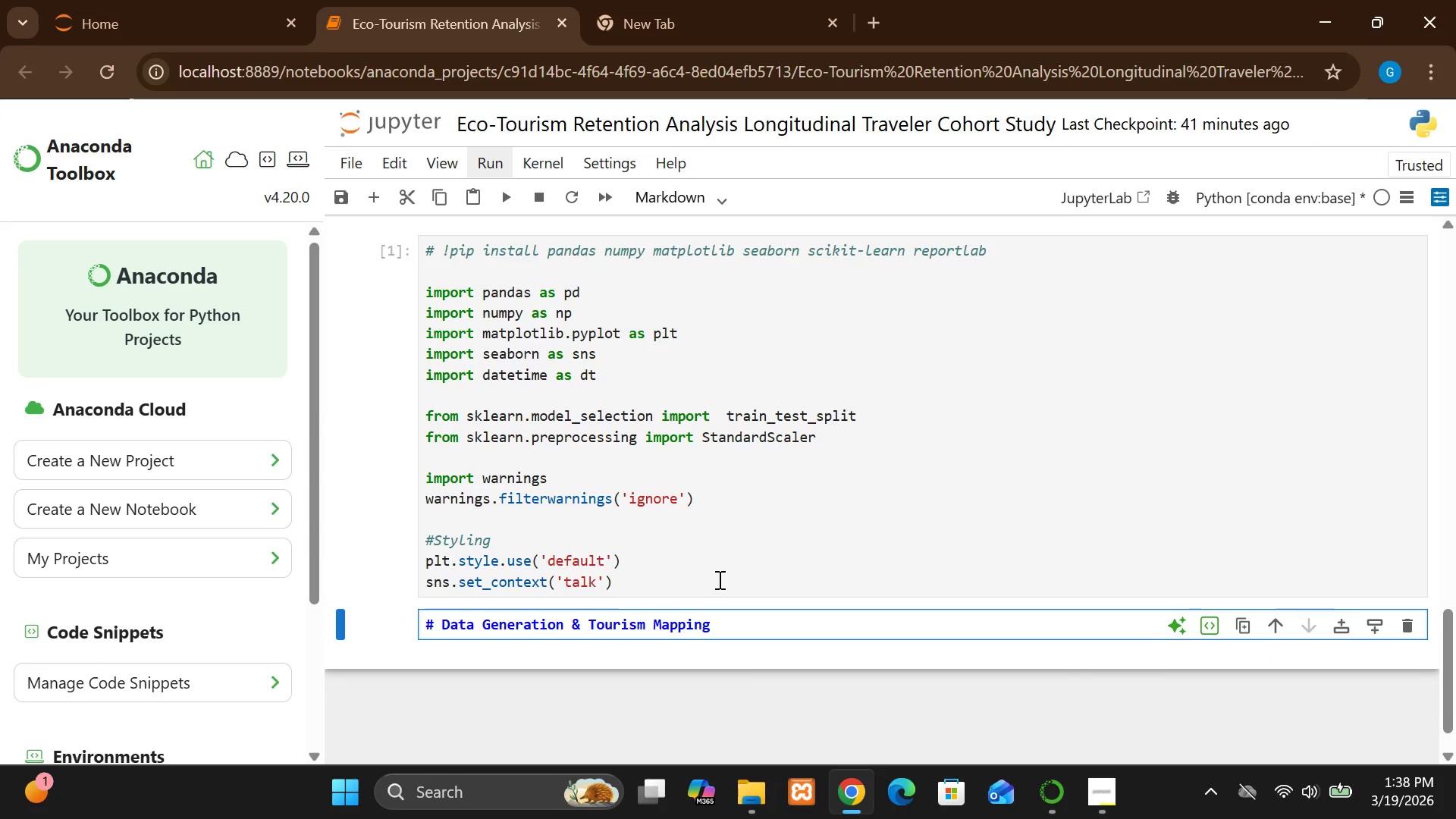 
wait(17.83)
 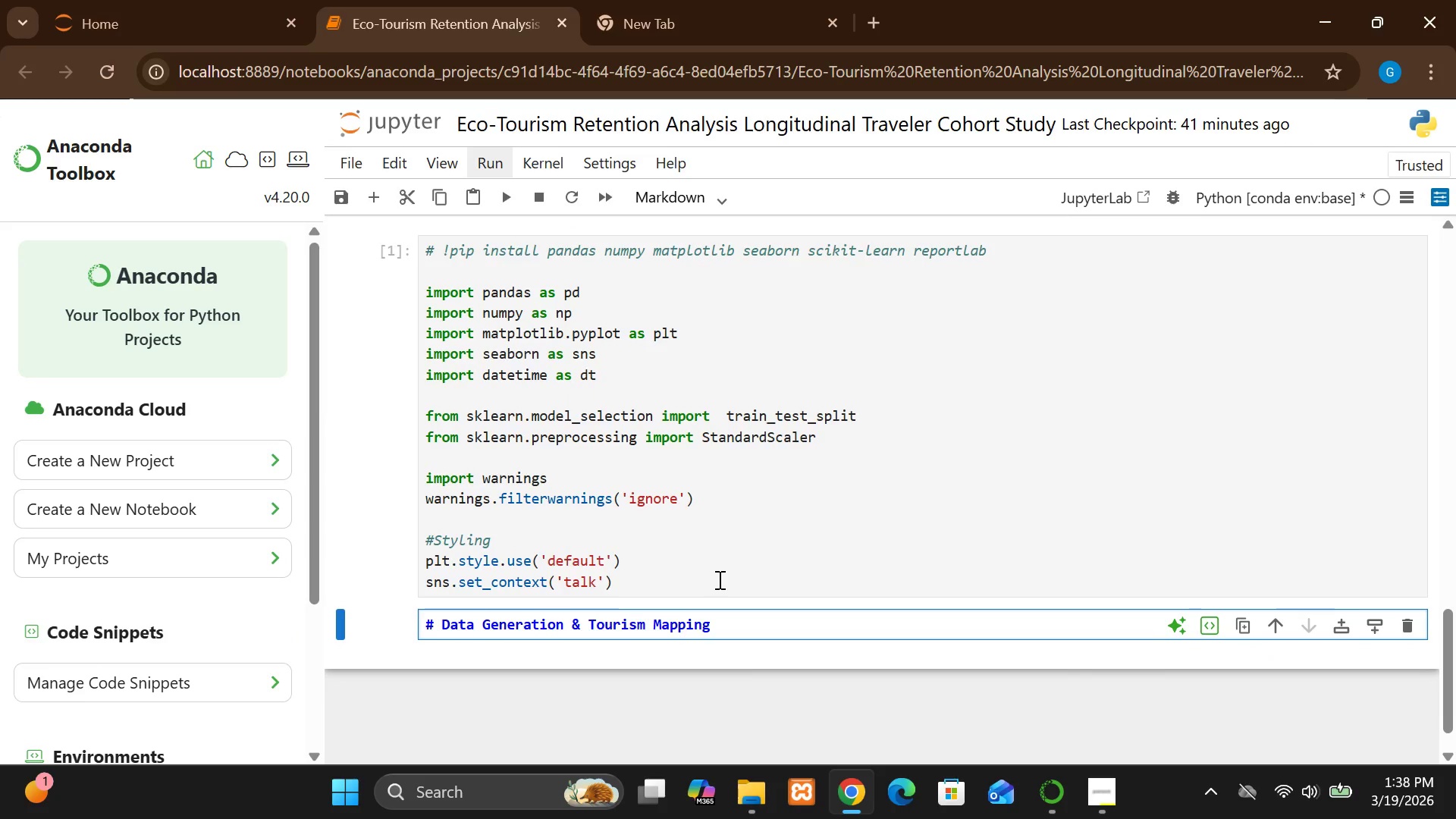 
key(Enter)
 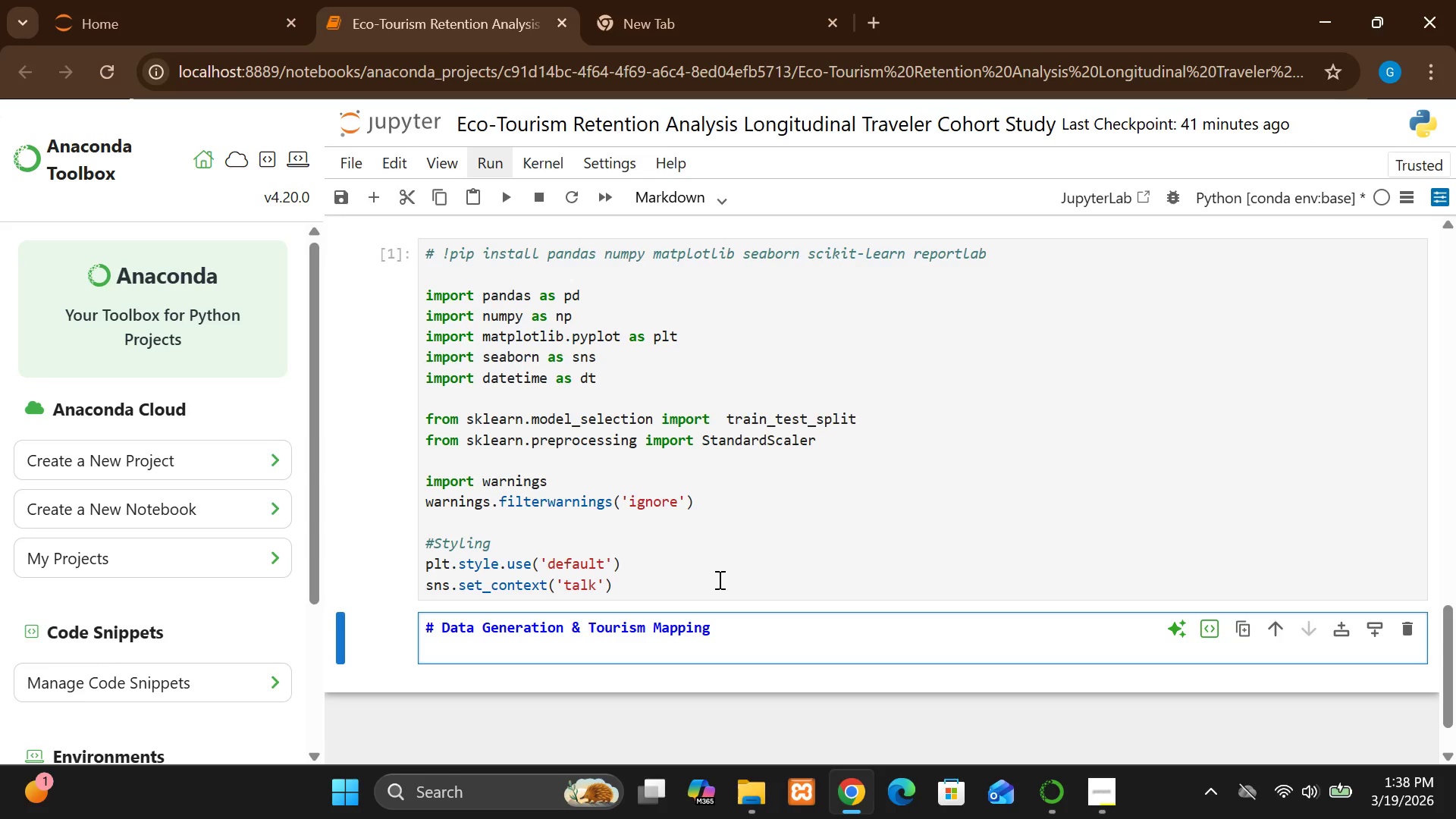 
key(Enter)
 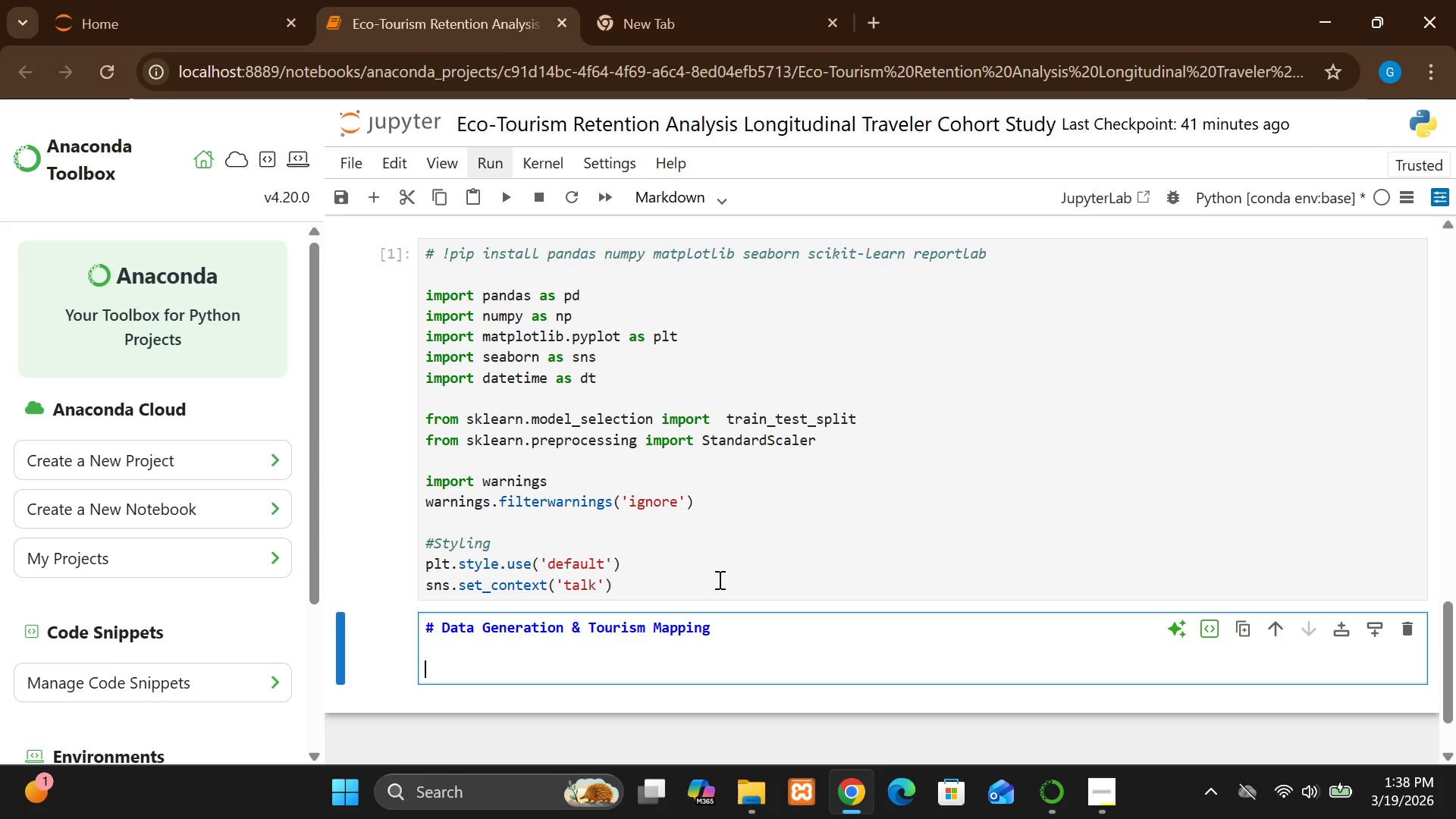 
type(Since exter)
 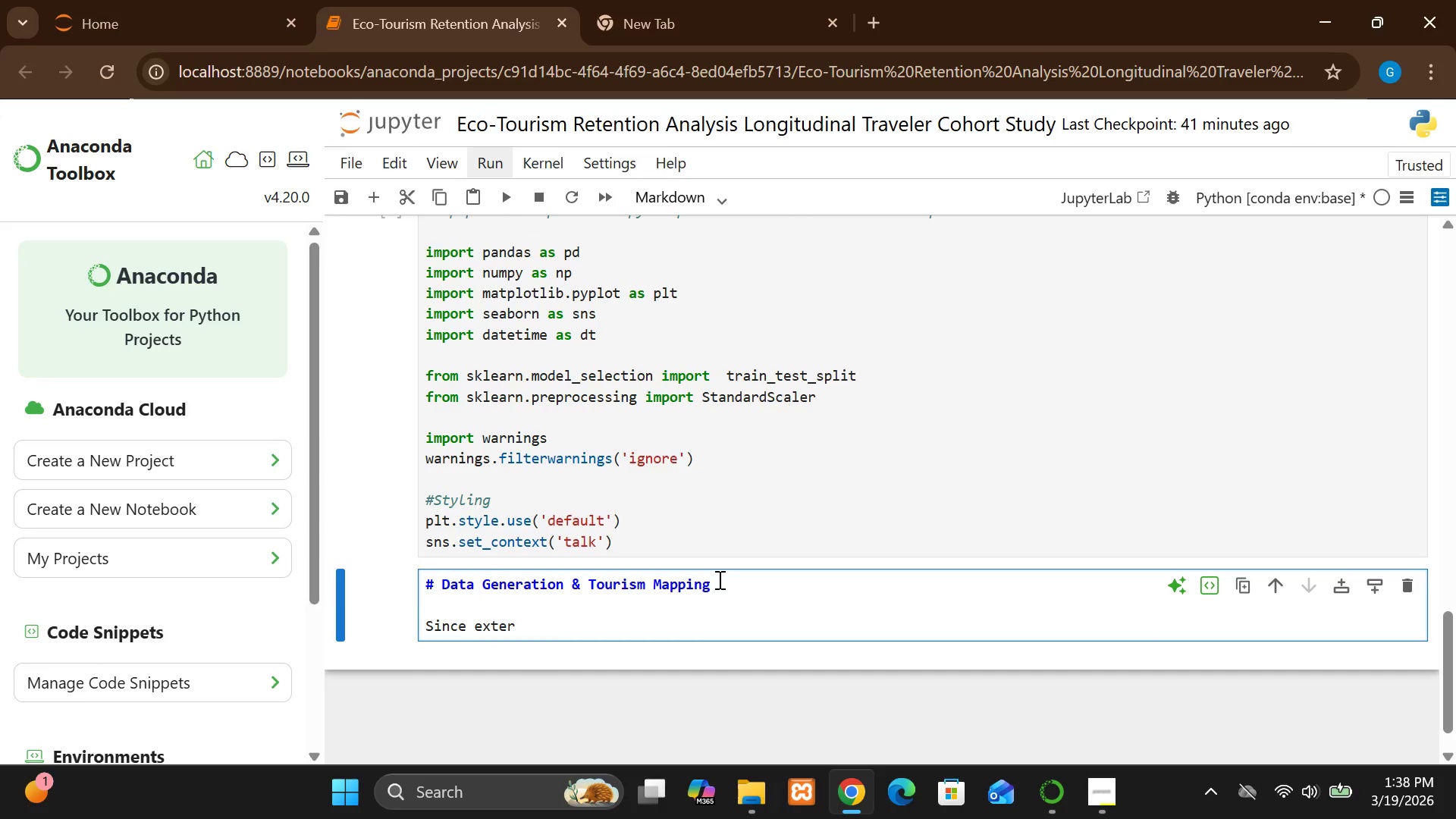 
type(na)
 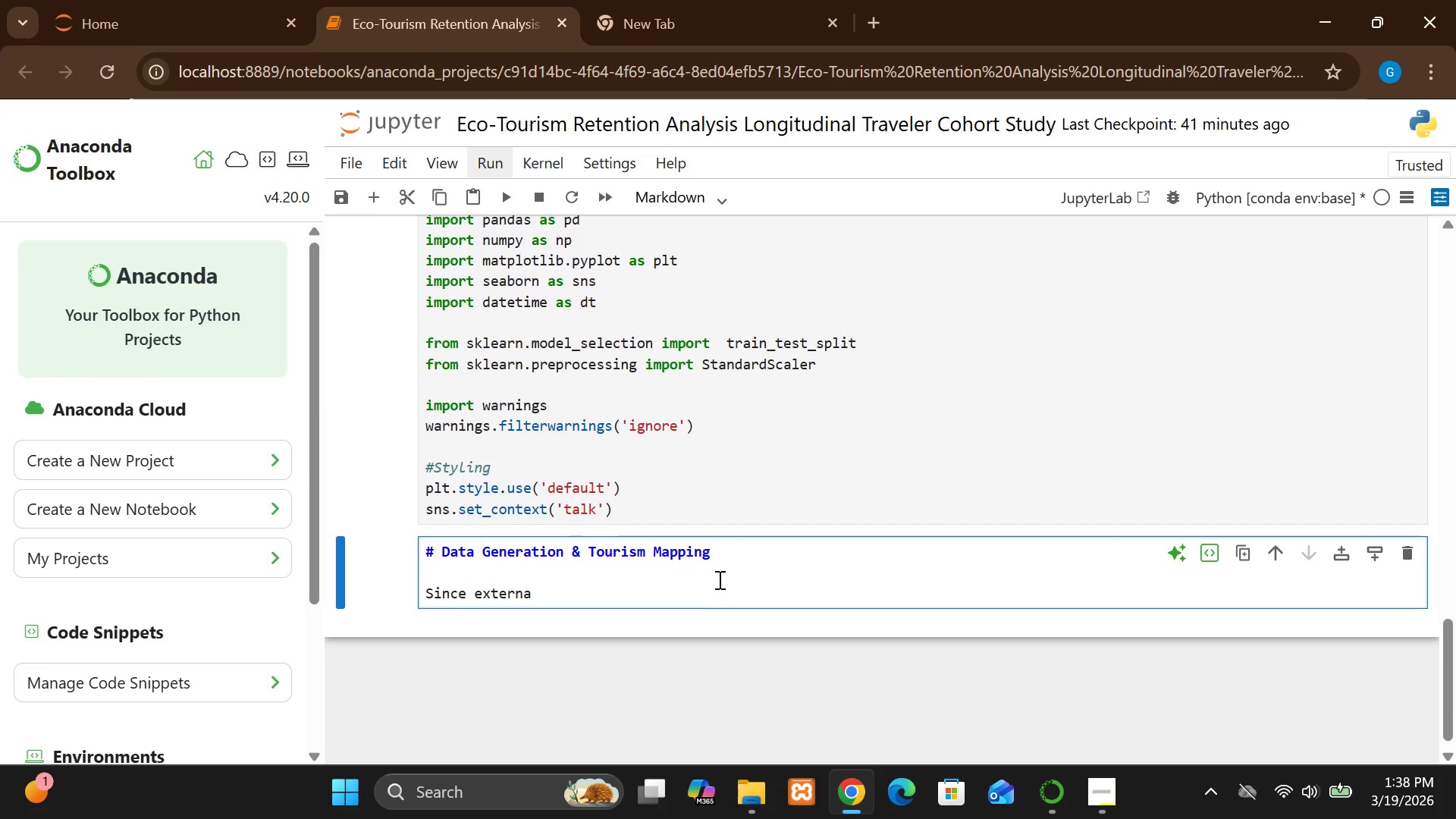 
wait(9.58)
 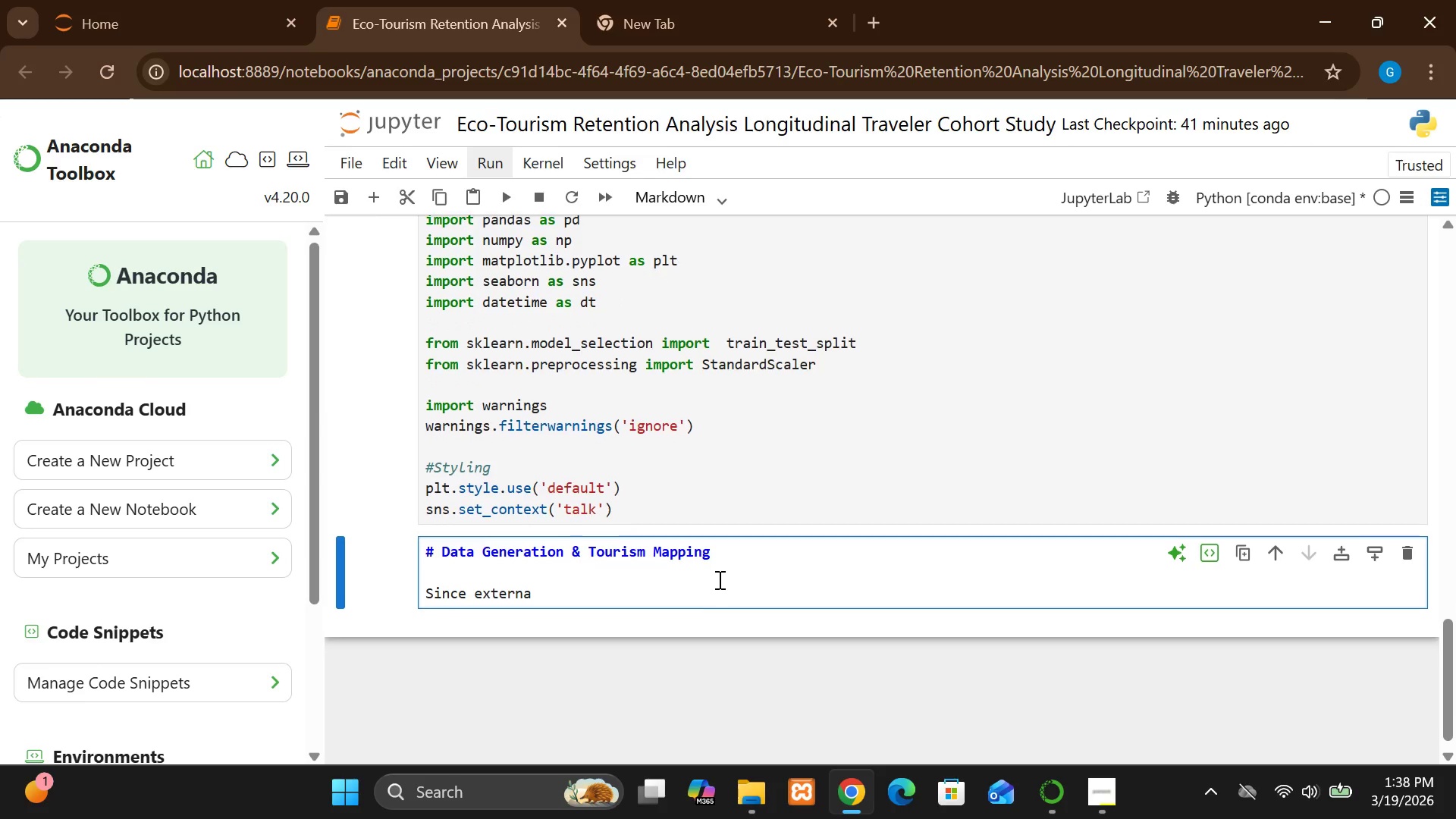 
key(L)
 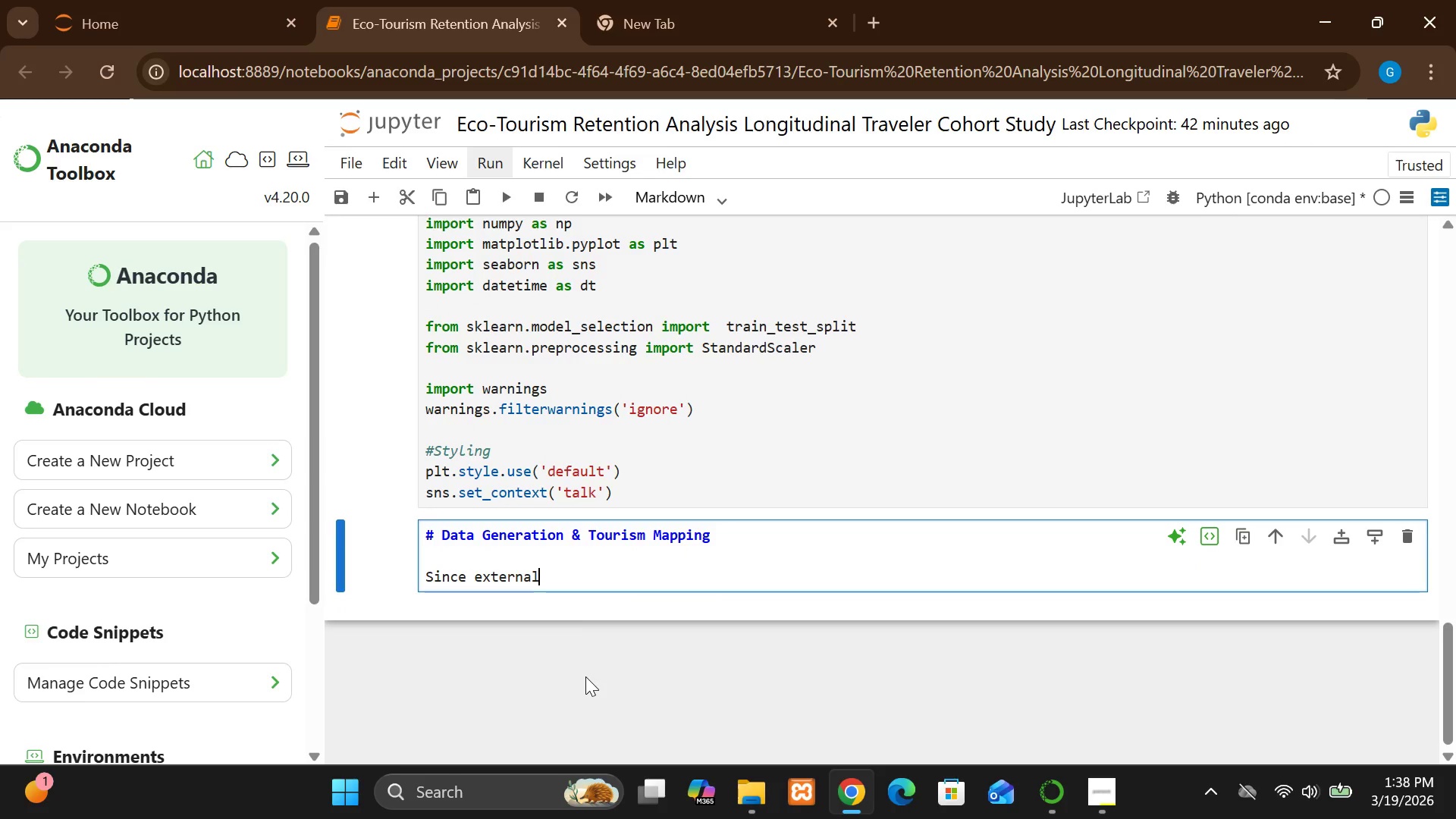 
wait(8.77)
 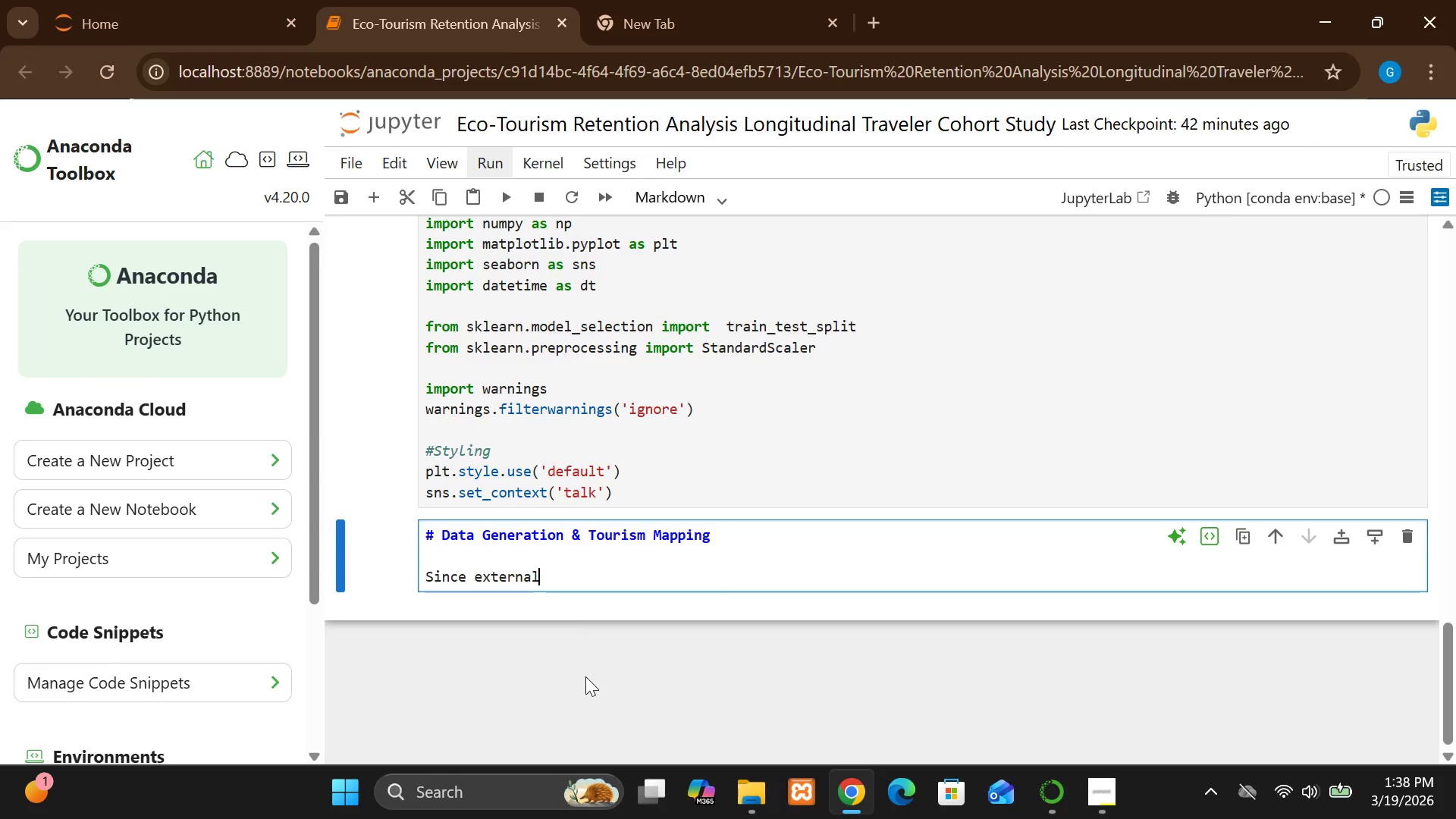 
type( dow)
 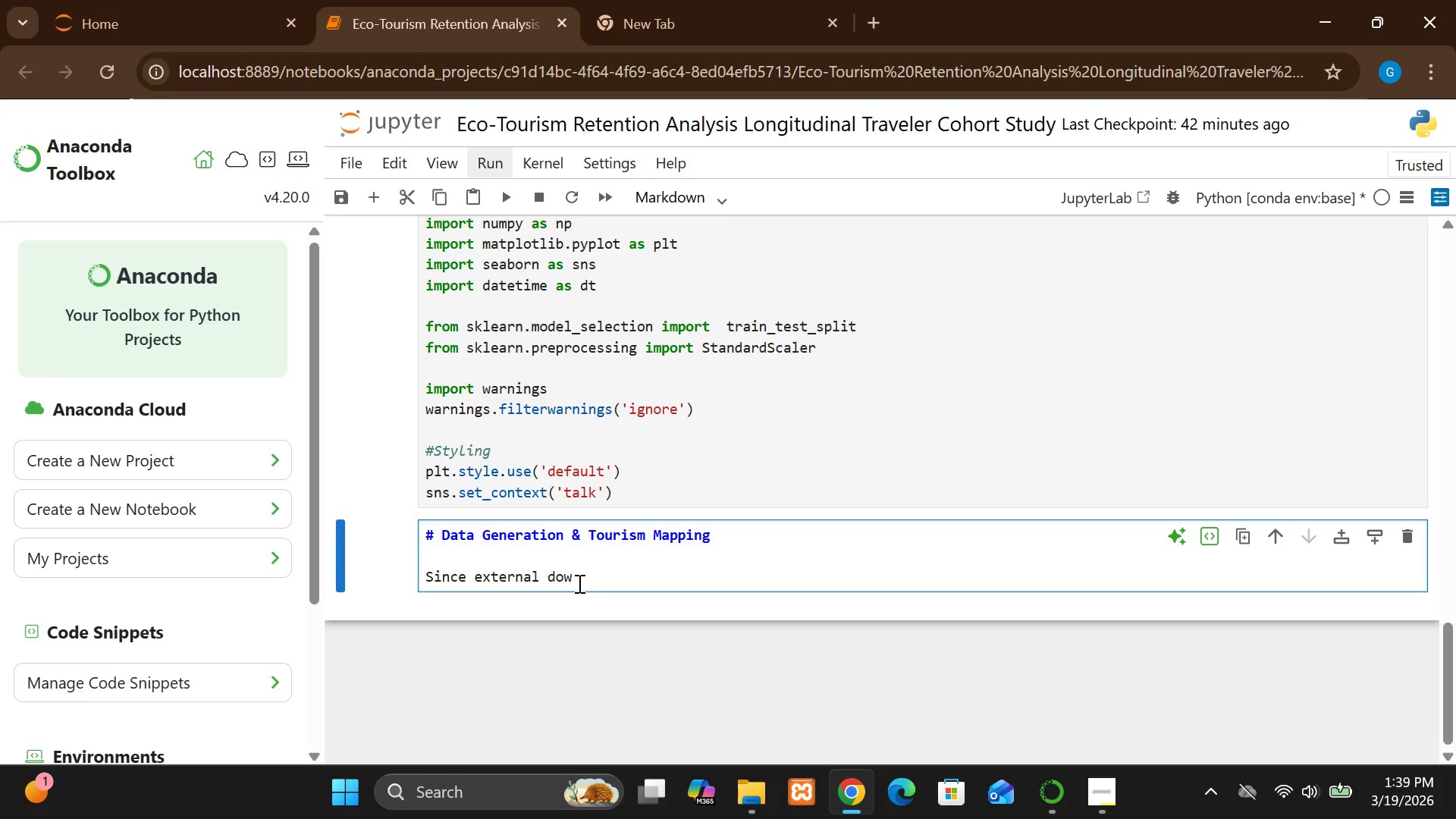 
wait(7.84)
 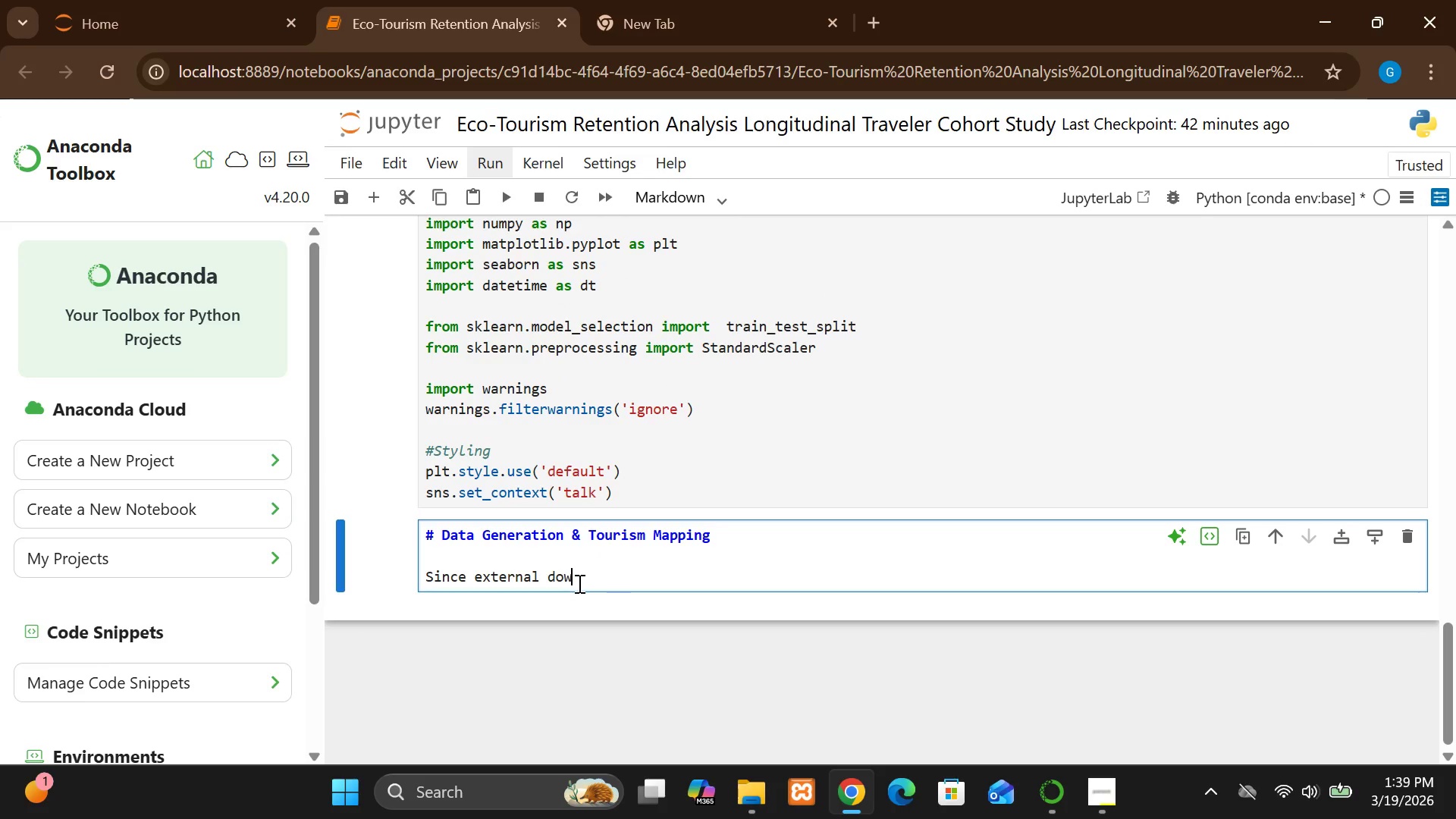 
key(N)
 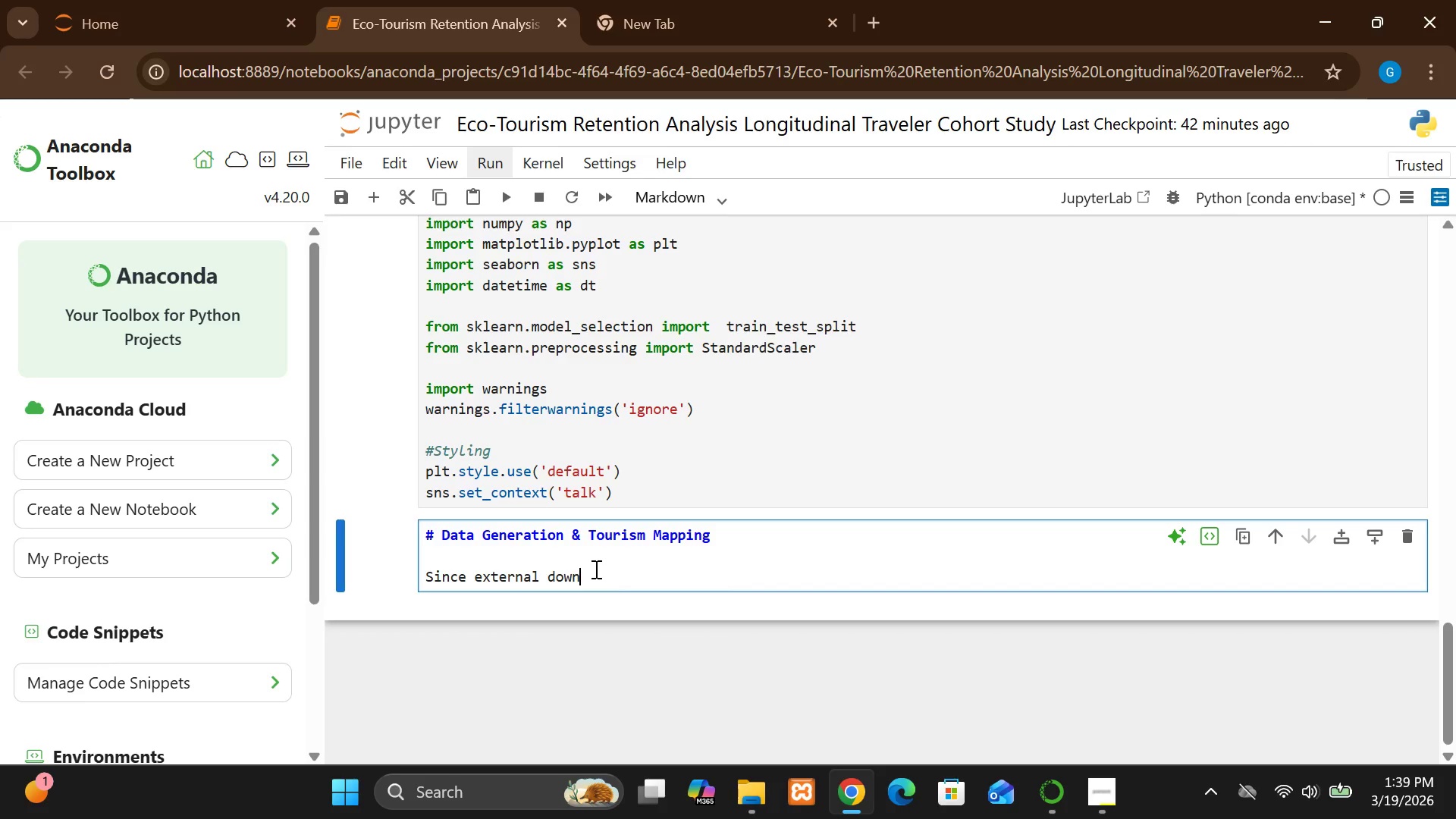 
type(loads)
 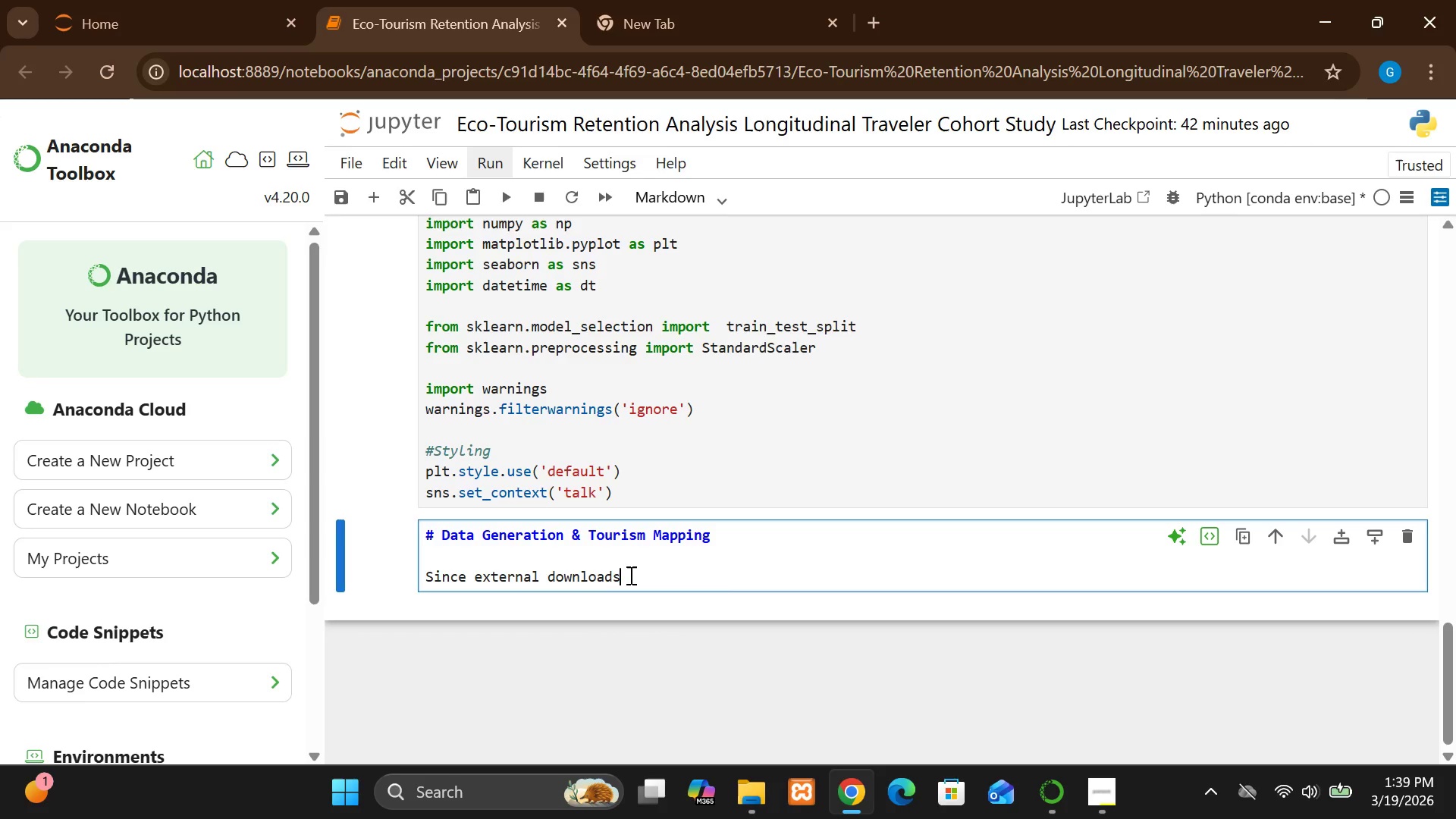 
type( may )
 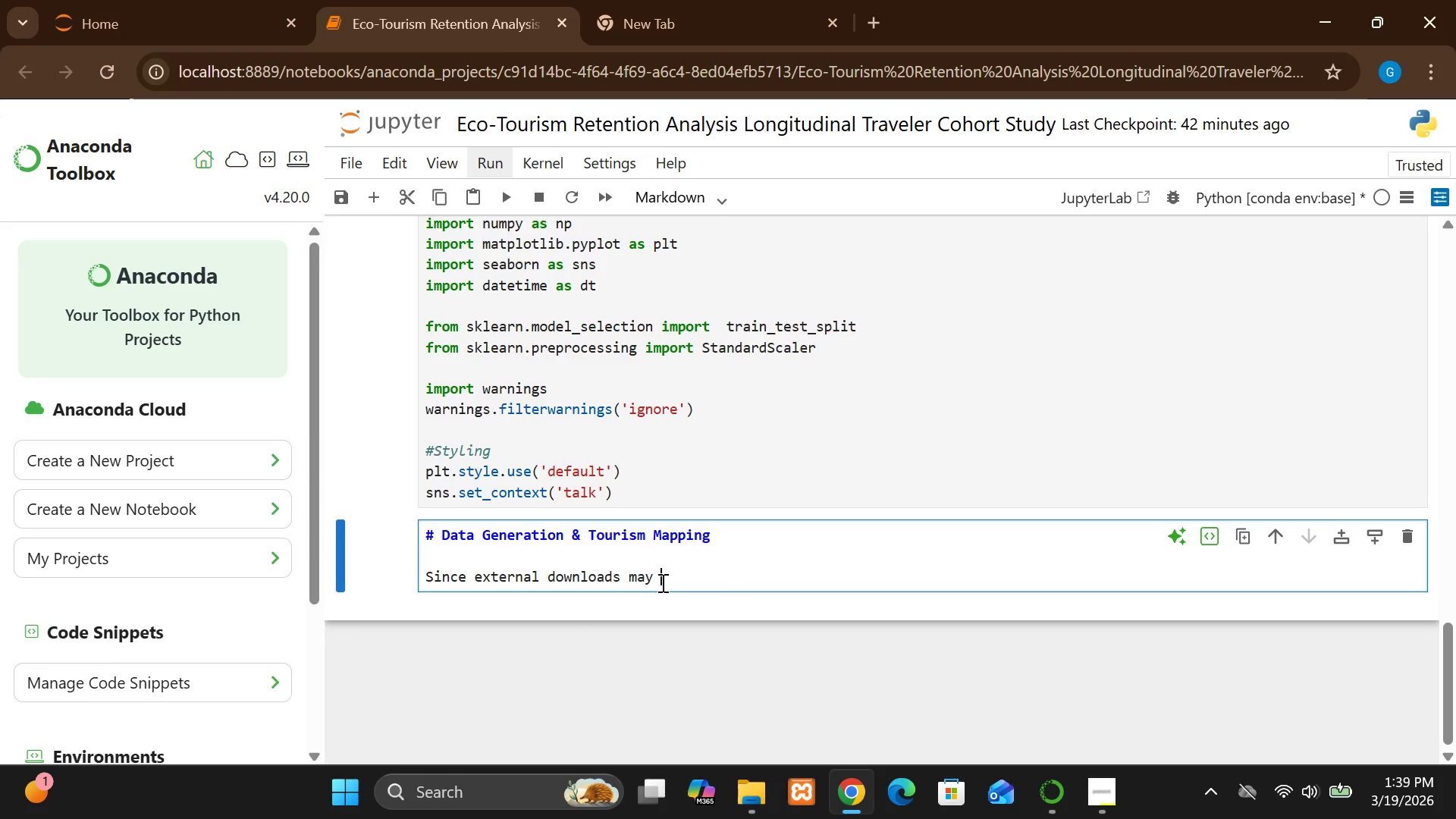 
type(d)
key(Backspace)
type(fai)
key(Backspace)
type(l [Insert]n production e)
 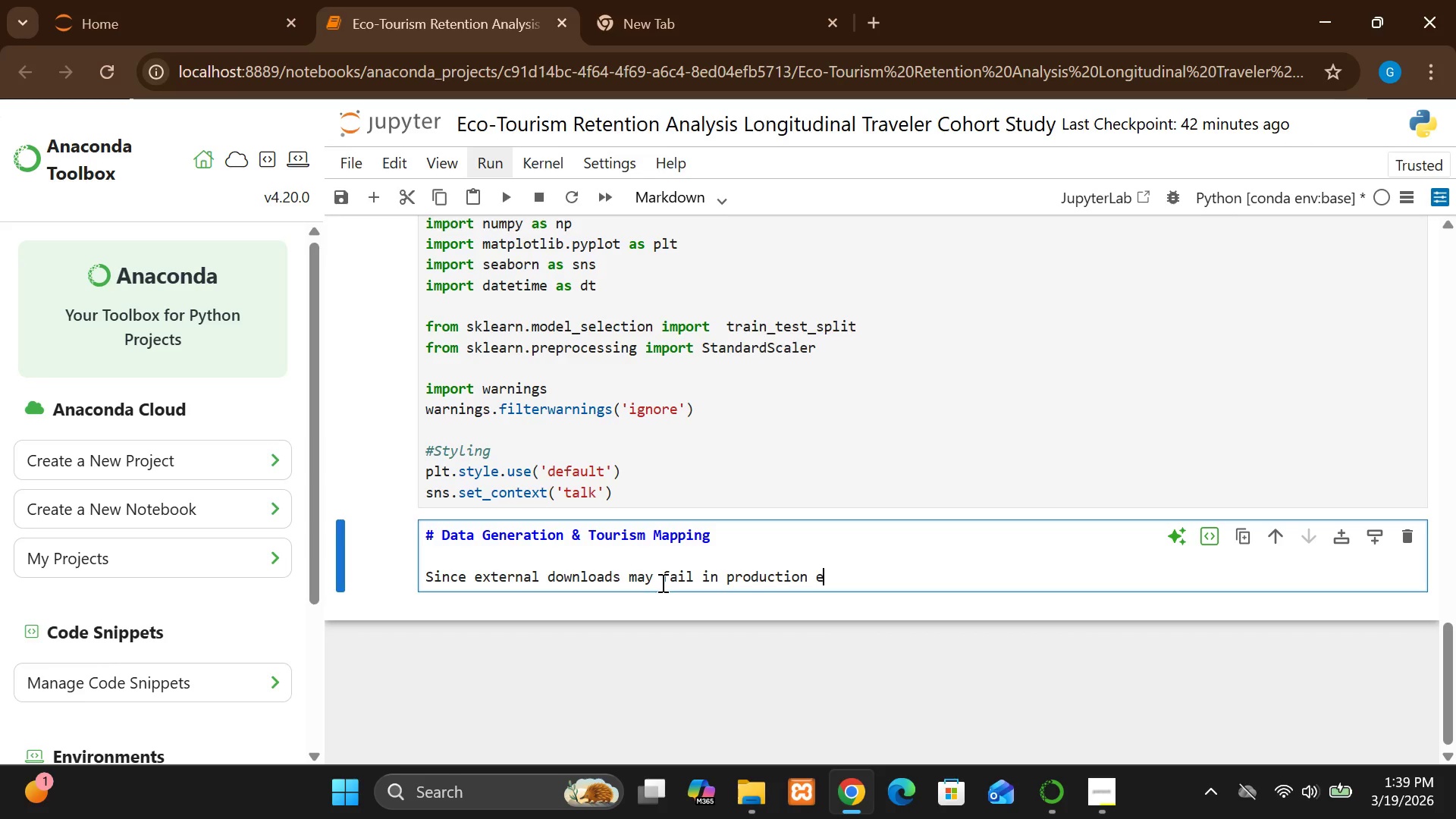 
wait(6.64)
 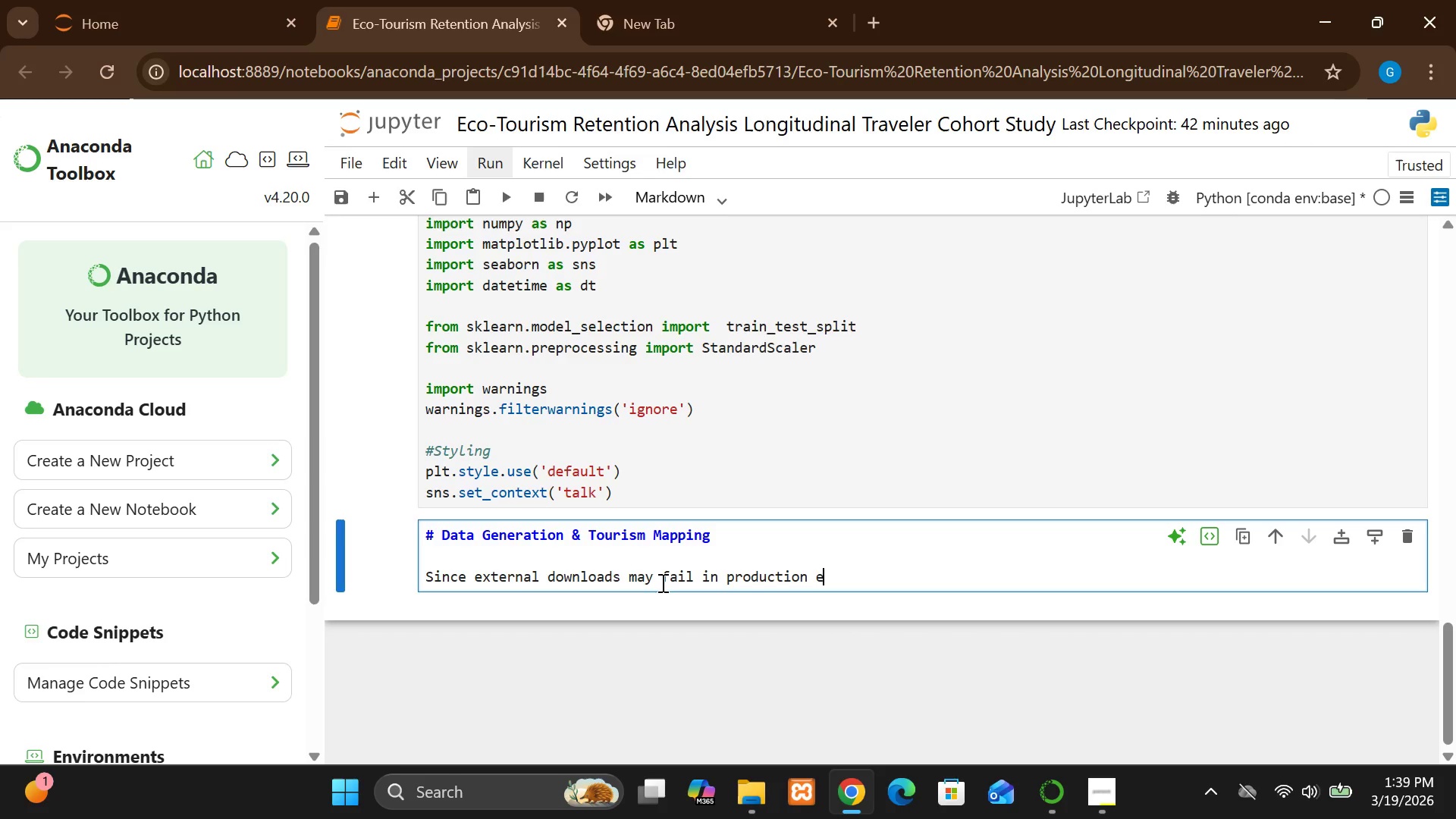 
type(nvironment )
key(Backspace)
type(s, )
 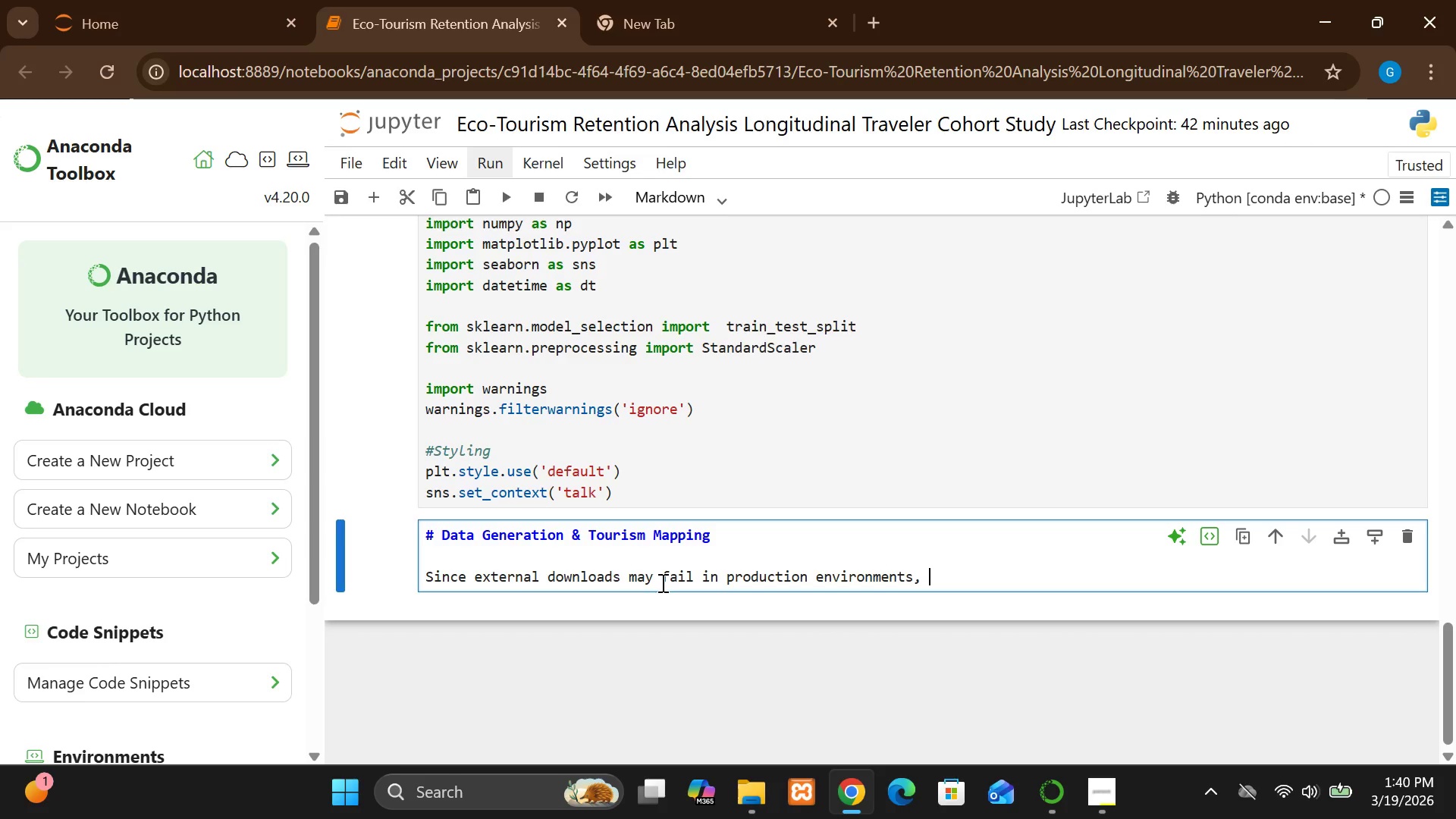 
type(we )
 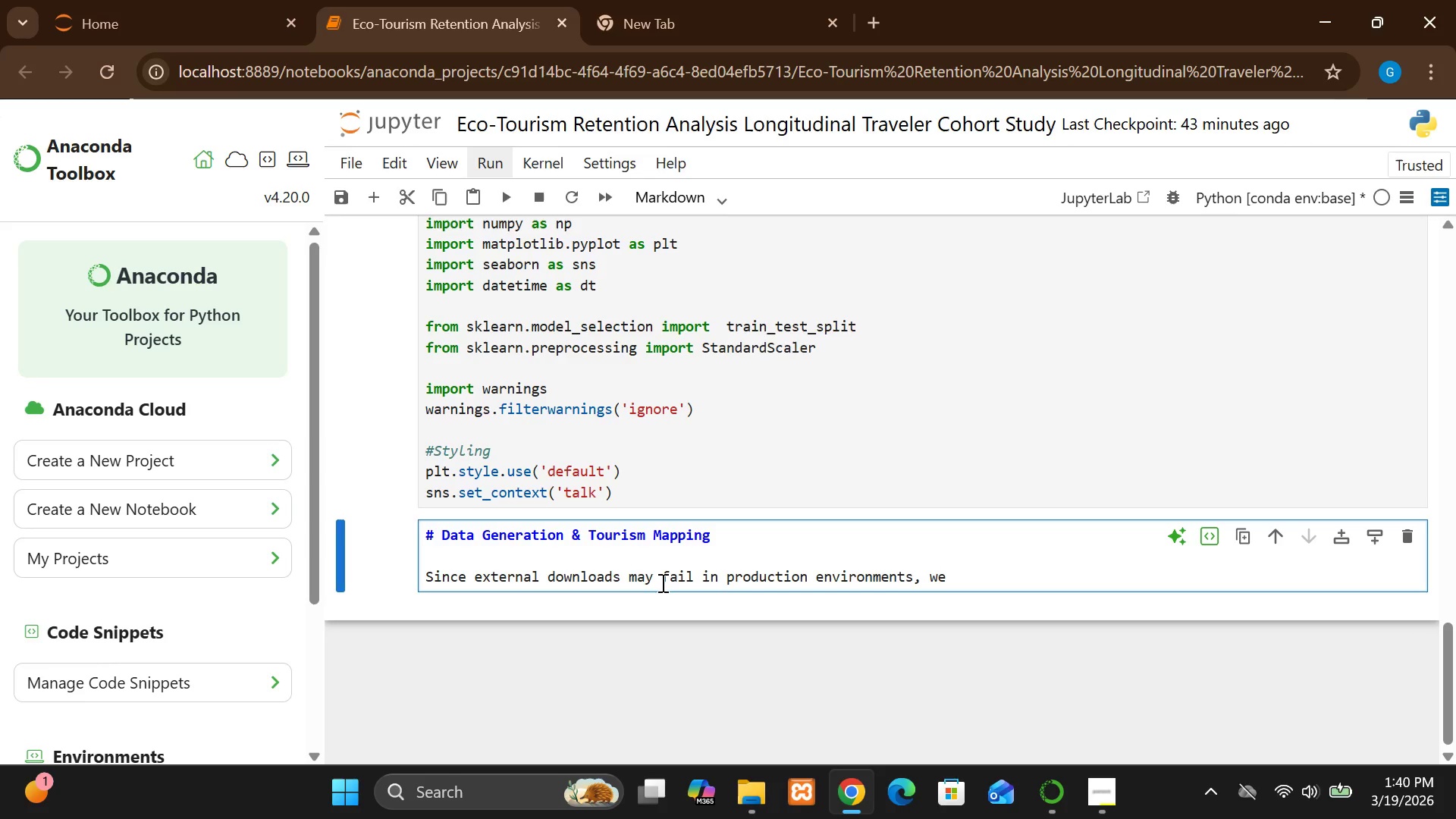 
type(sim)
 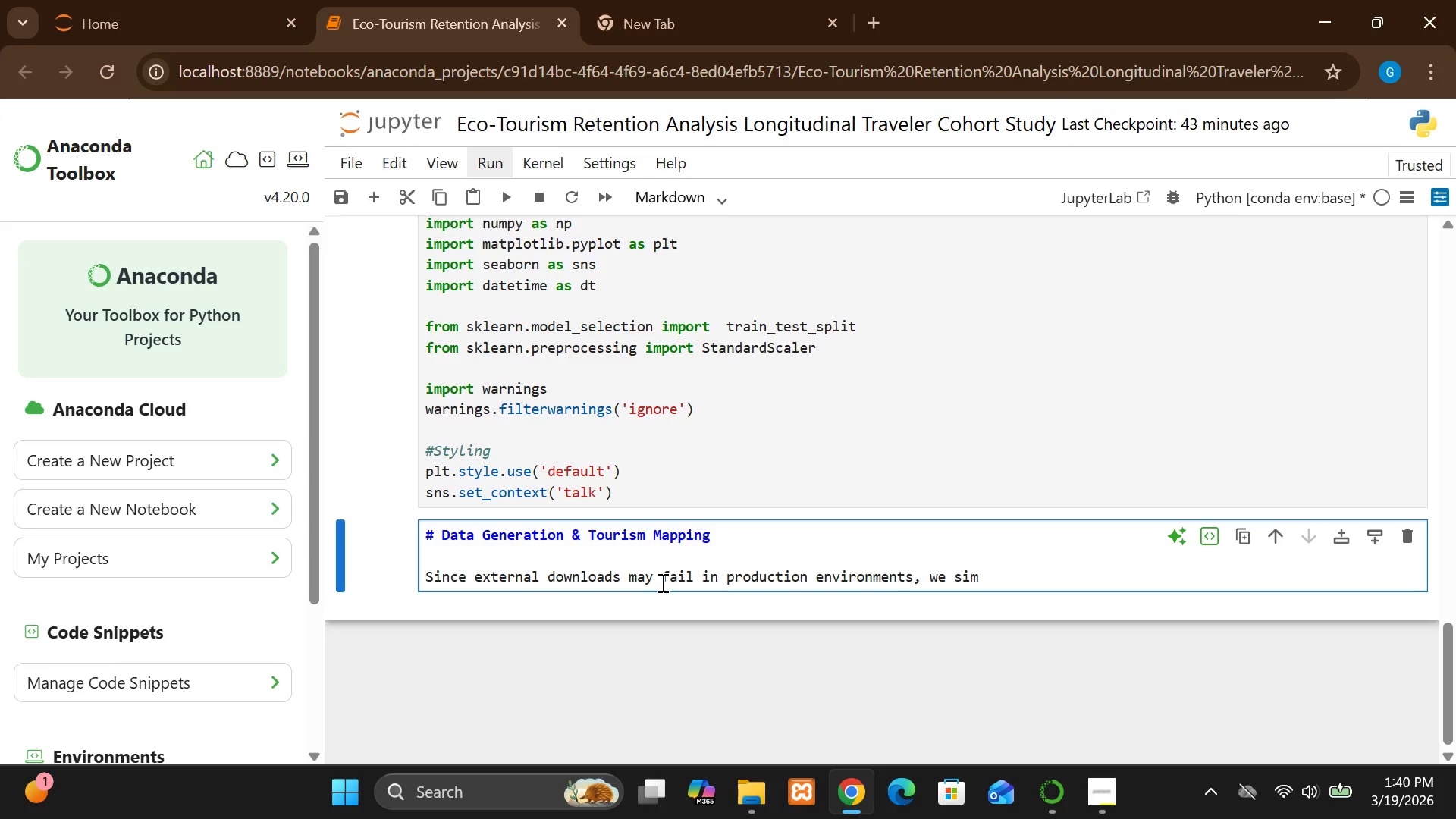 
type(ulat)
key(Backspace)
 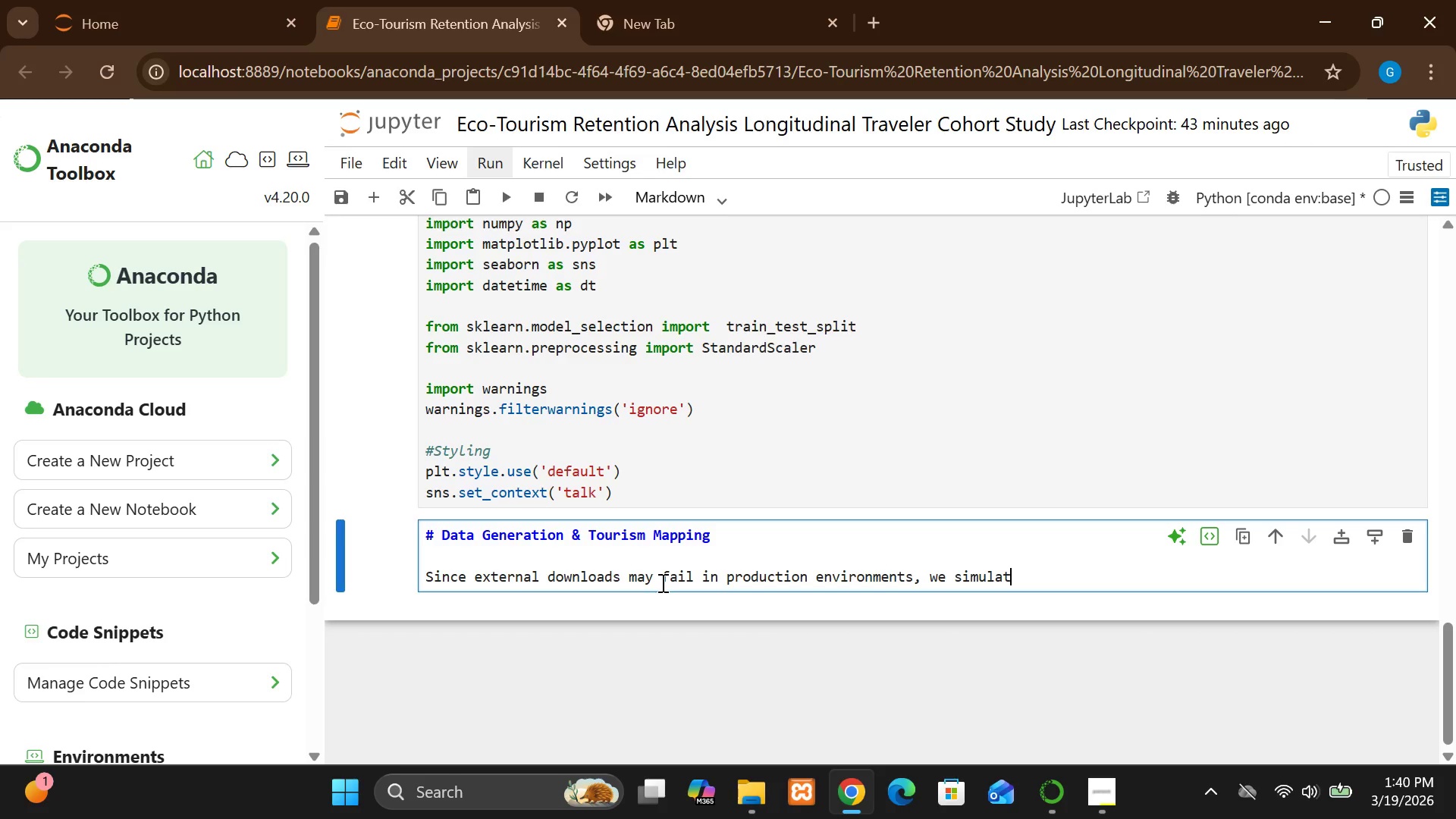 
hold_key(key=T, duration=24.58)
 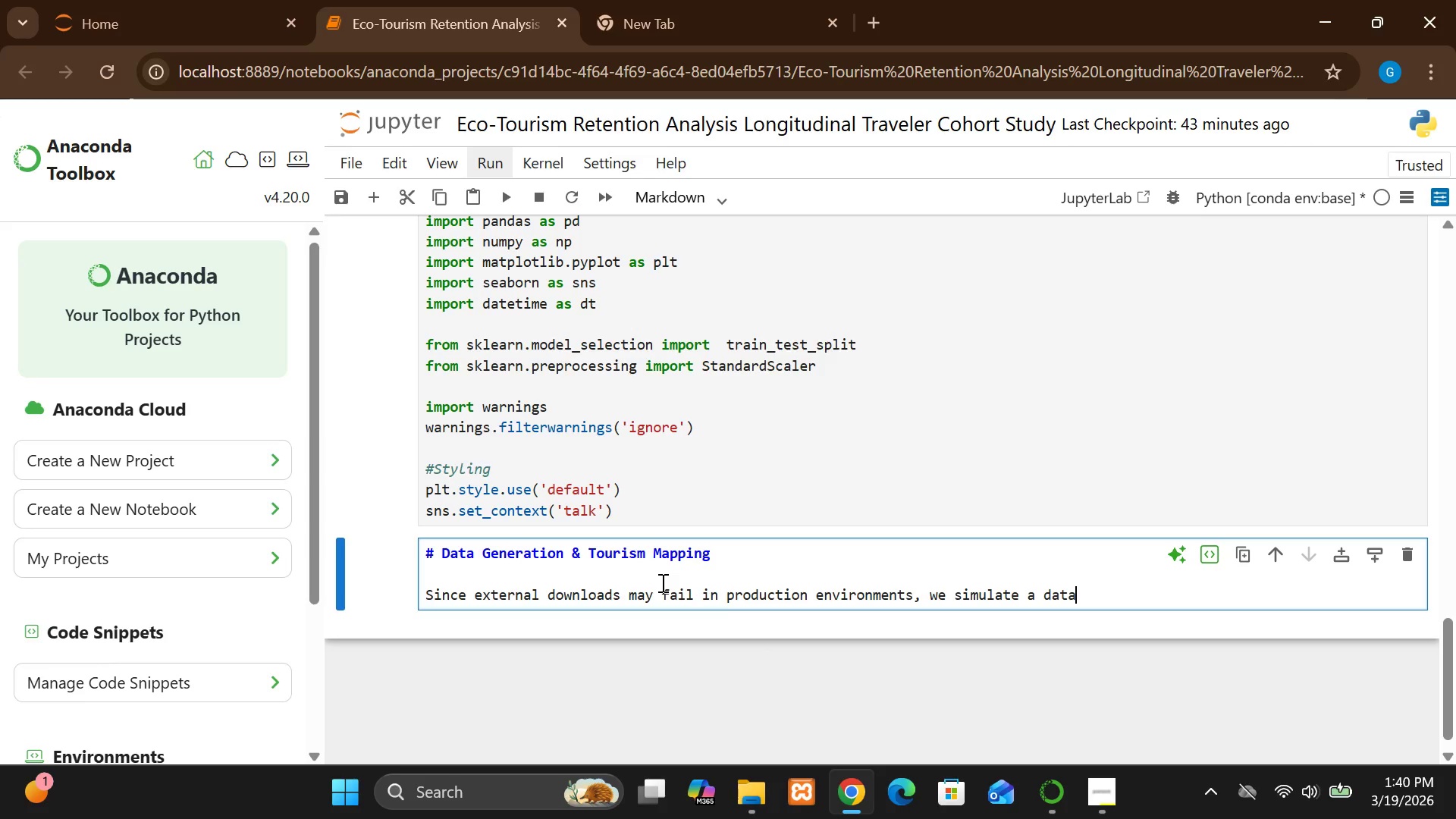 
key(E)
 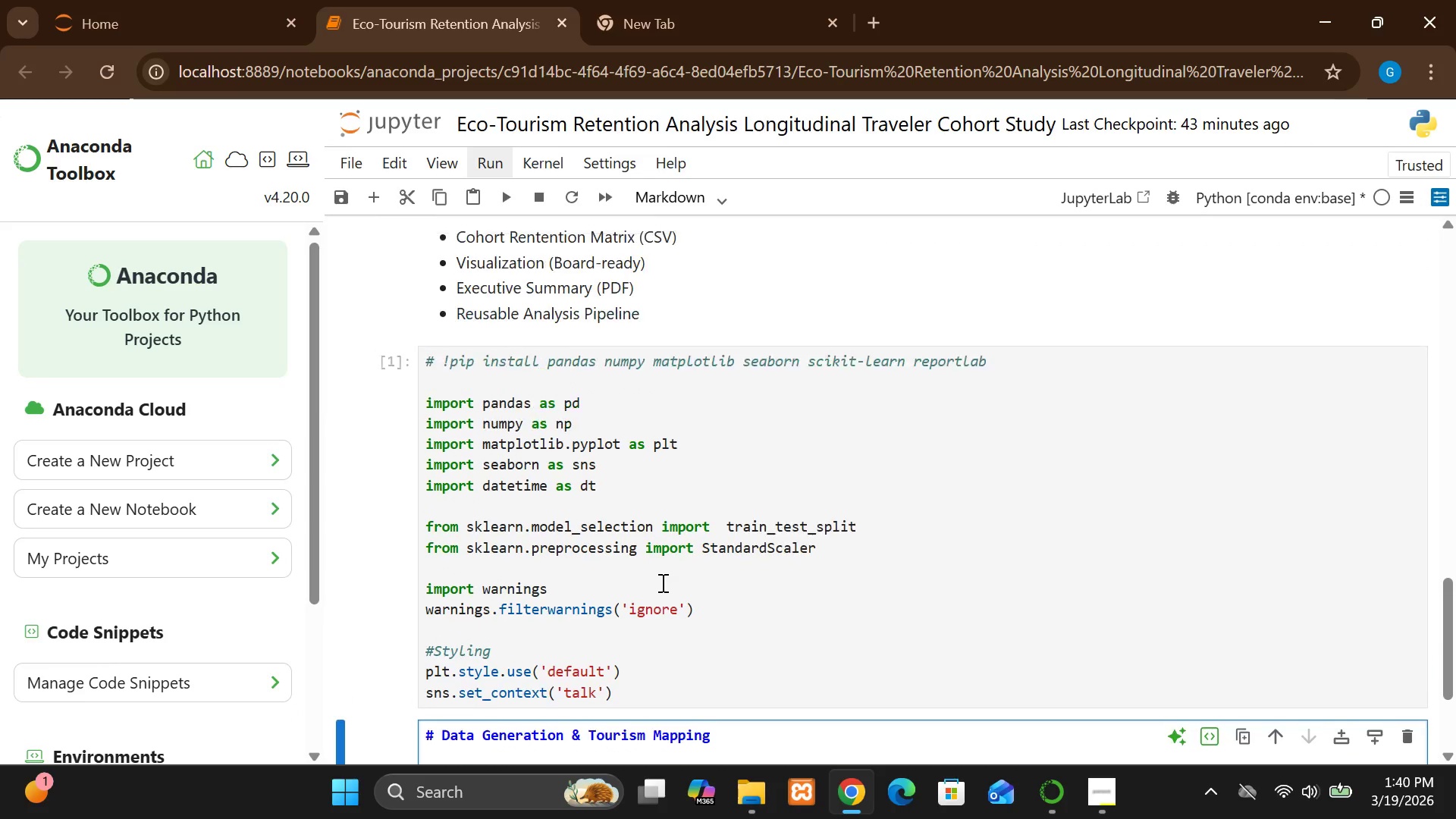 
type( a daa)
 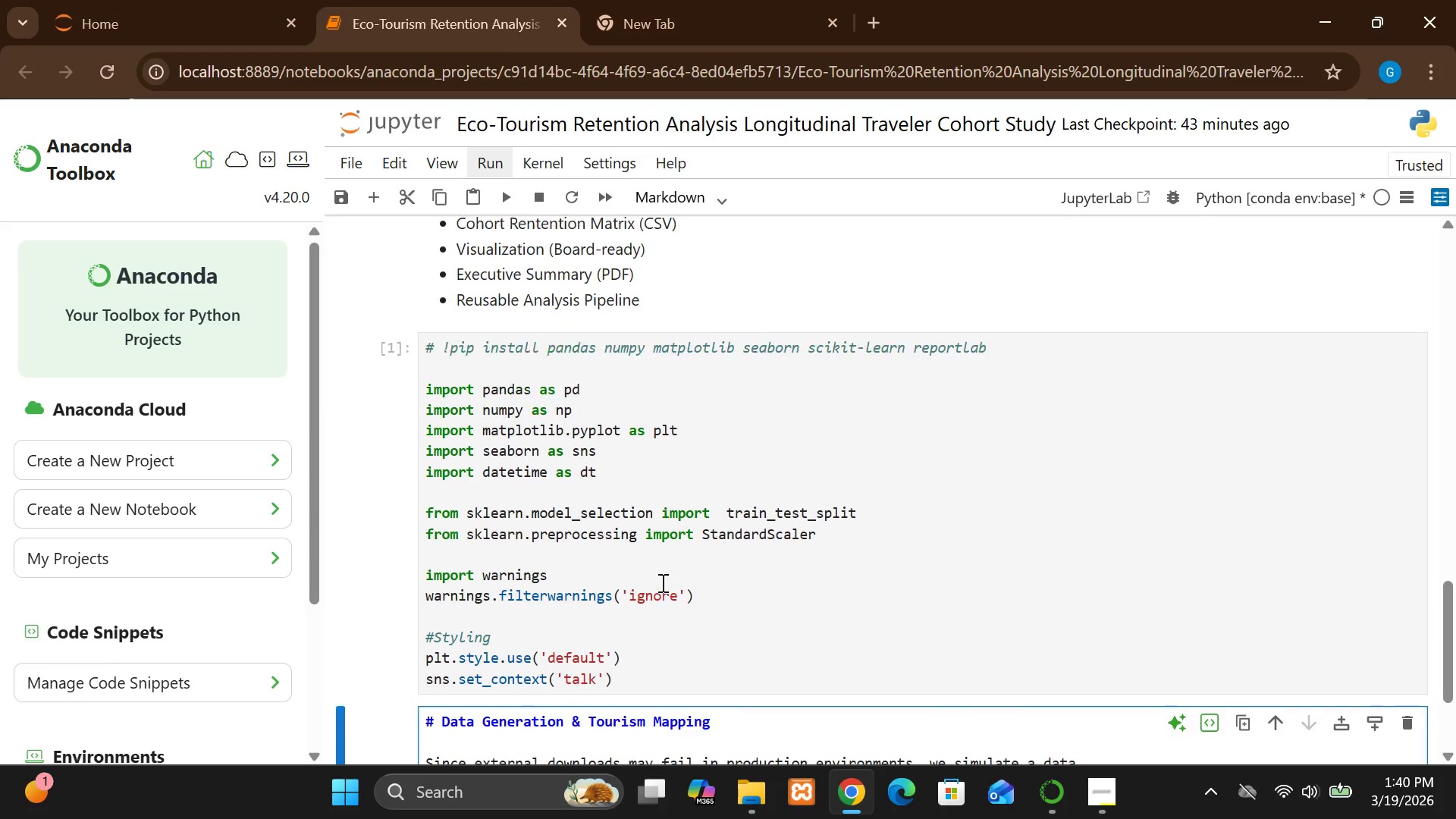 
wait(10.92)
 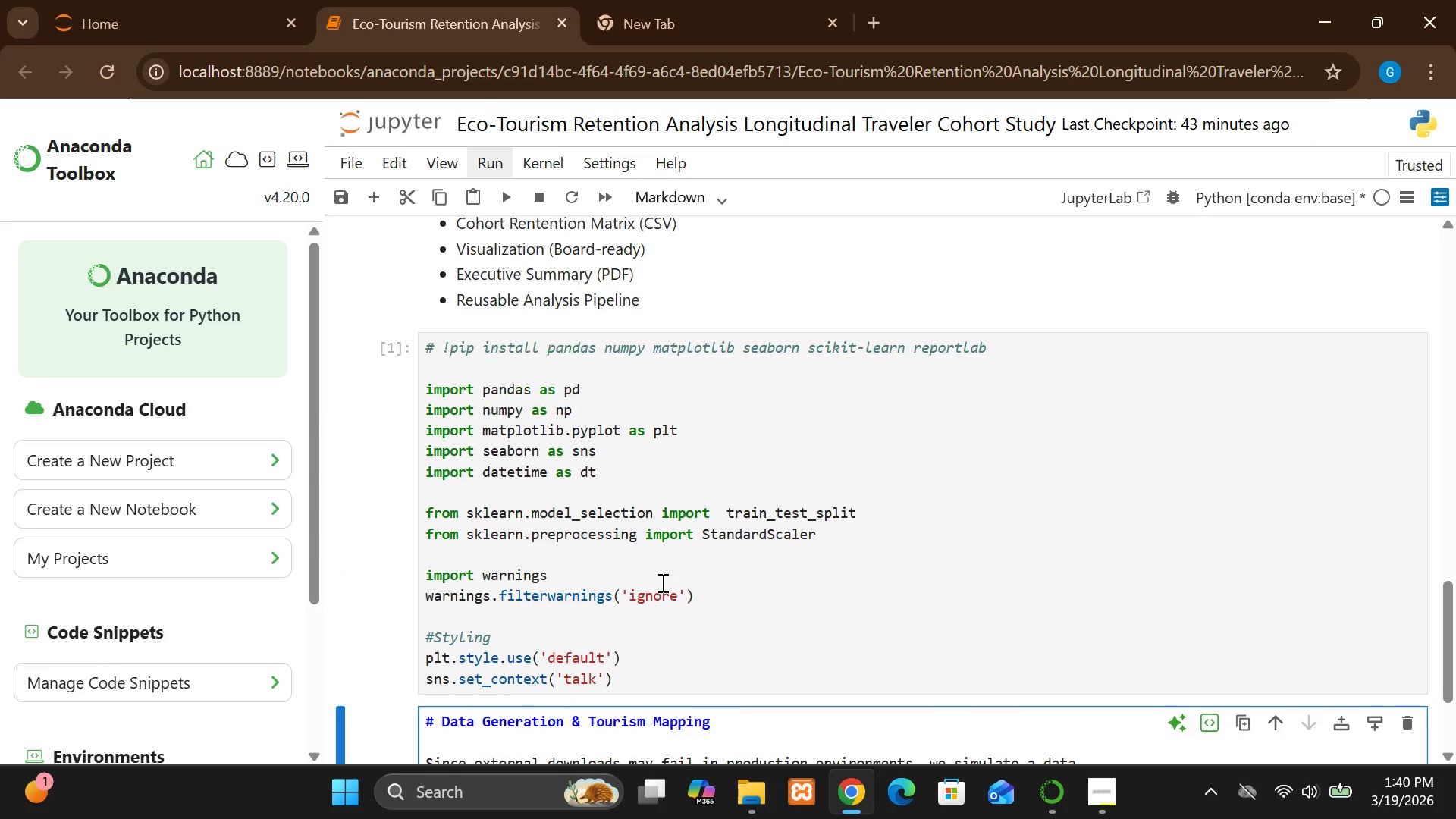 
type(set)
 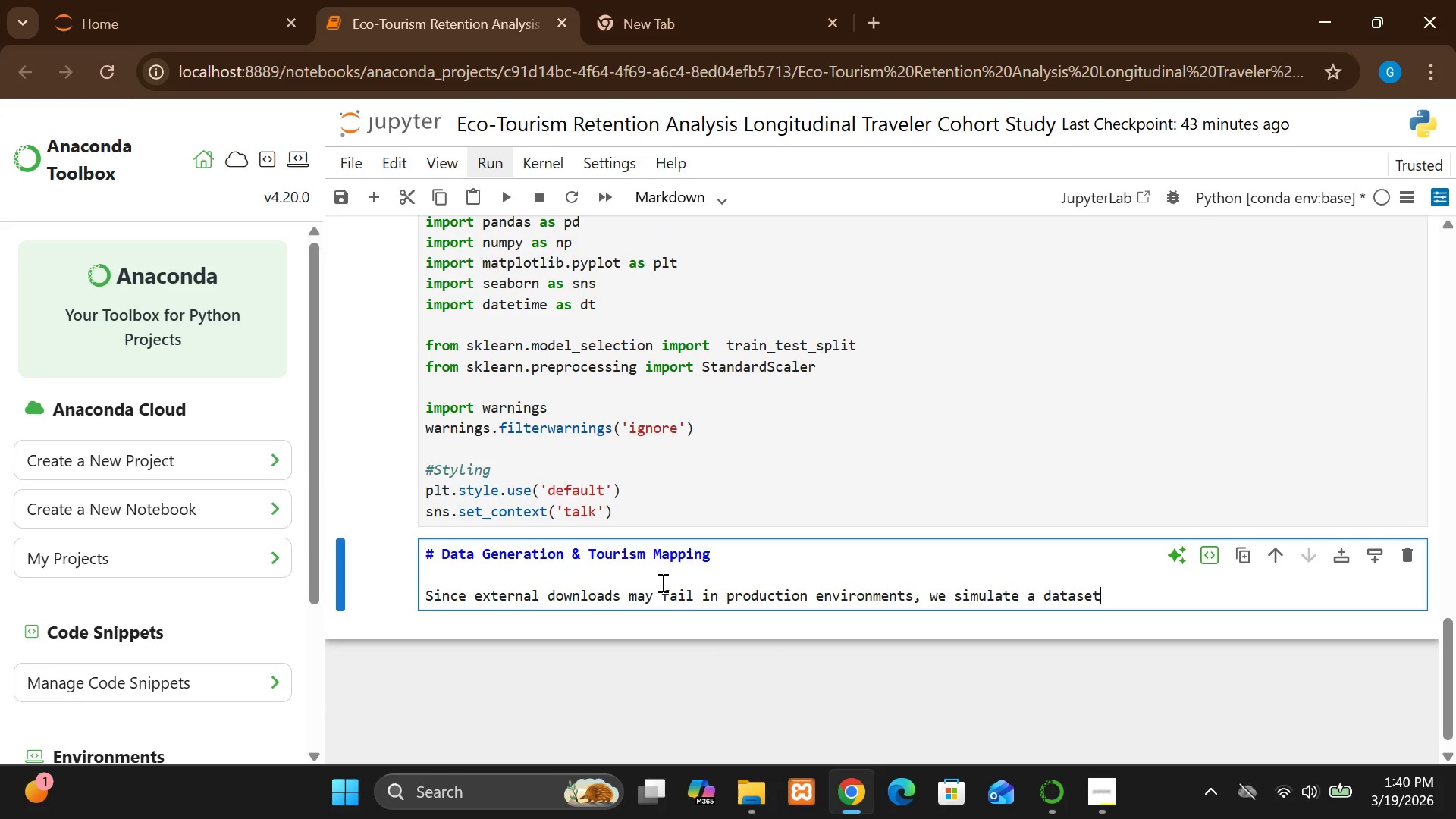 
key(Enter)
 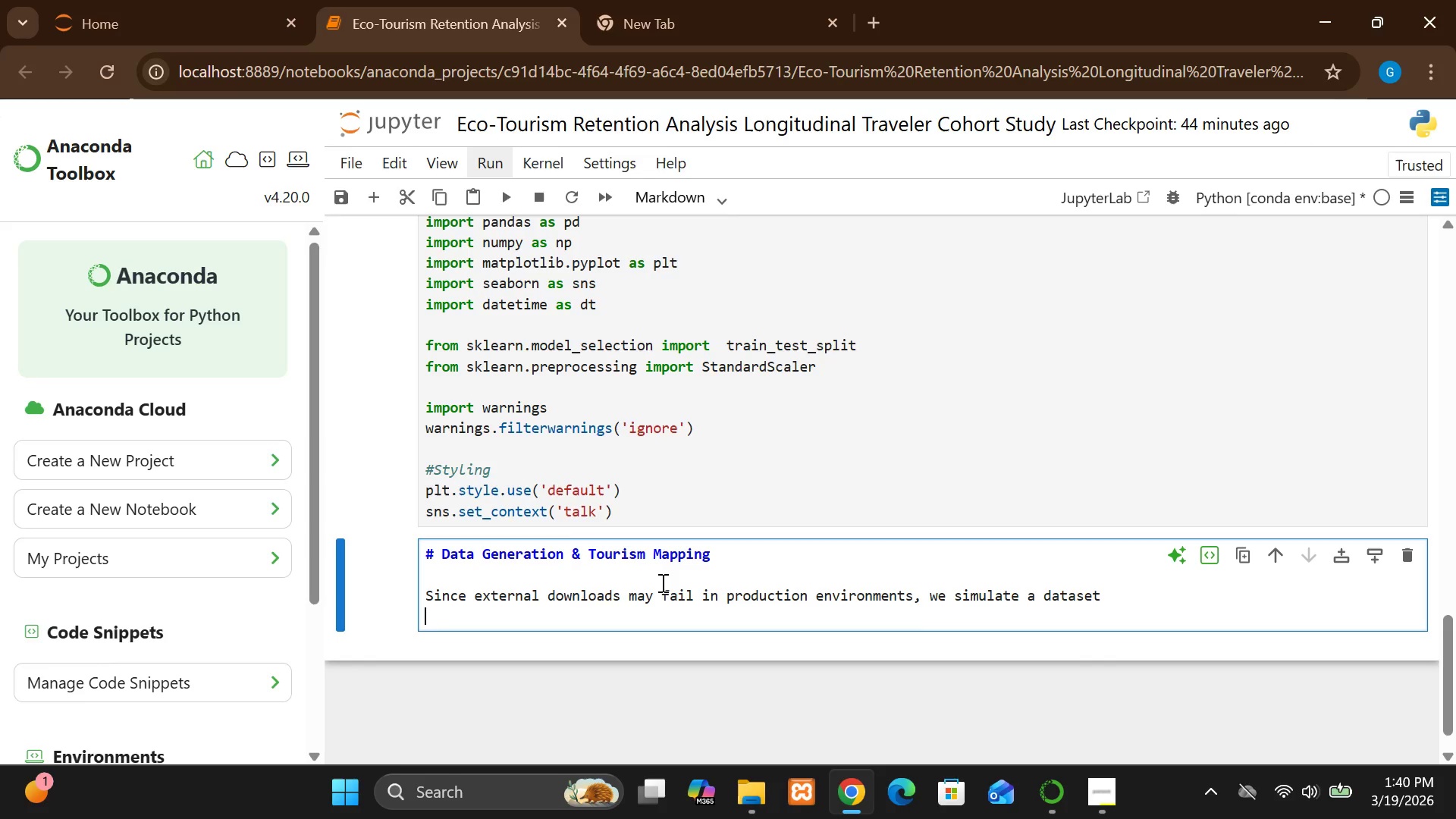 
type(structure)
 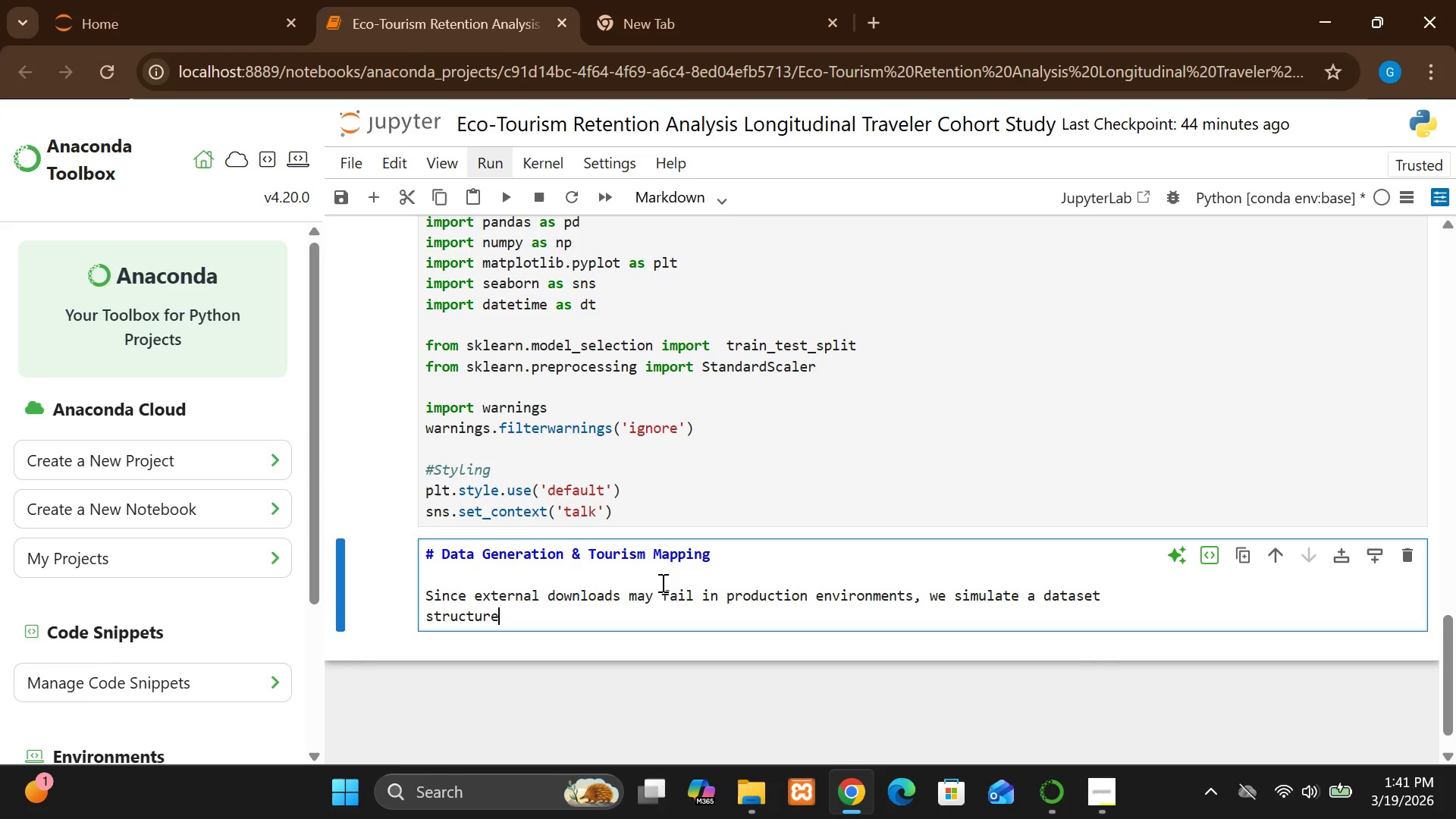 
key(D)
 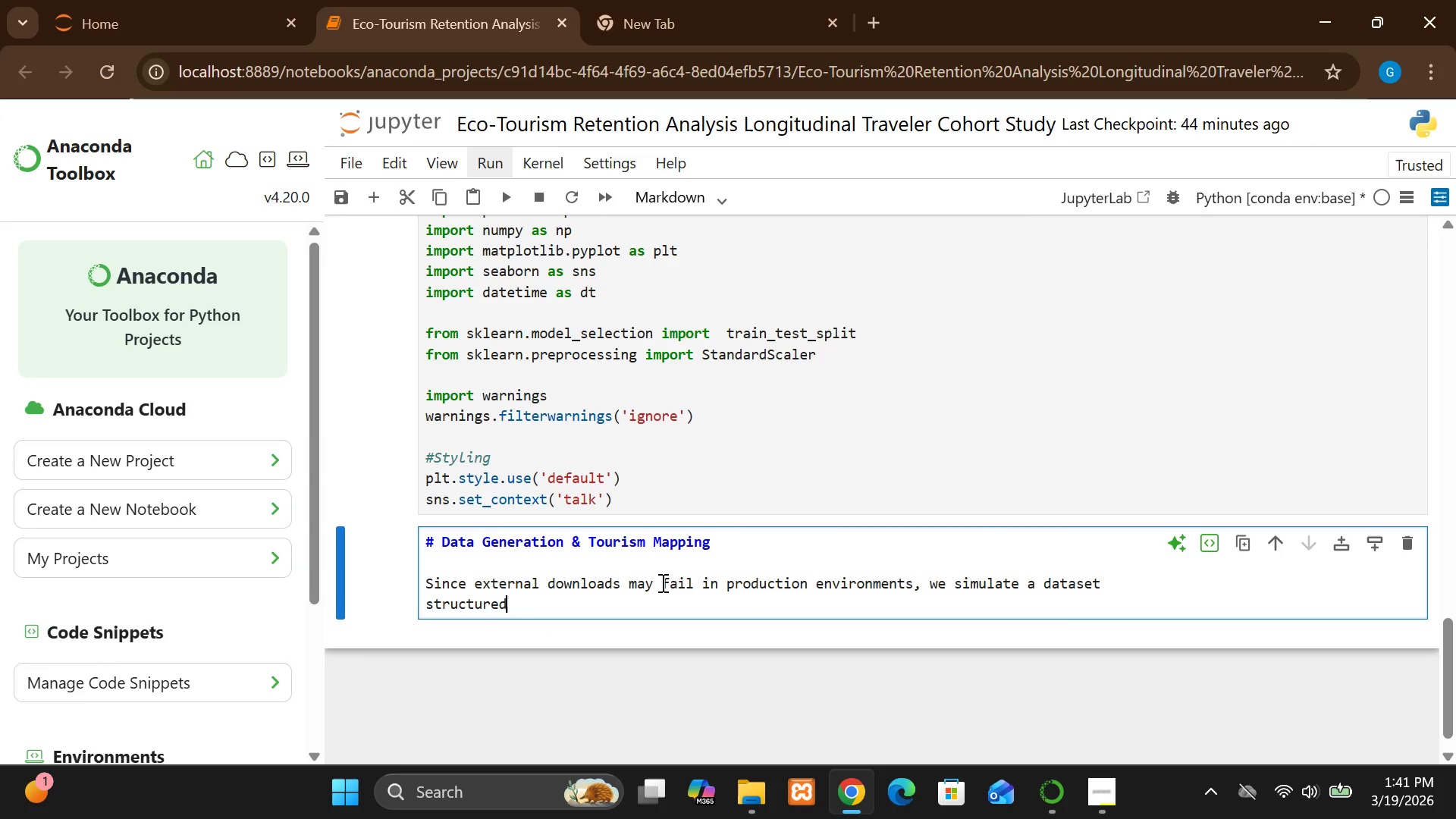 
wait(12.27)
 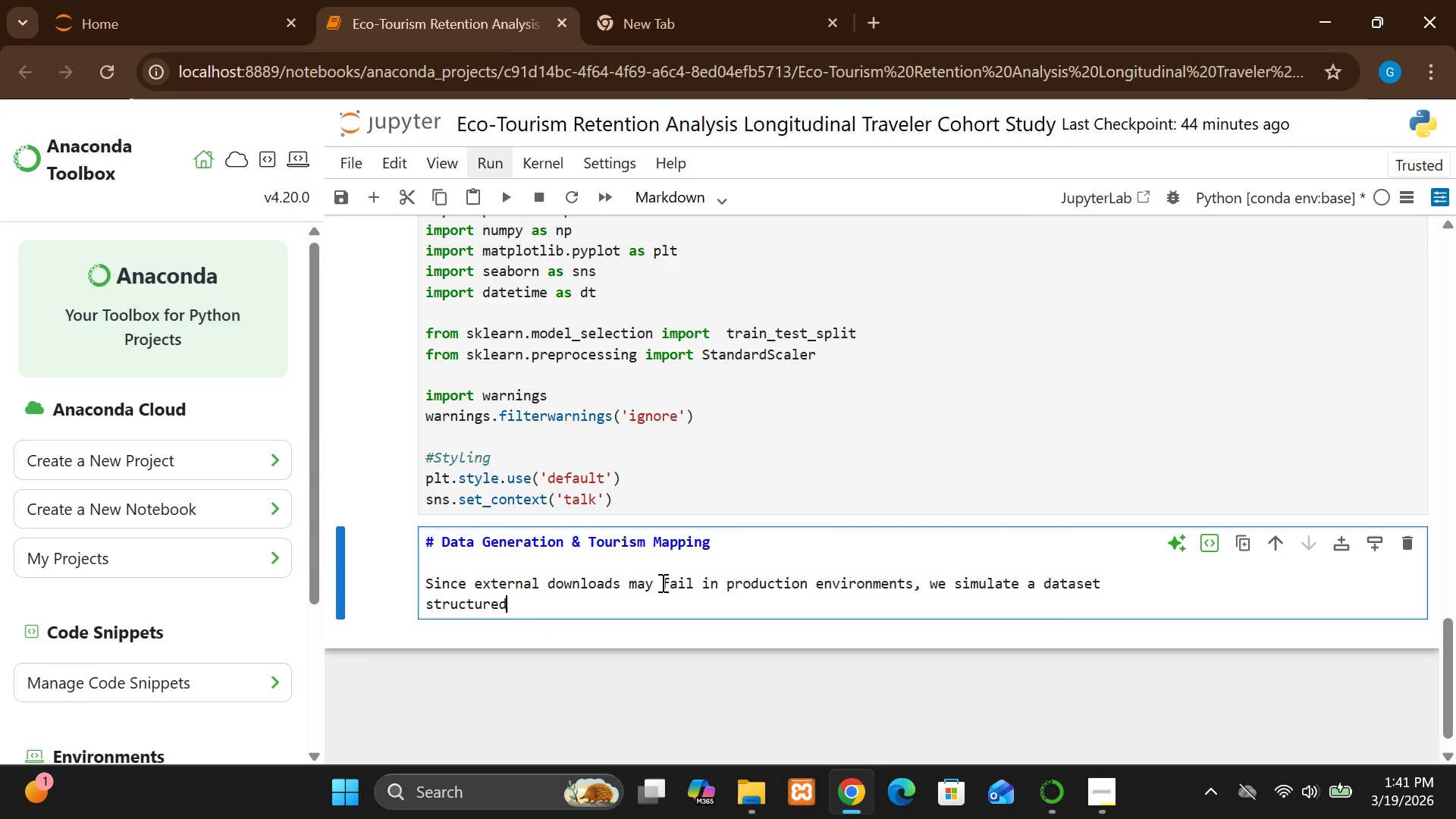 
type( similarly)
 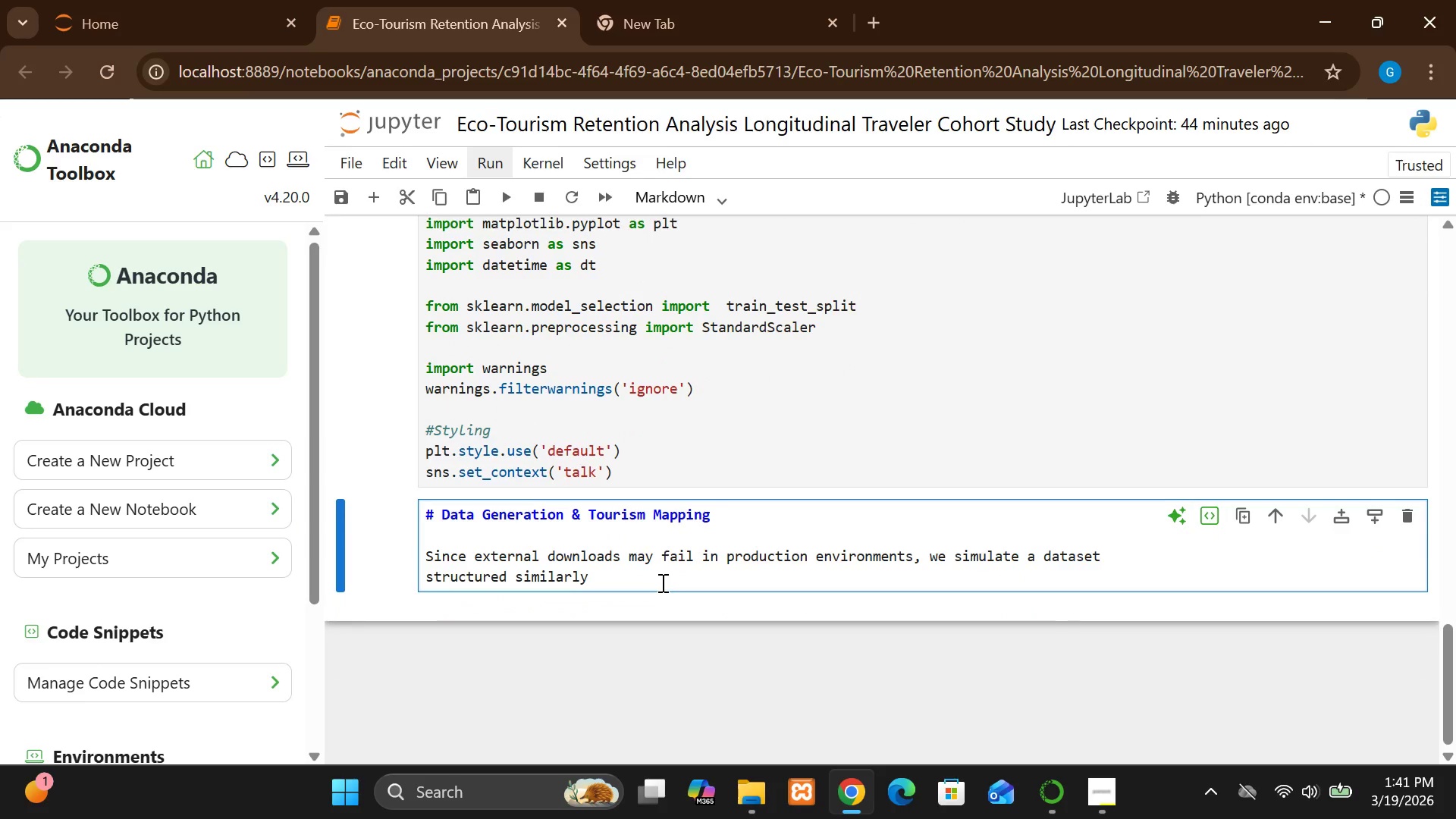 
wait(15.36)
 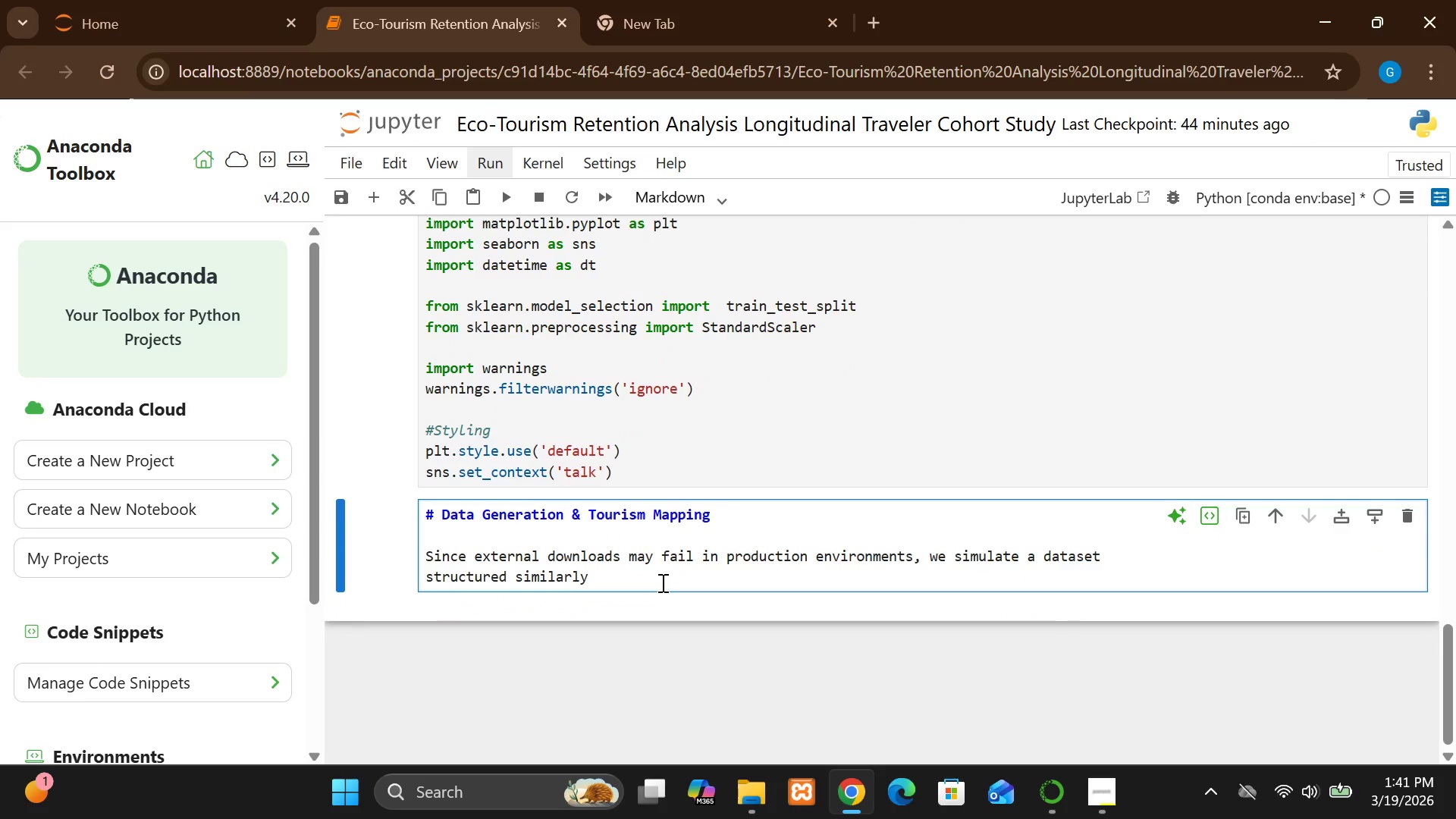 
key(Space)
 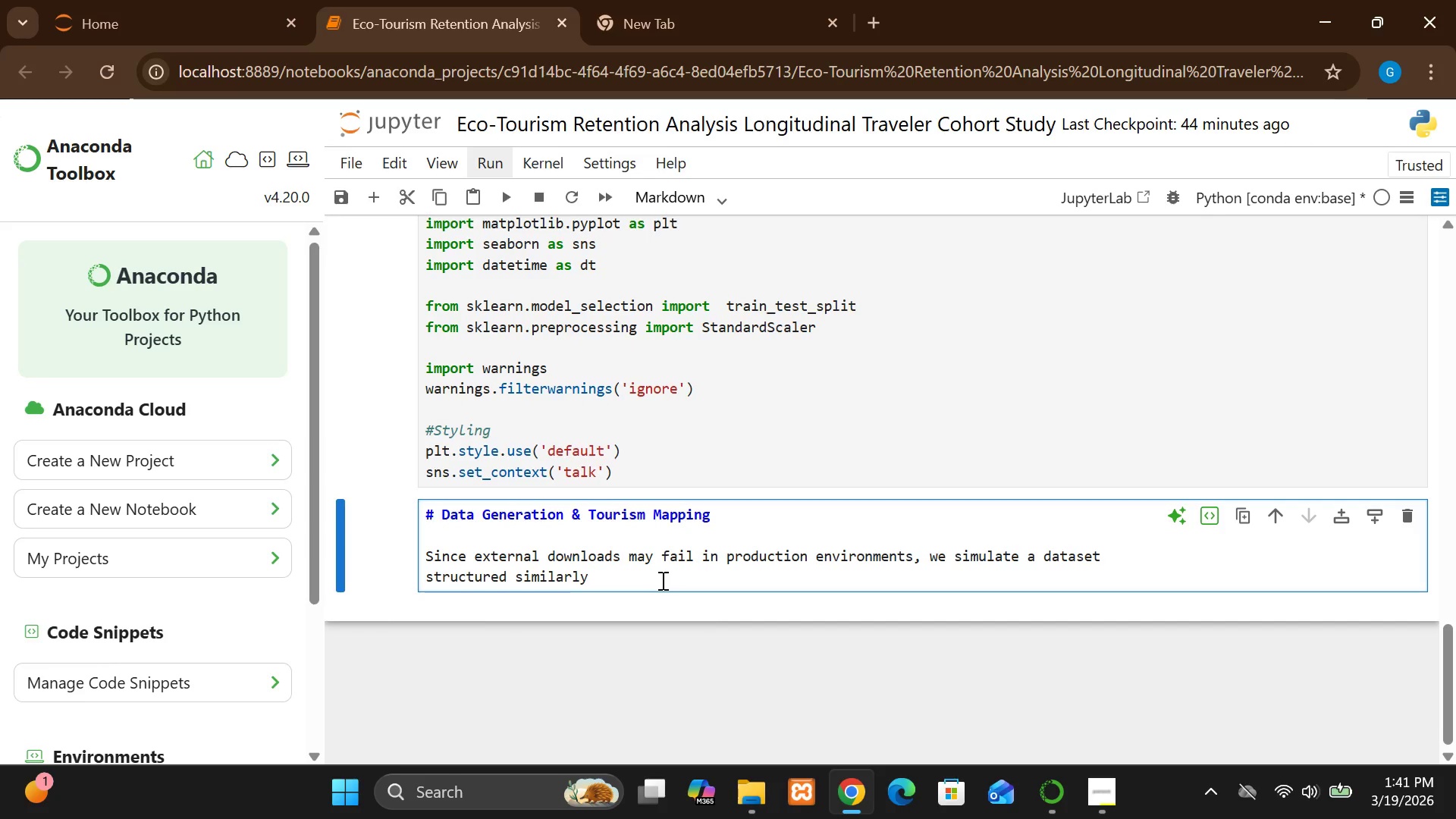 
wait(7.45)
 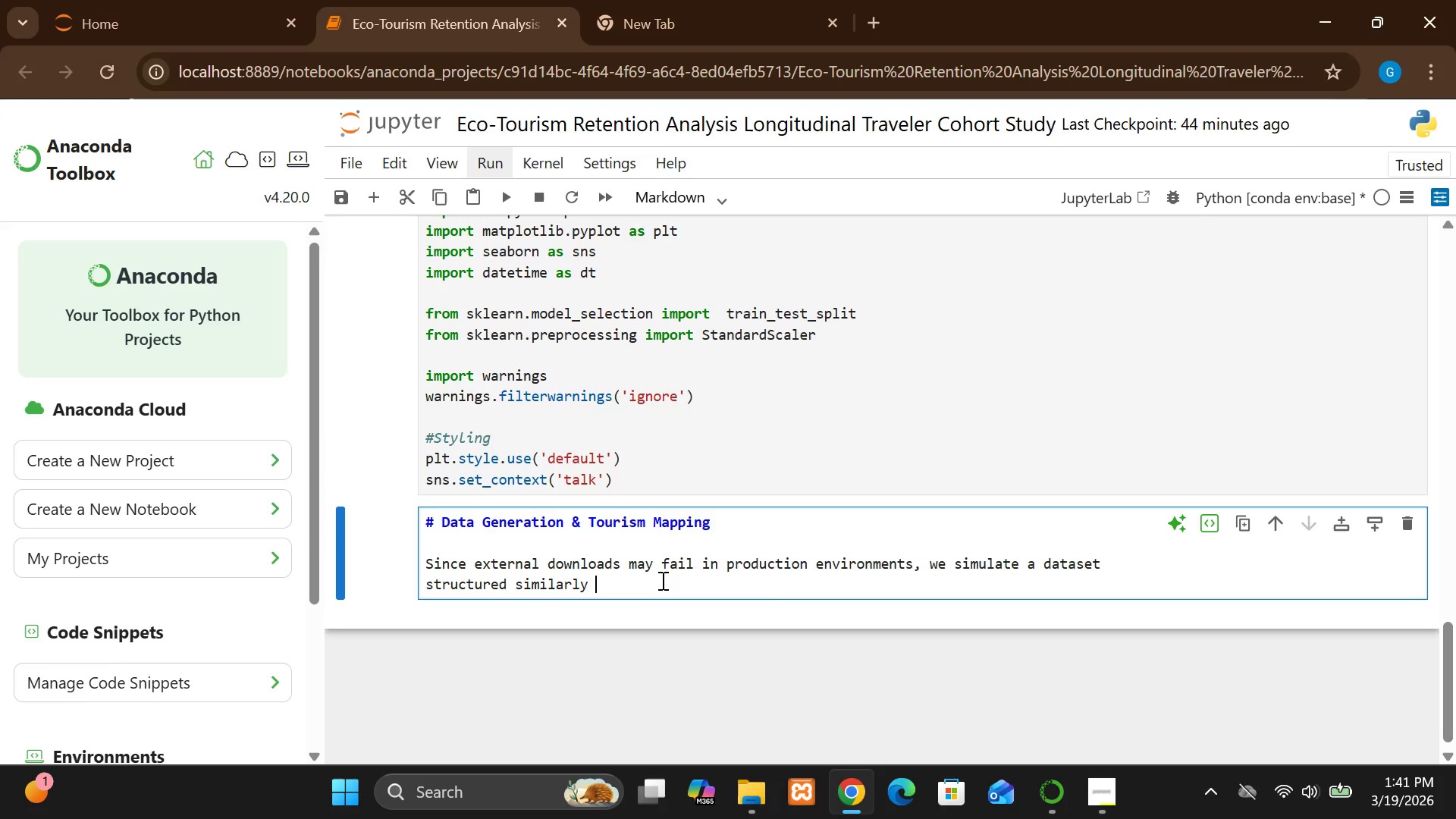 
type(to )
 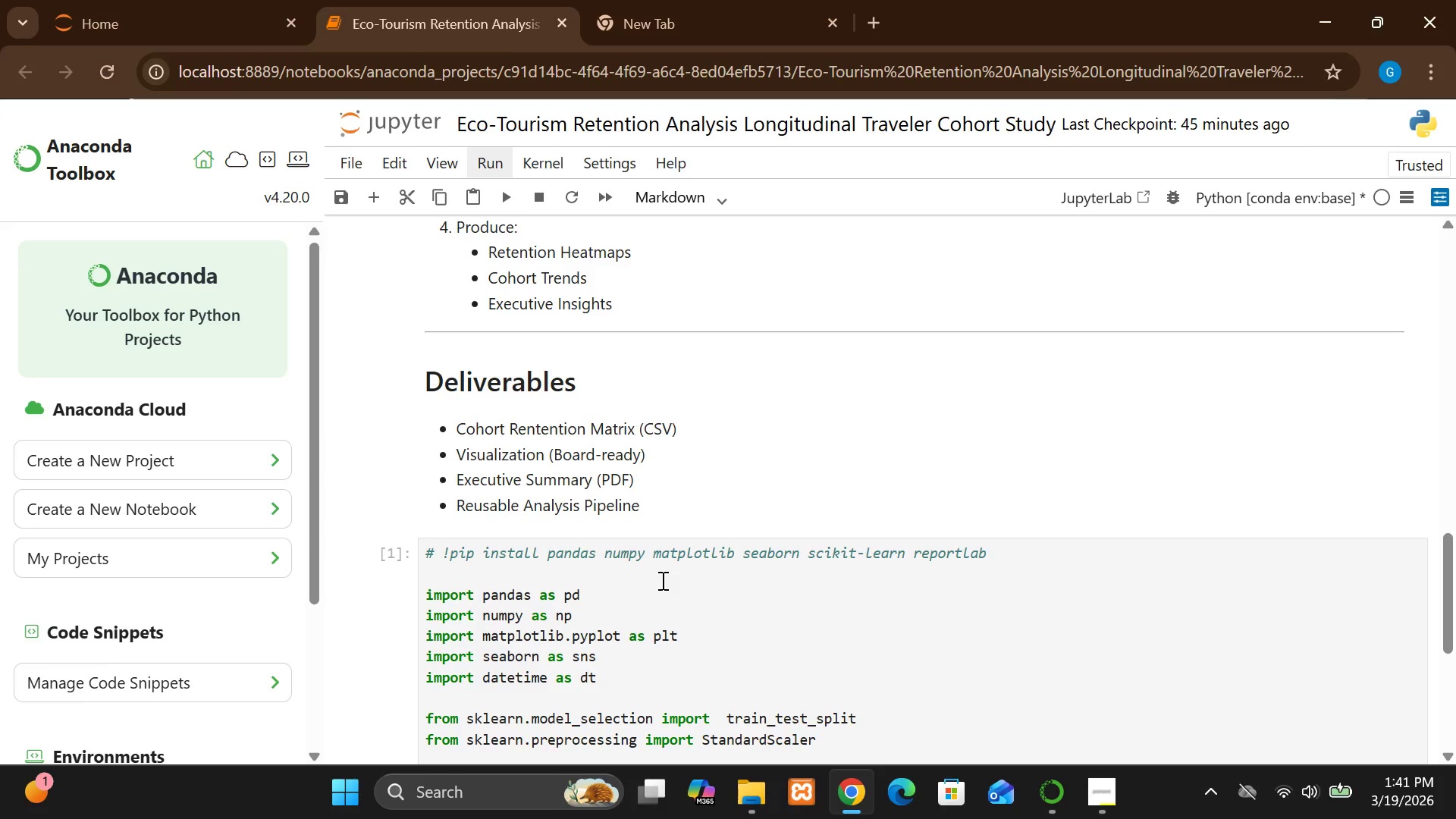 
wait(17.03)
 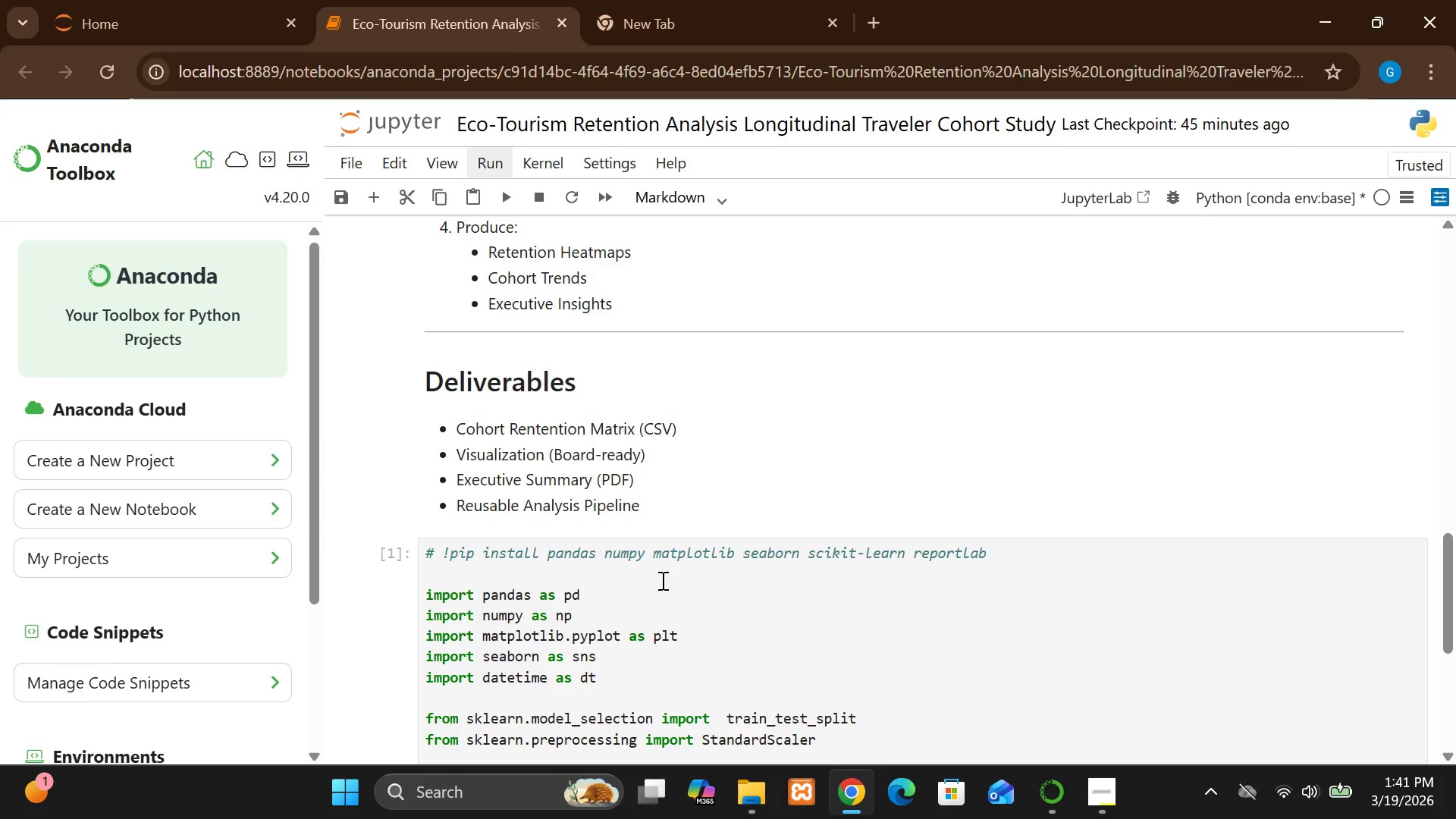 
left_click([657, 576])
 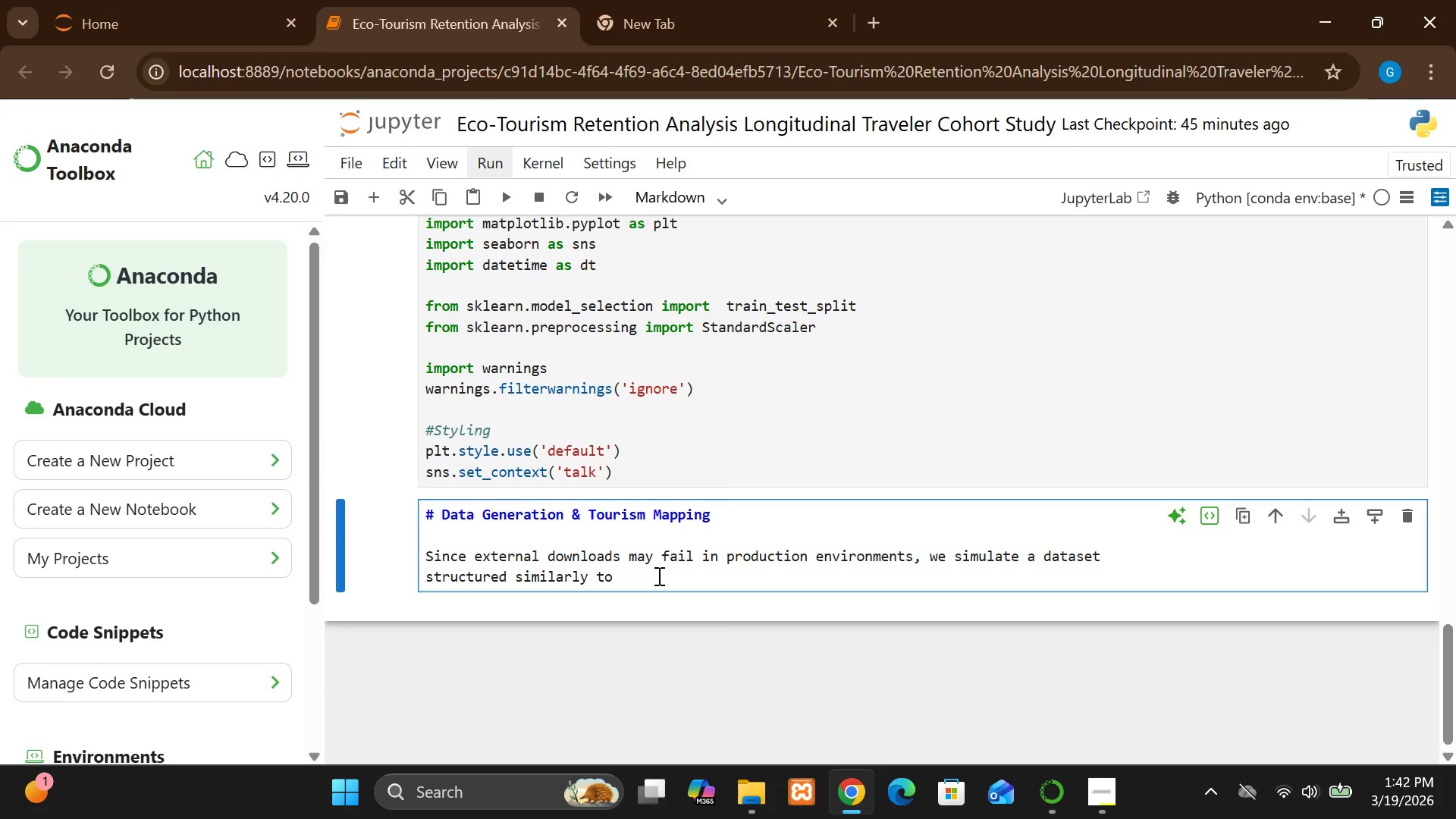 
type(the UCI)
 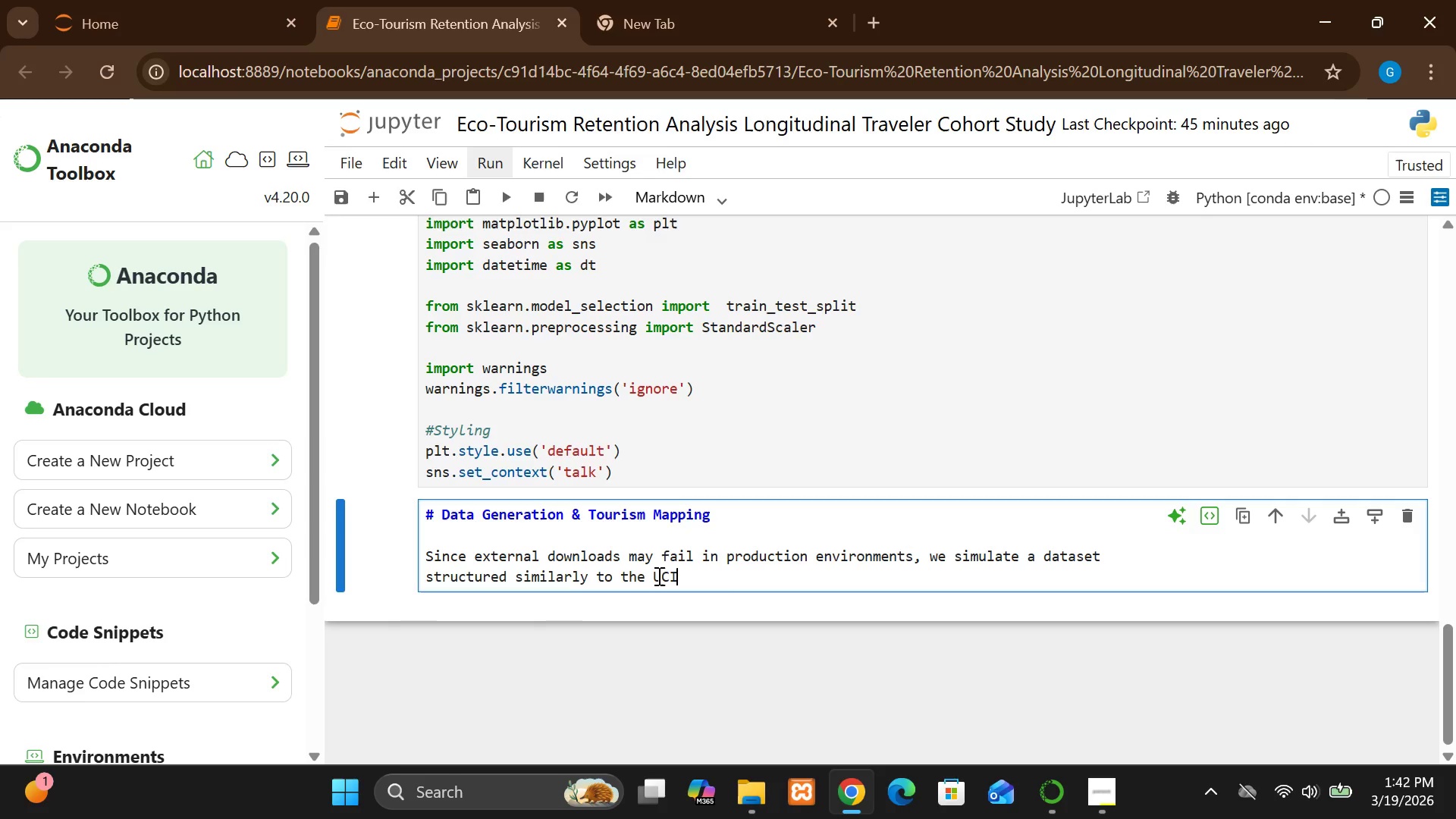 
key(Space)
 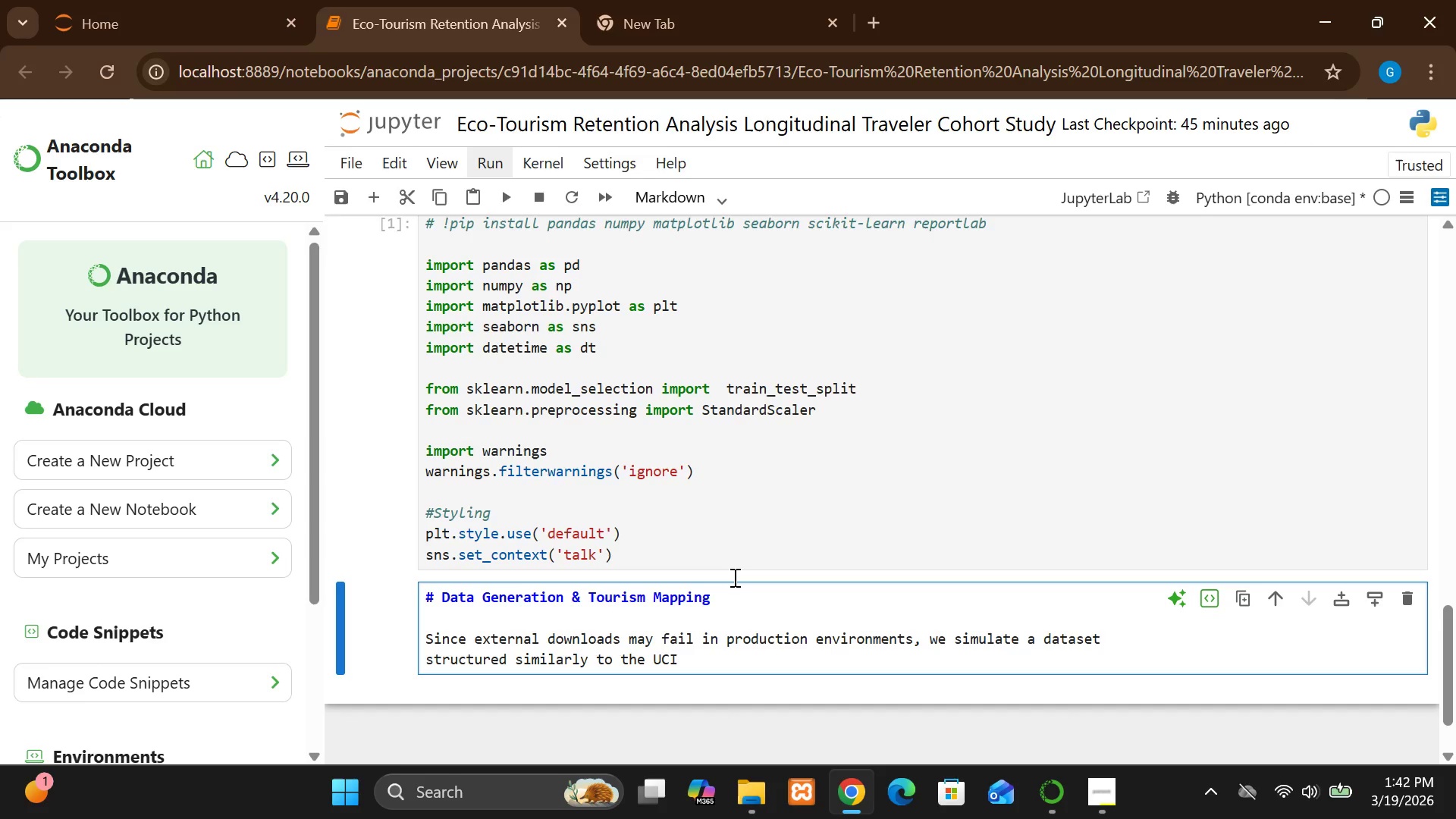 
wait(13.05)
 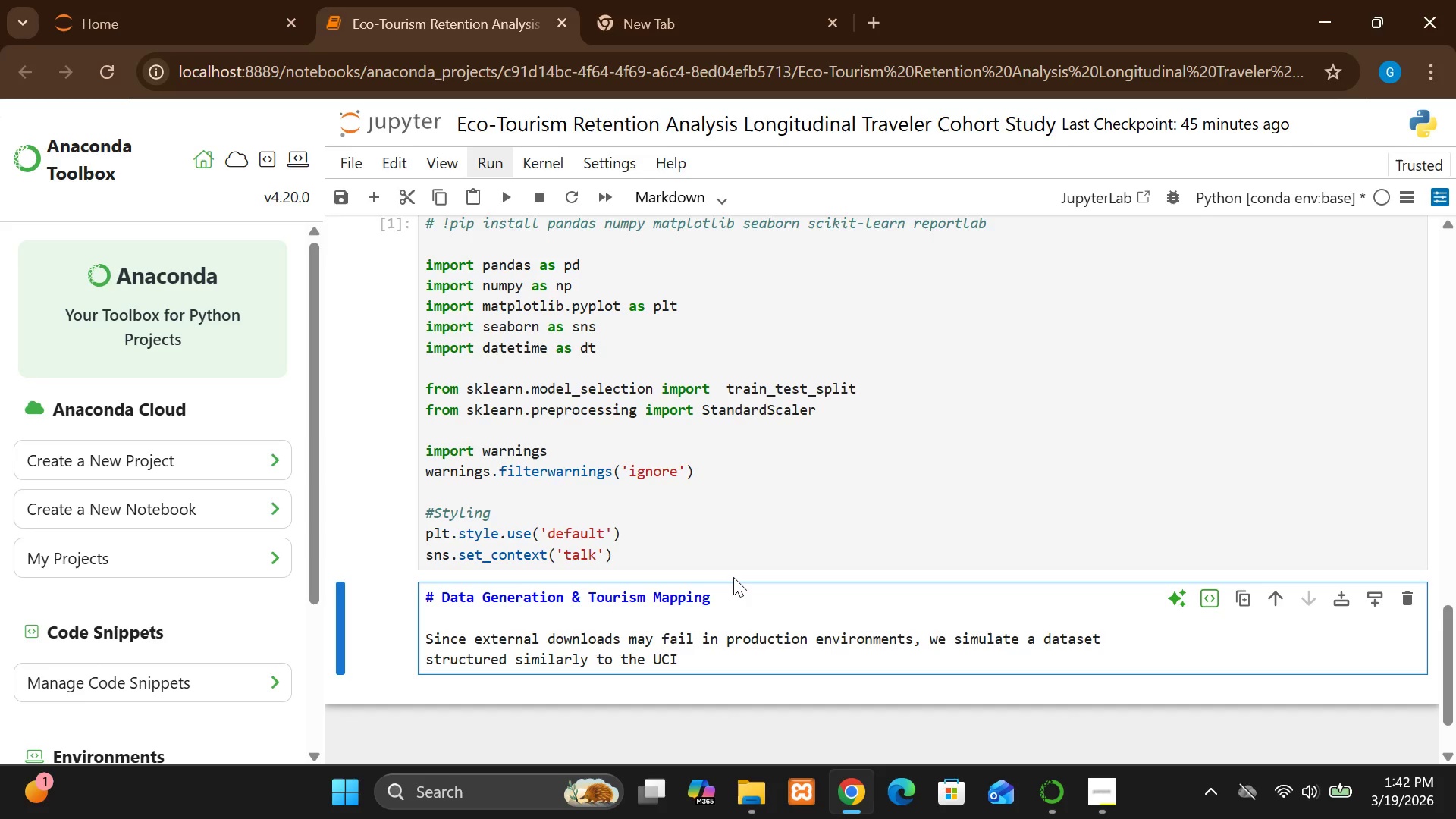 
type(Retail dateset.)
 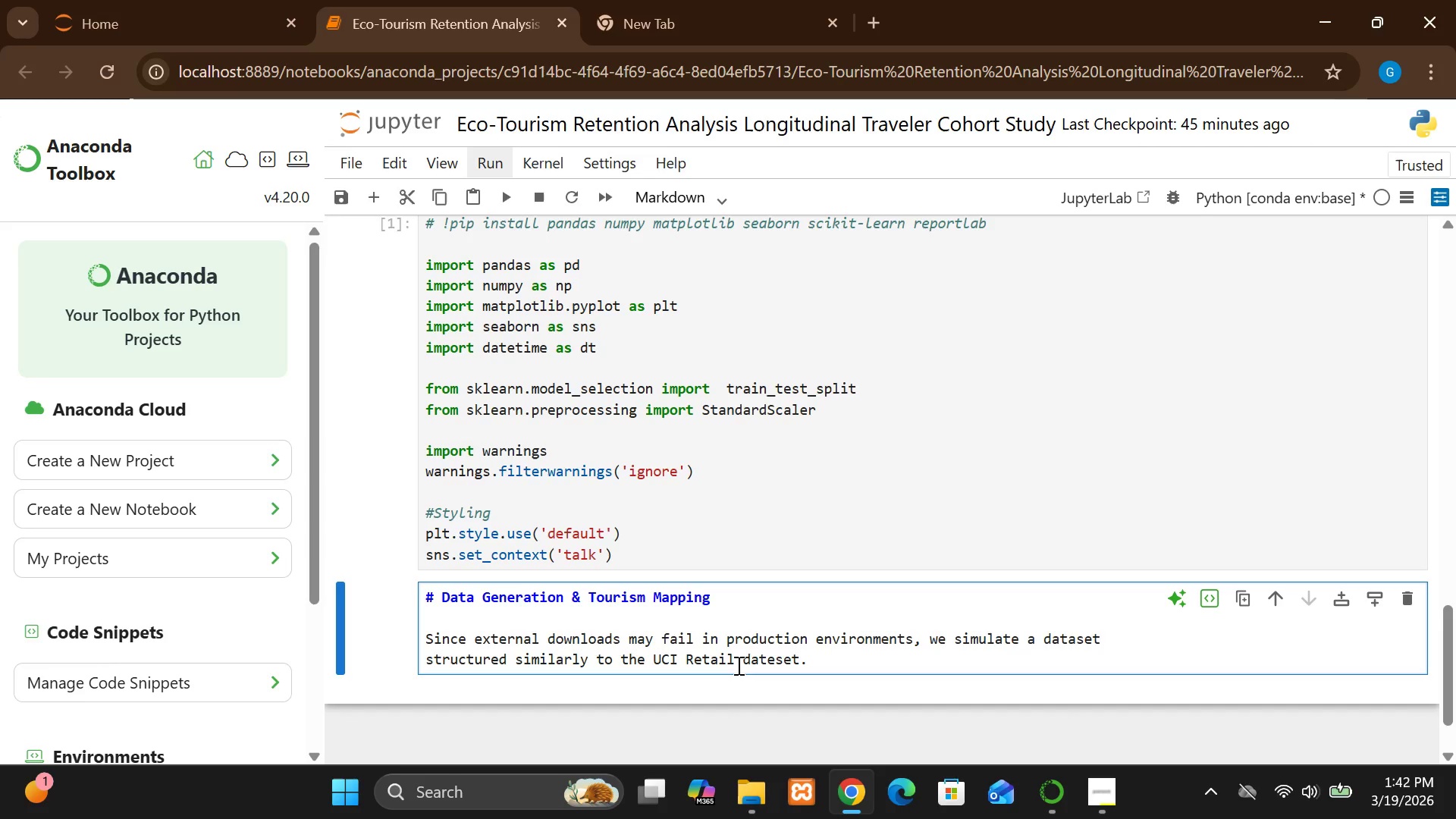 
key(Enter)
 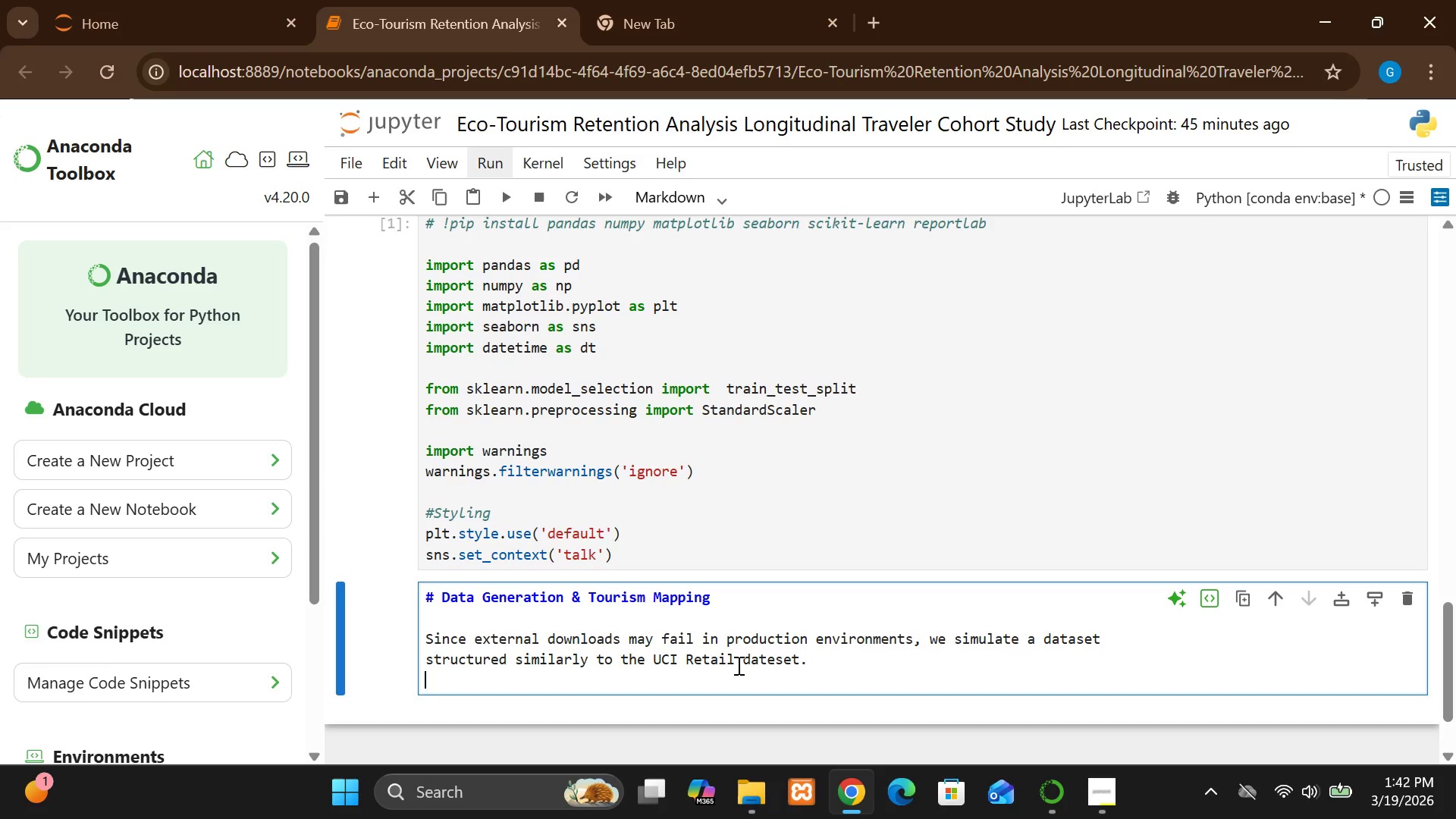 
key(Enter)
 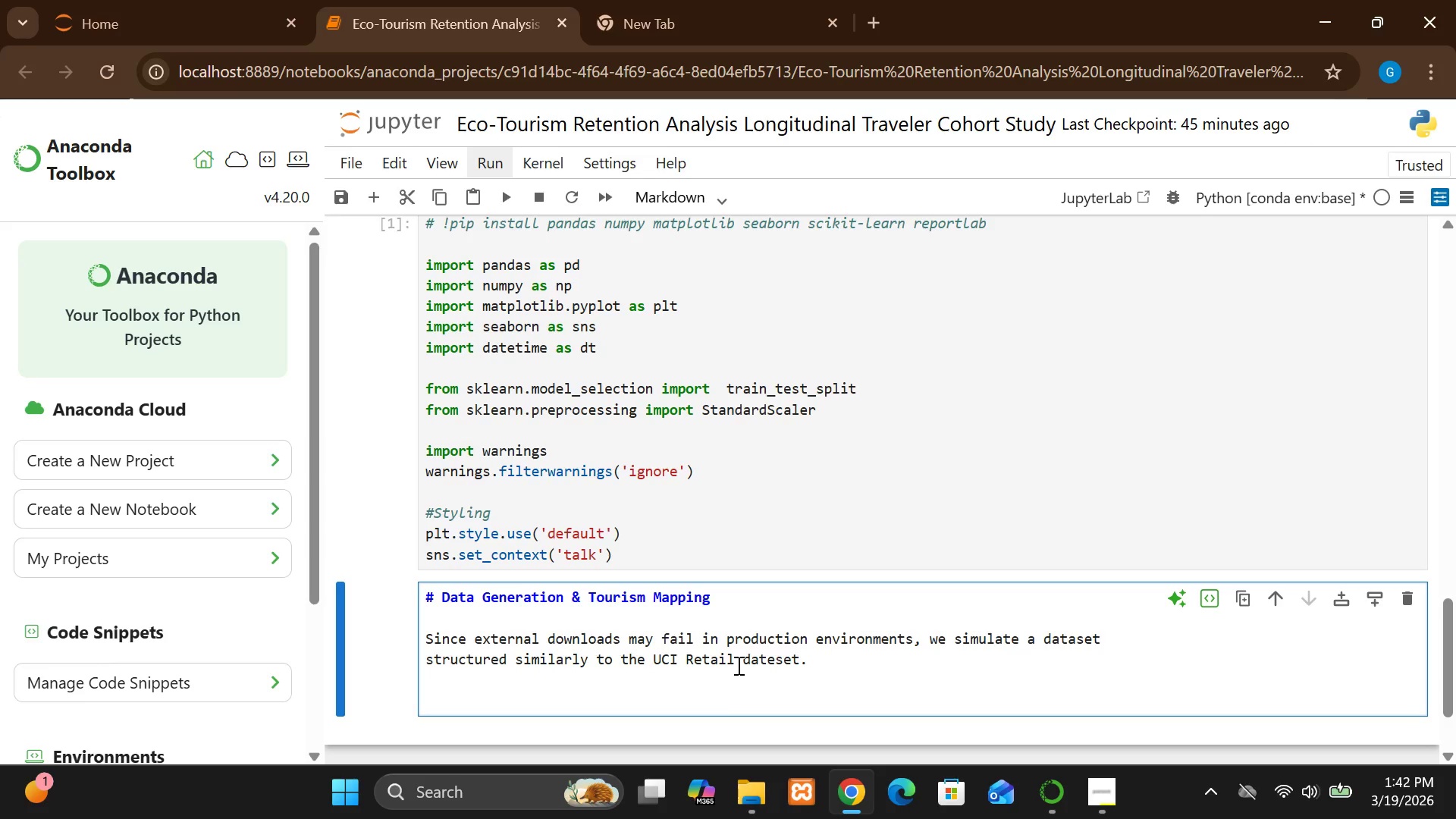 
key(Shift+Minus)
 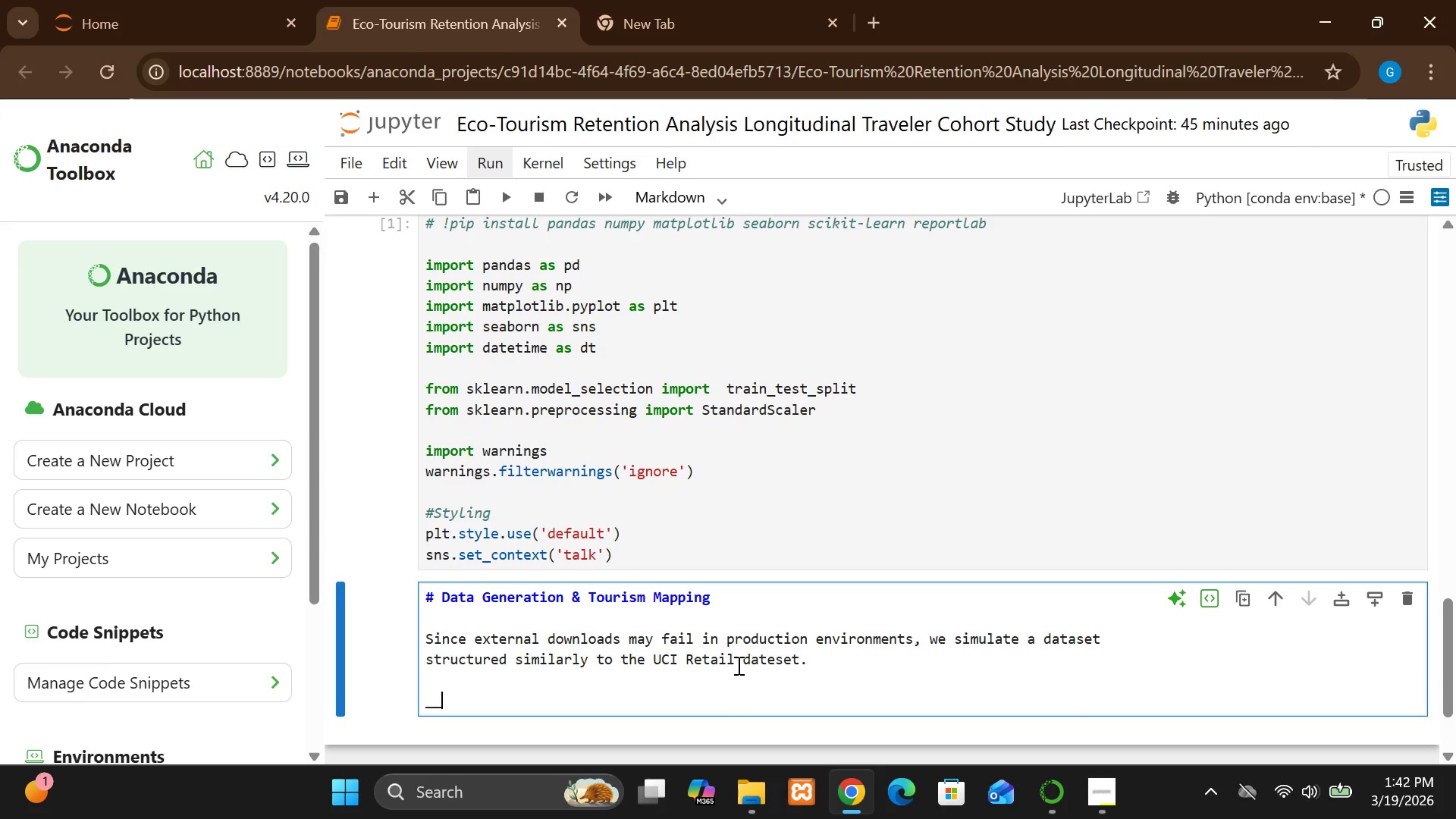 
key(Shift+Minus)
 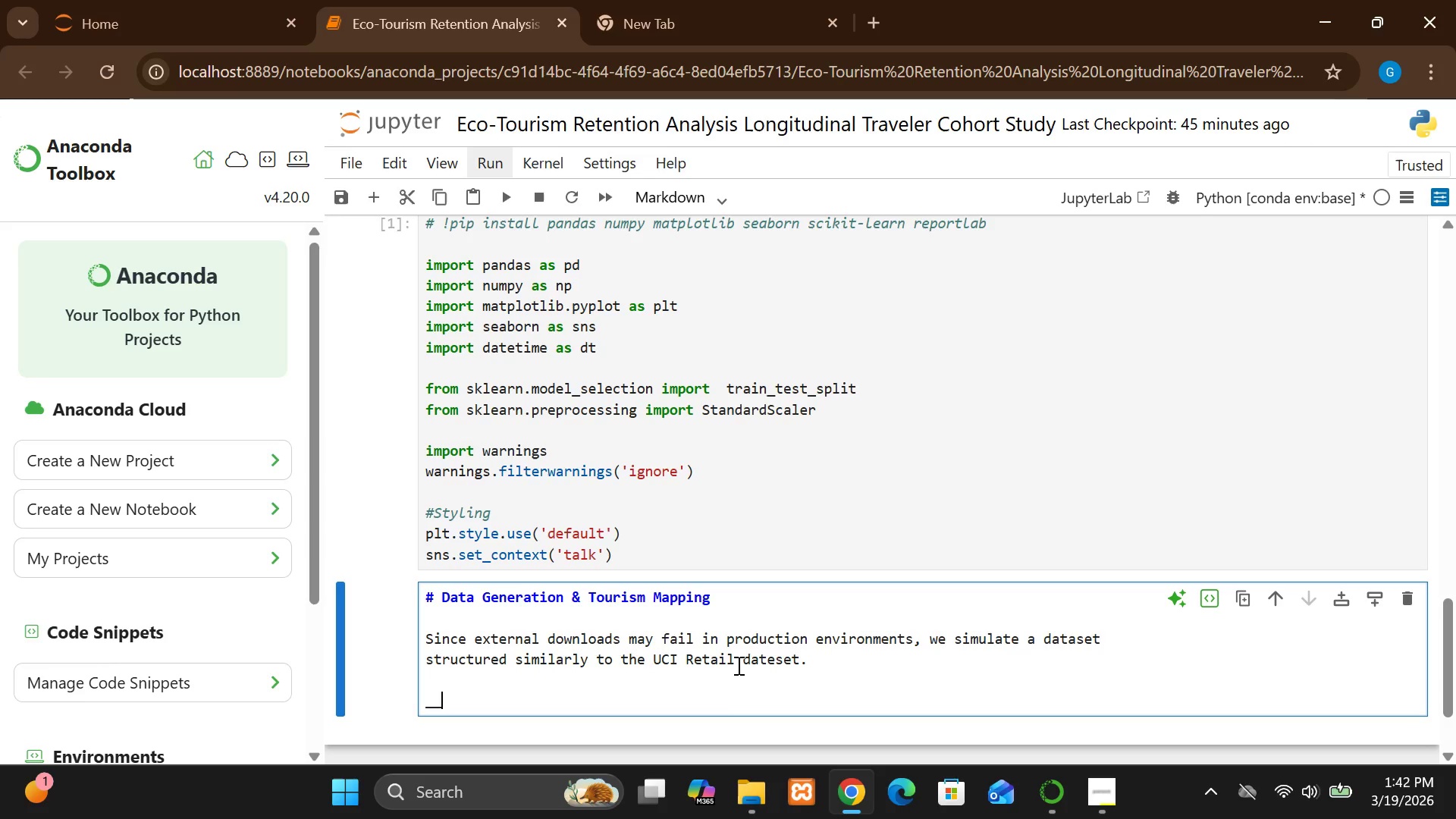 
key(Backspace)
 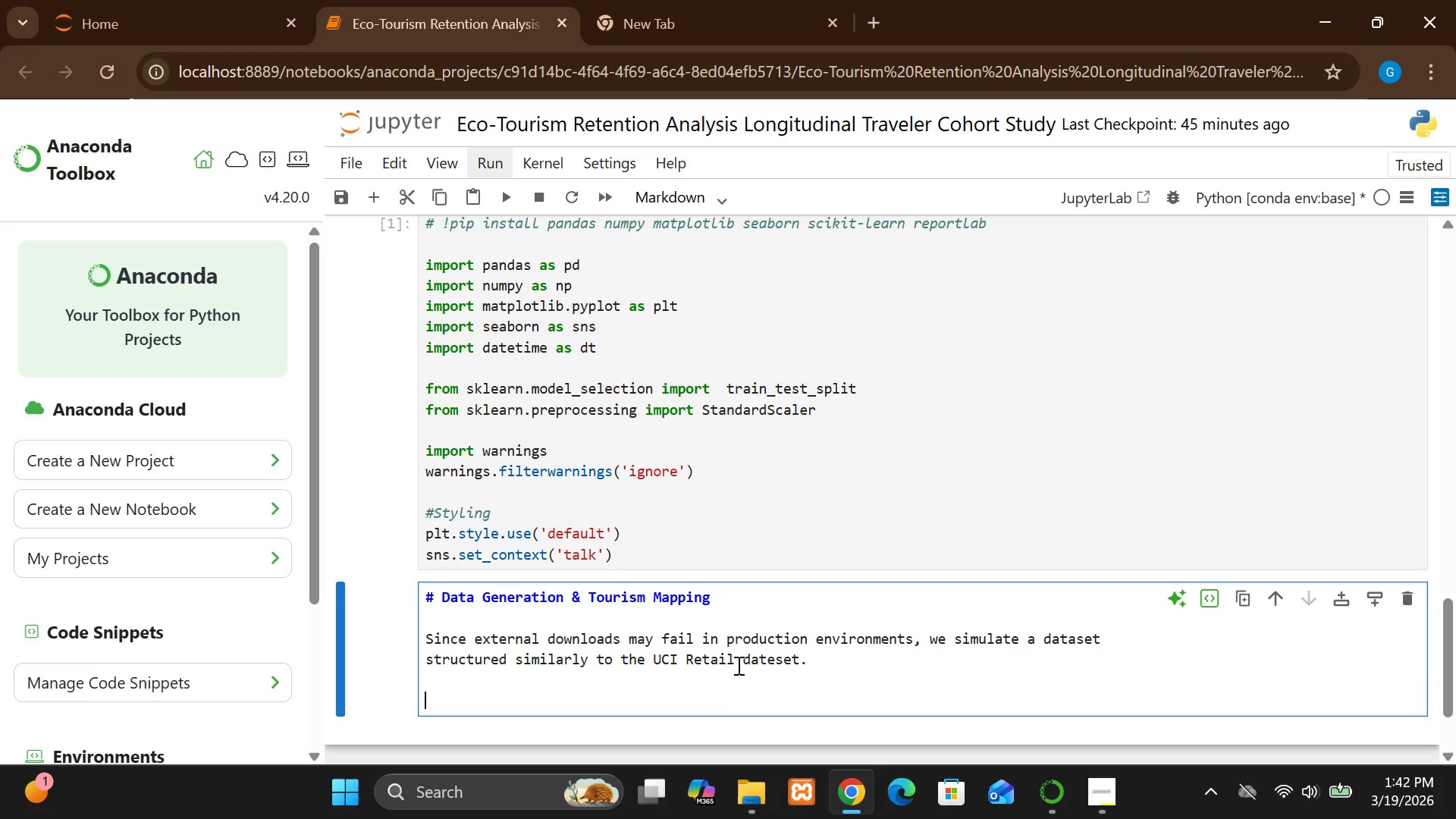 
key(Backspace)
 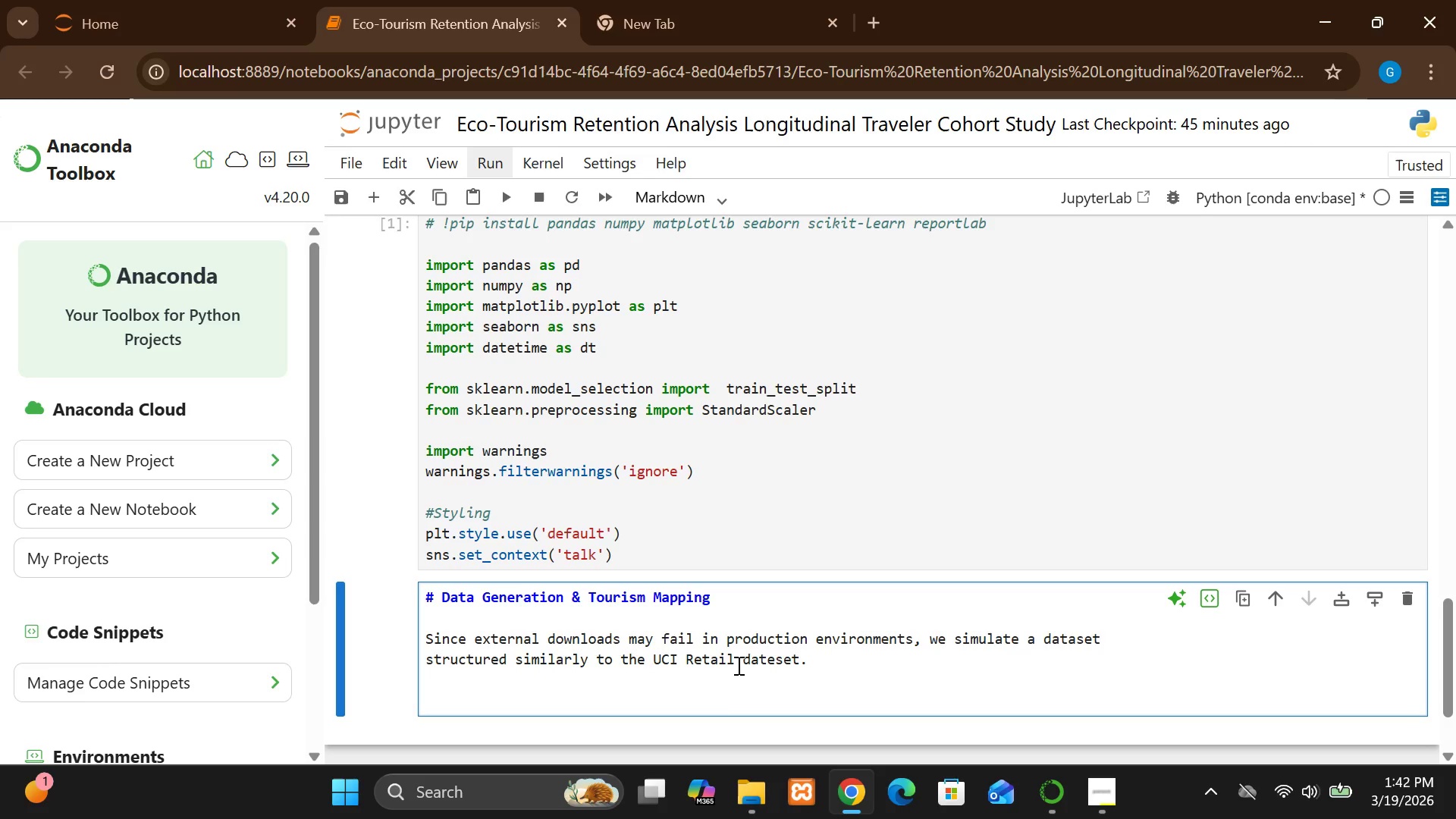 
key(Minus)
 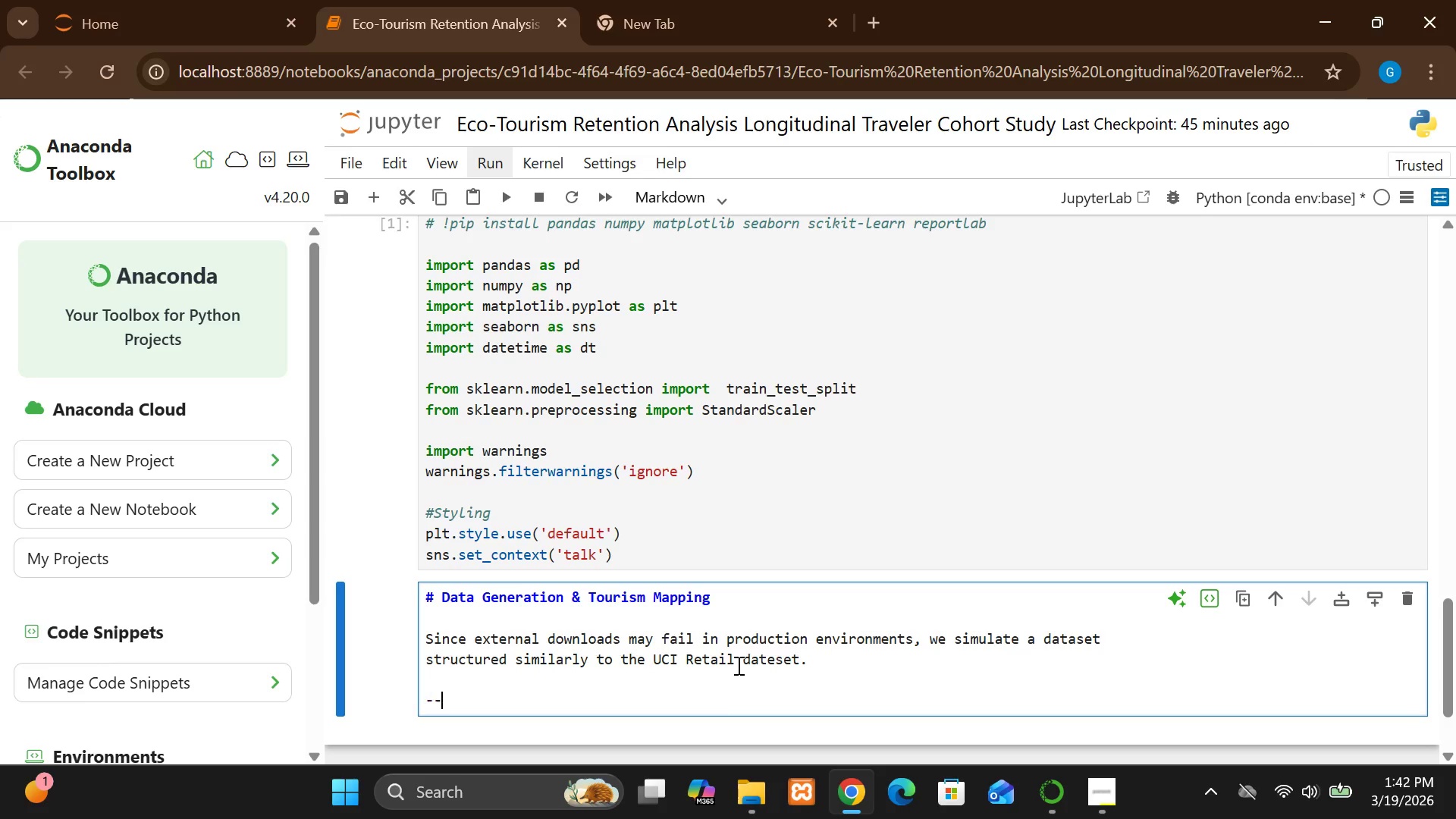 
key(Minus)
 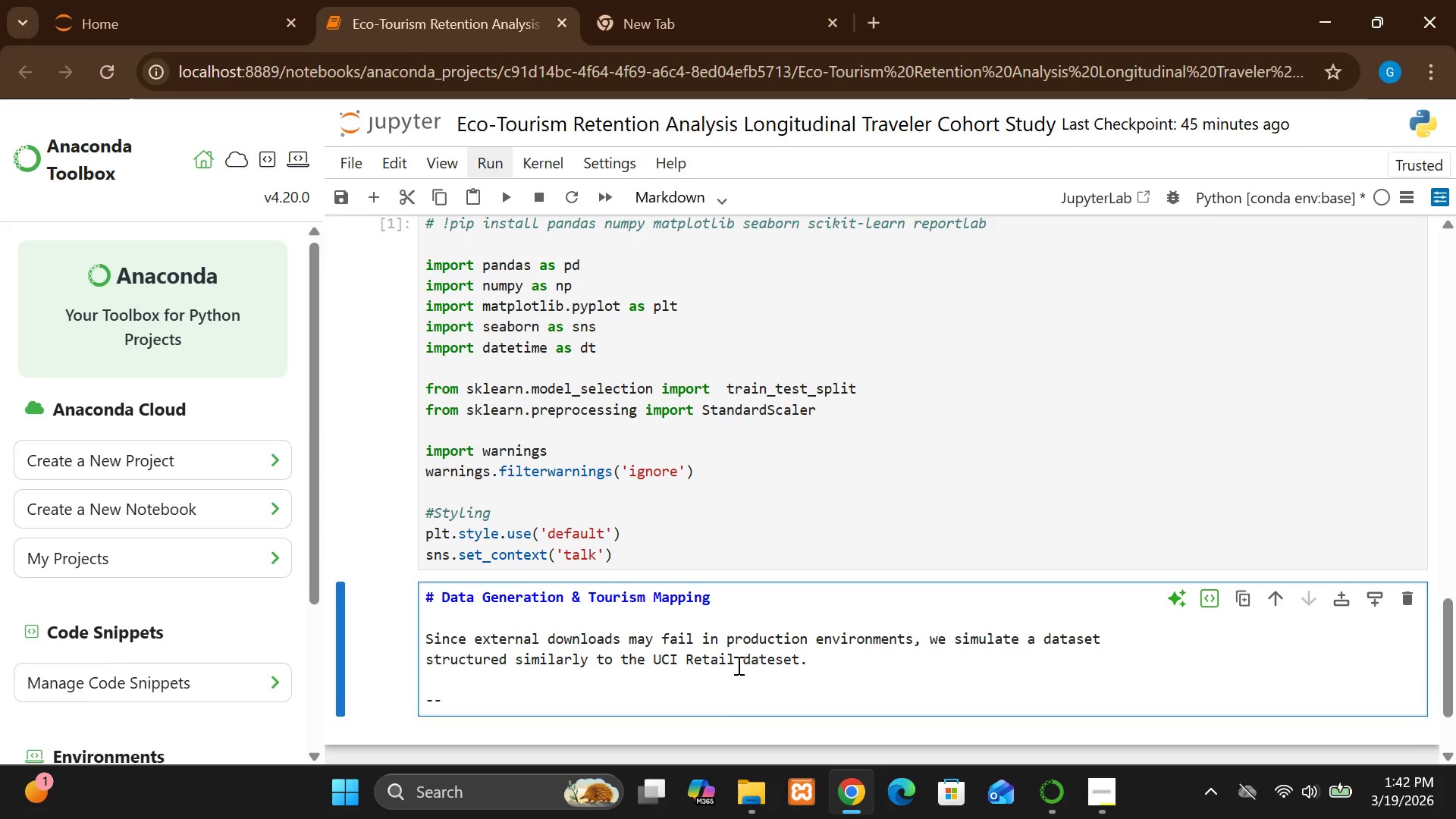 
key(Equal)
 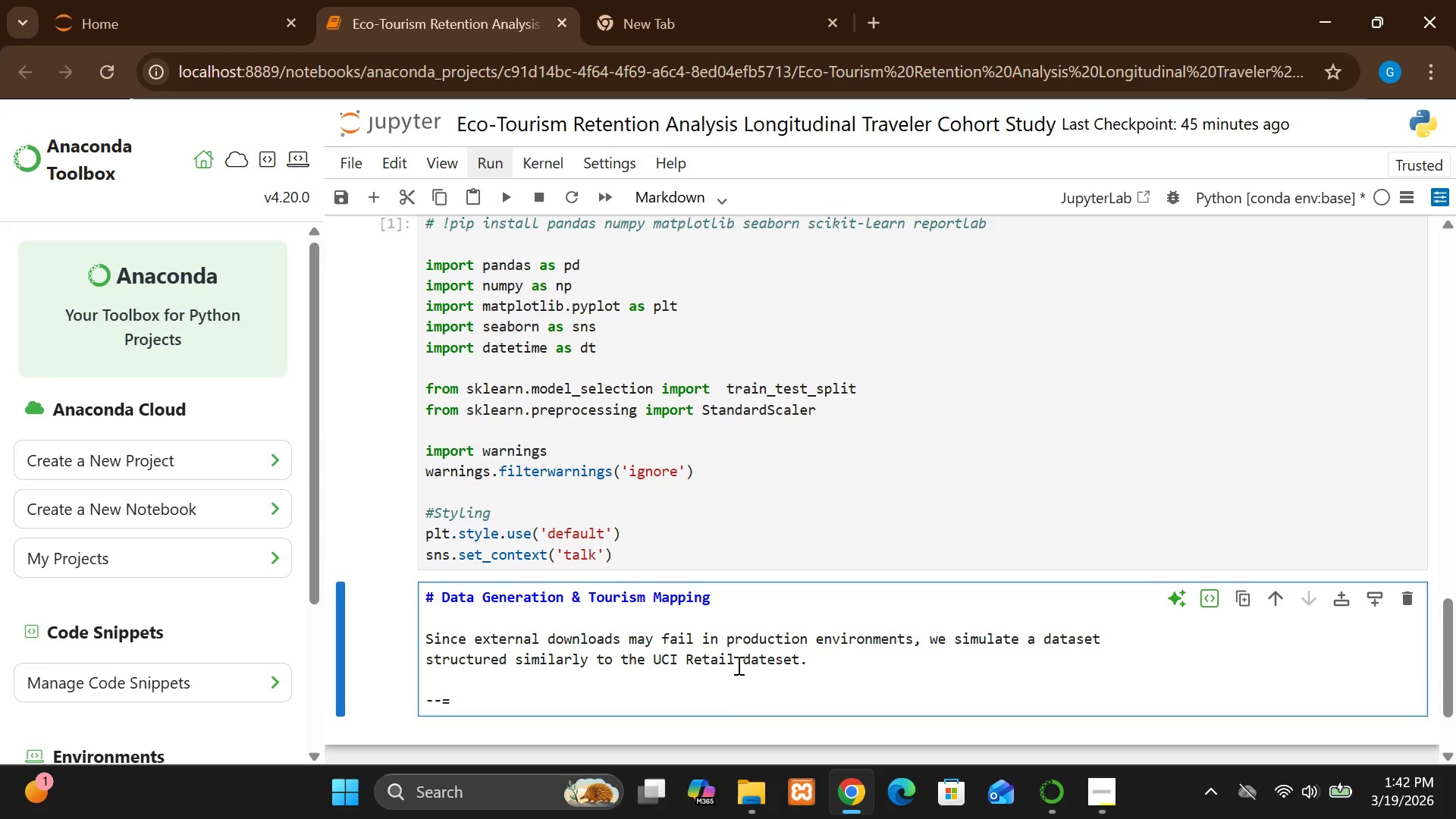 
key(Backspace)
 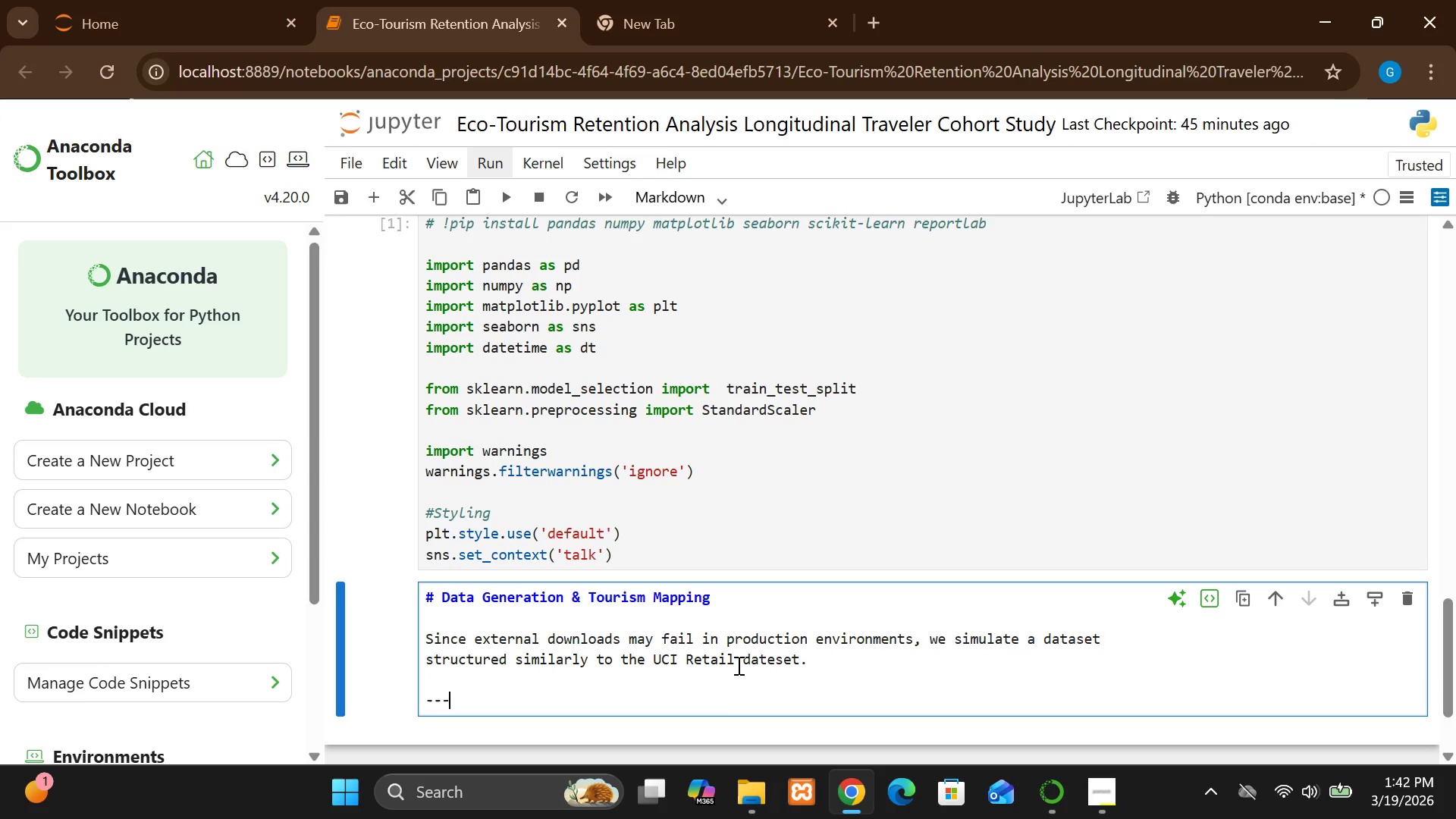 
key(Minus)
 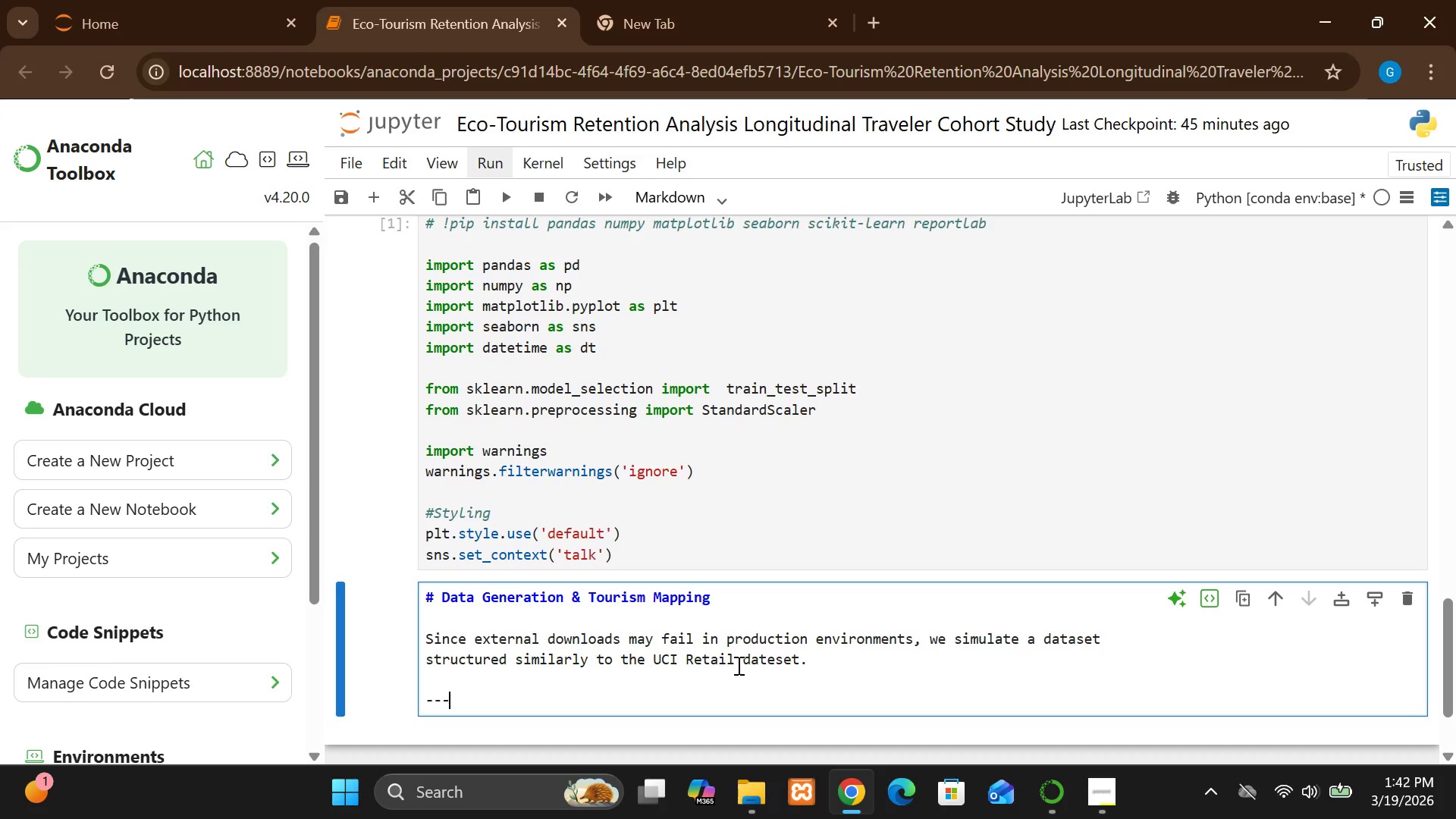 
key(Enter)
 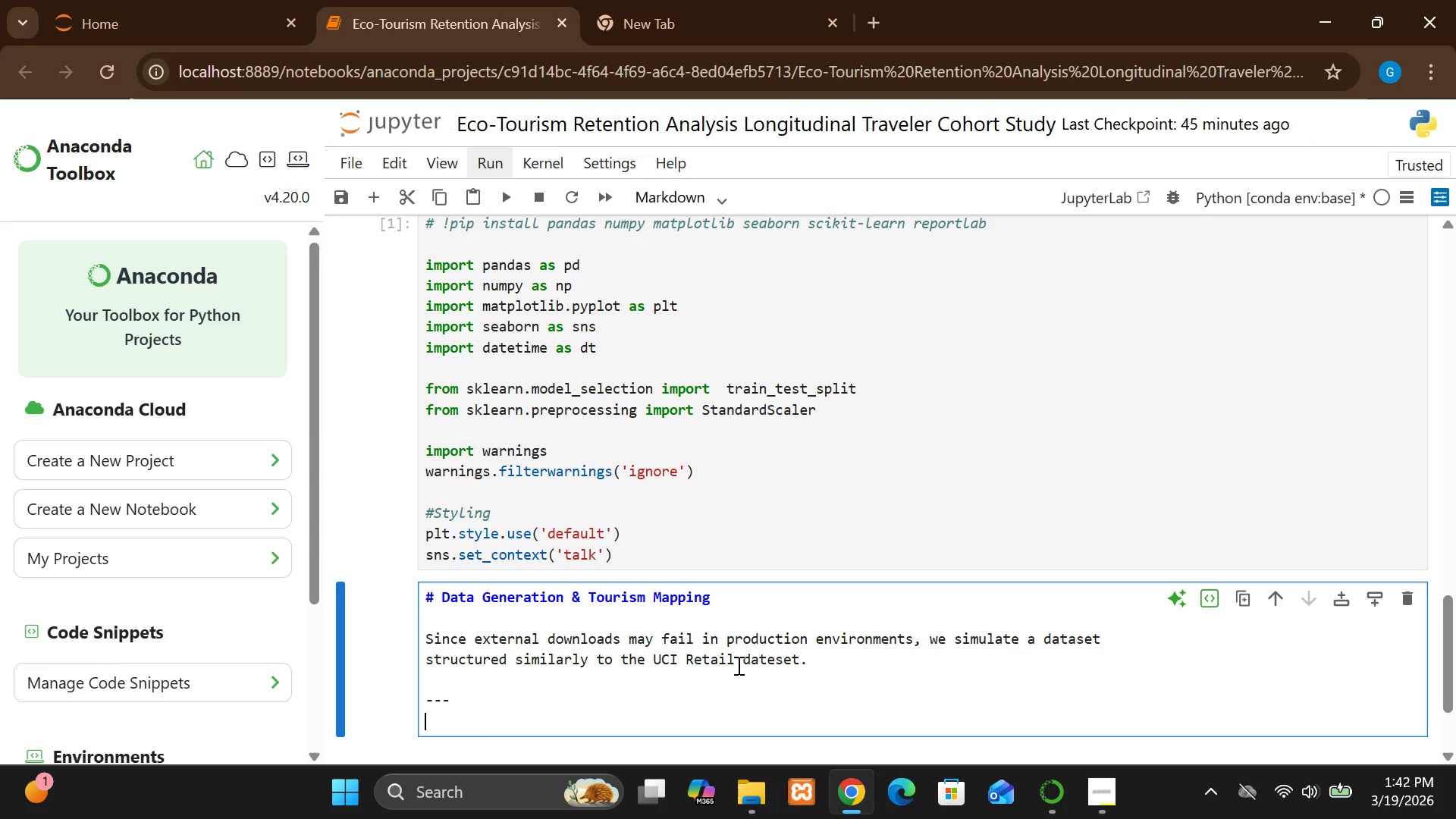 
key(Enter)
 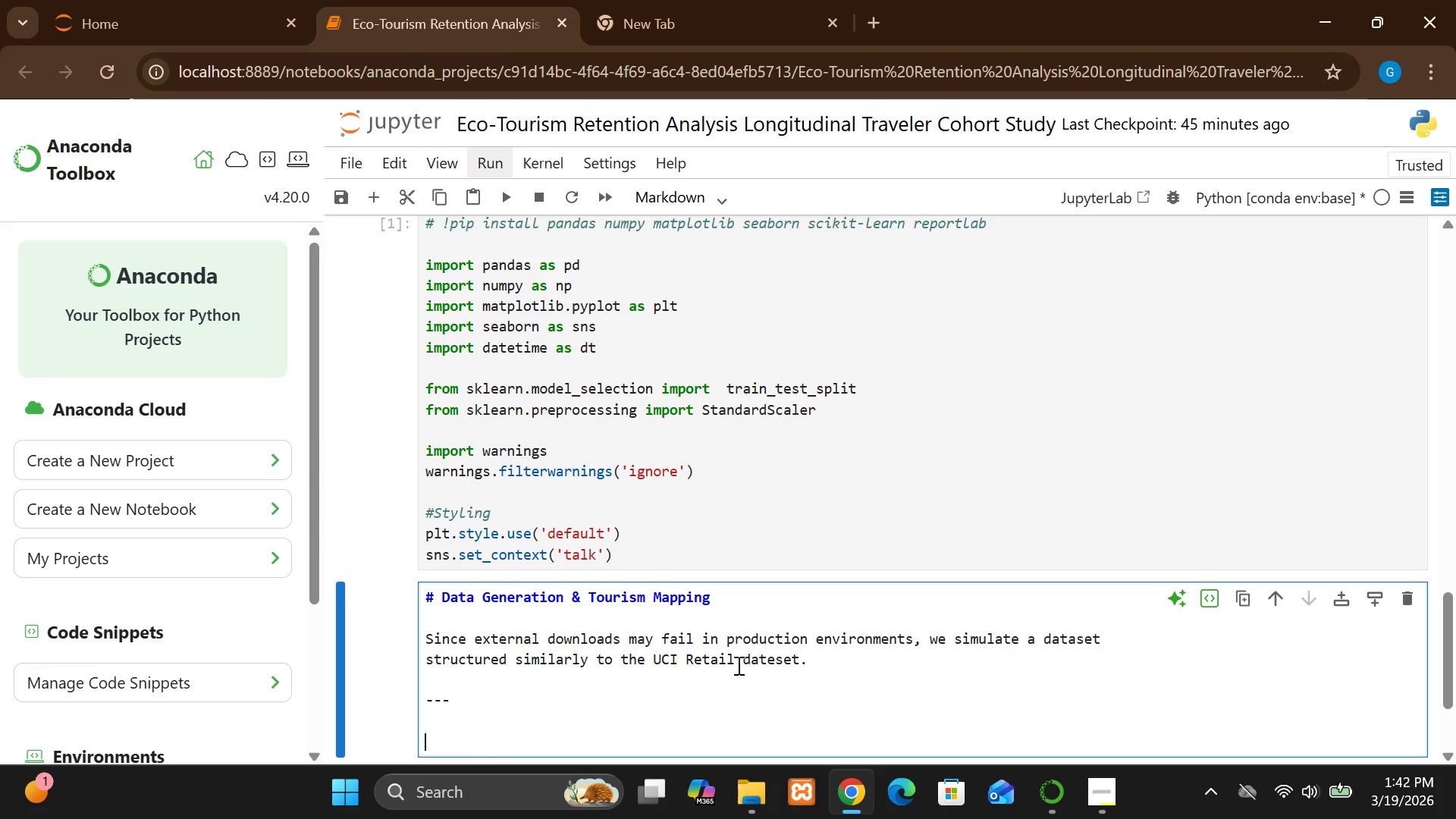 
hold_key(key=ShiftLeft, duration=1.5)
 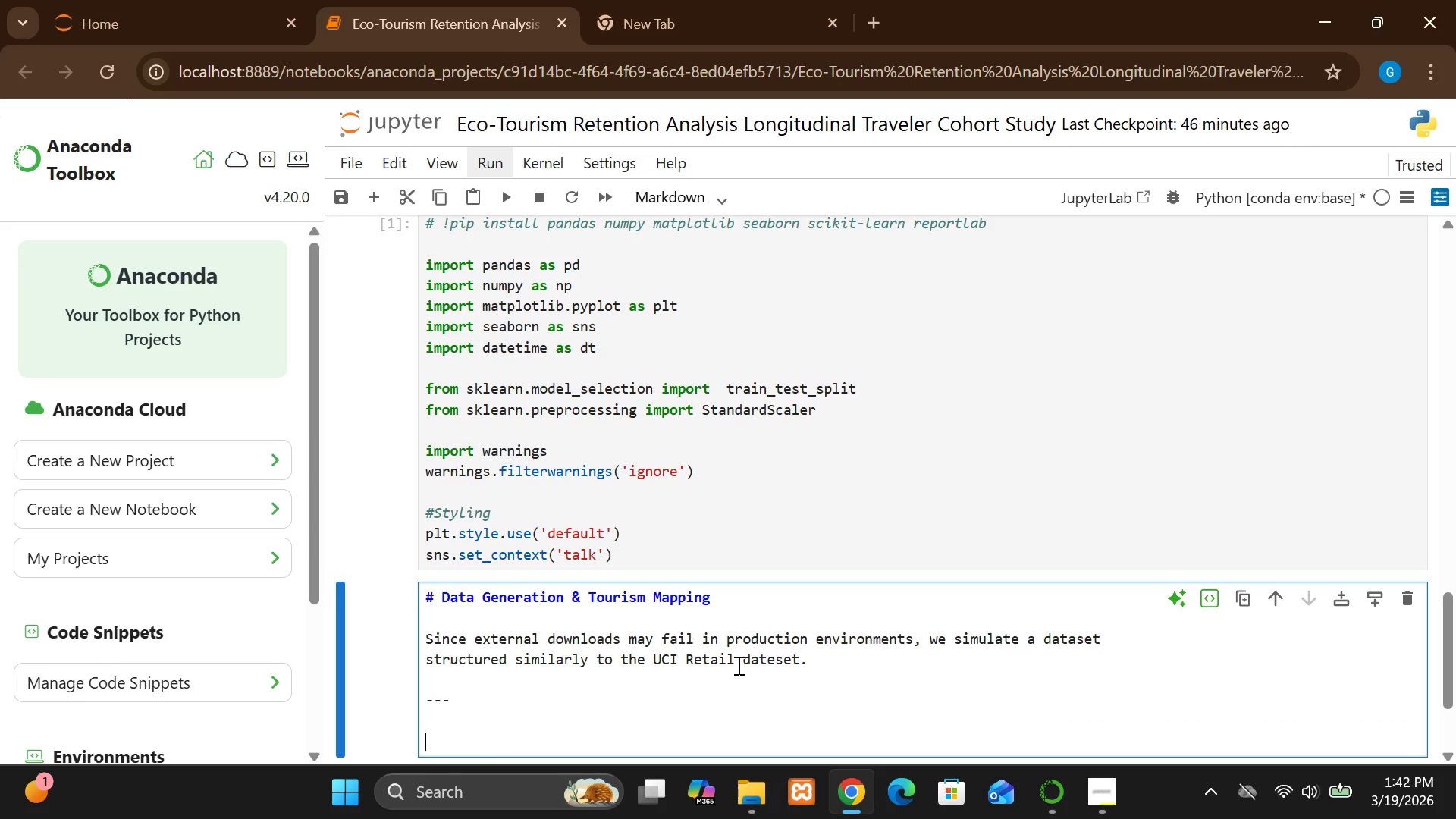 
hold_key(key=ShiftLeft, duration=1.5)
 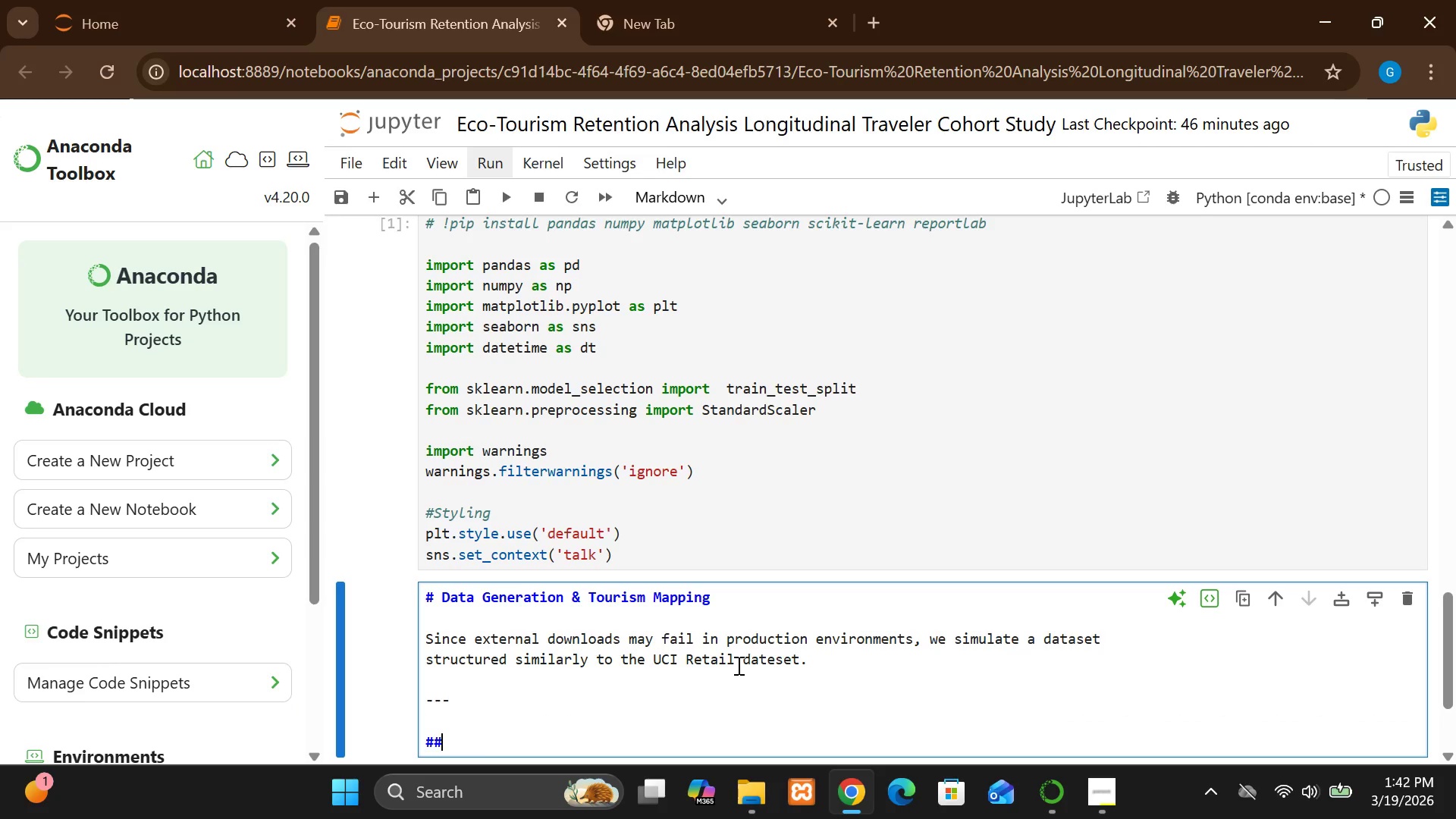 
type(## To)
 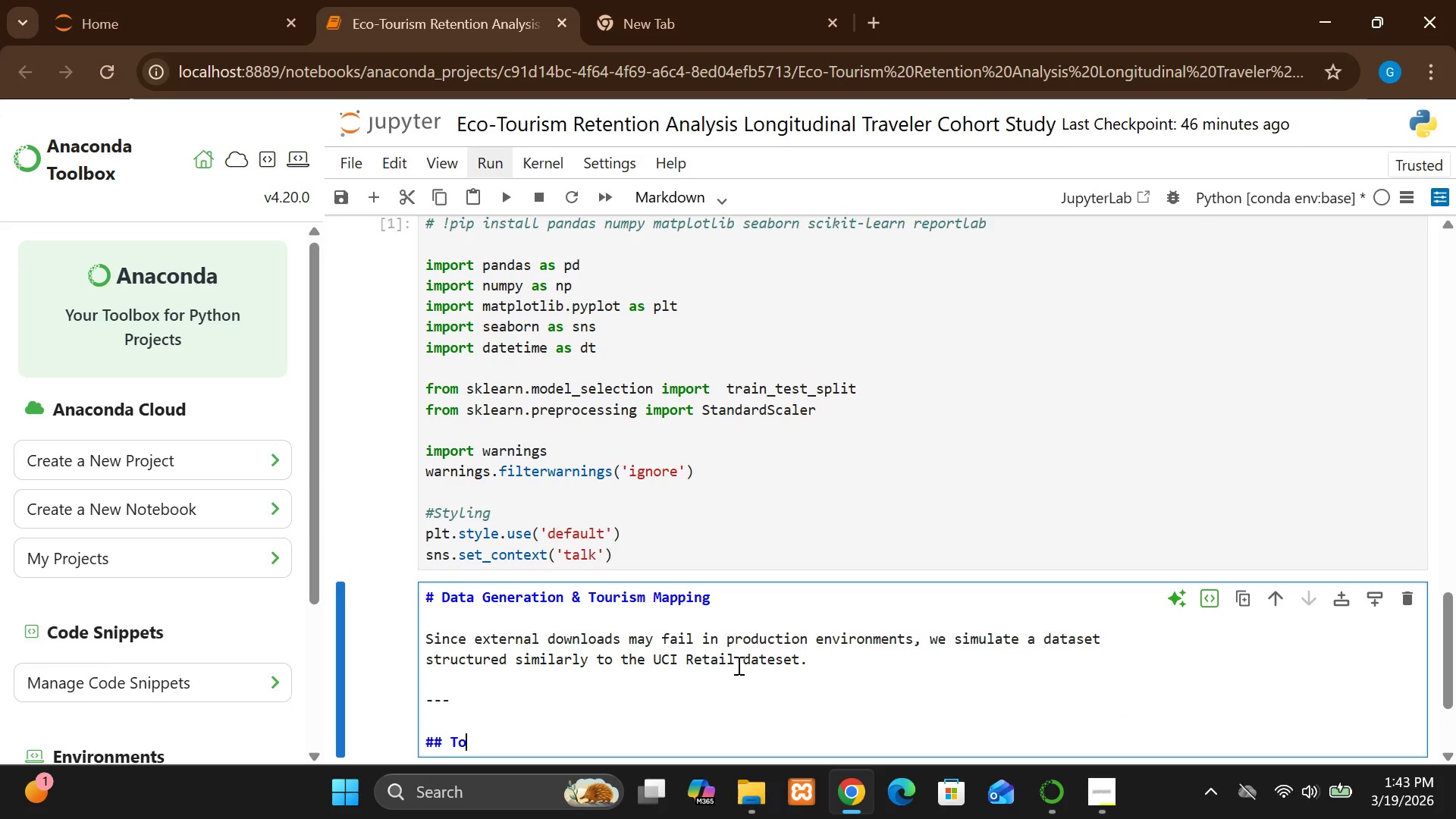 
type(urism )
 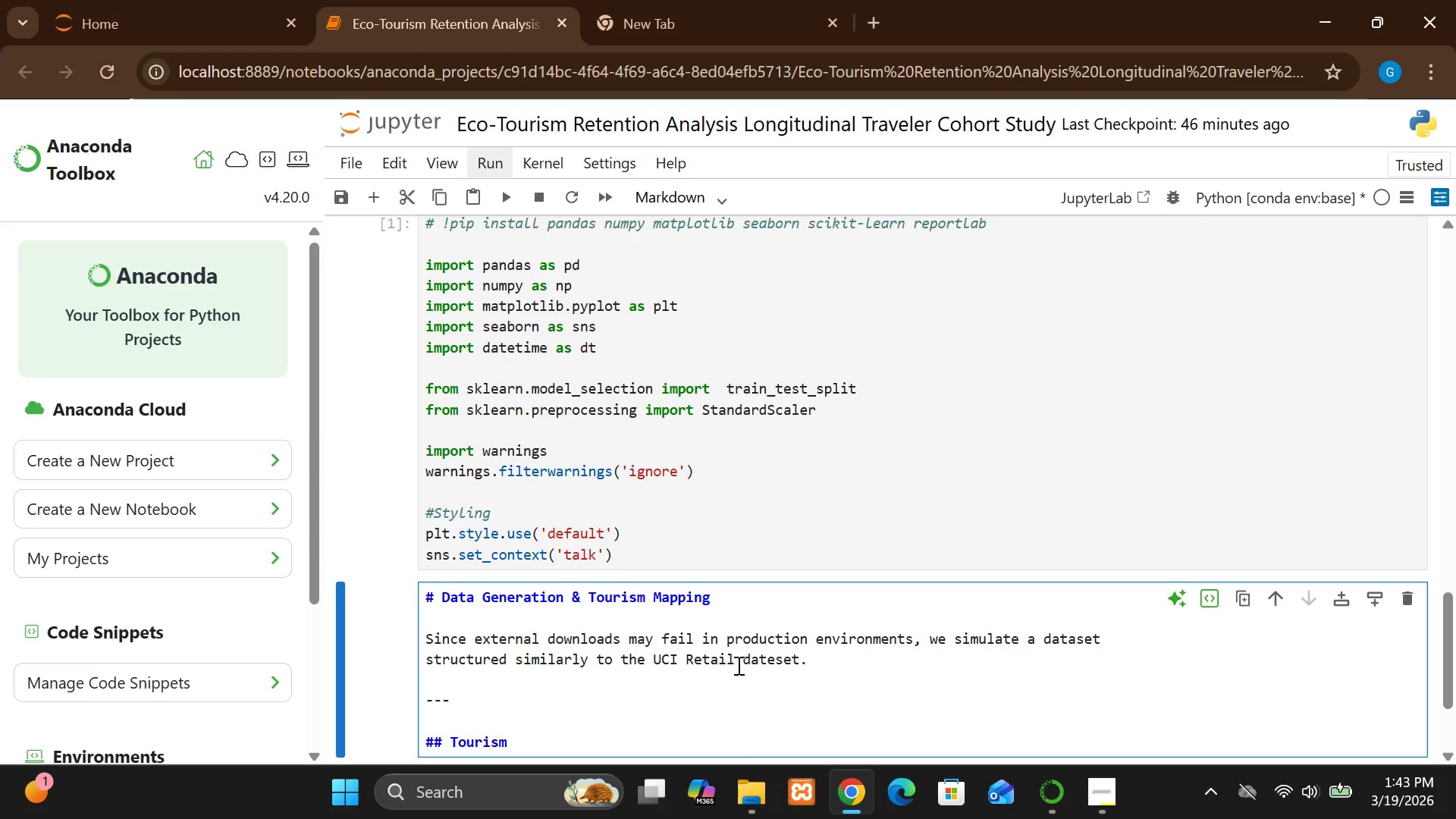 
type(V)
key(Backspace)
type(CVVi)
key(Backspace)
type(ontr)
key(Backspace)
type(ex)
key(Backspace)
key(Backspace)
key(Backspace)
key(Backspace)
key(Backspace)
key(Backspace)
key(Backspace)
type(Ontext Mao)
key(Backspace)
type(pping)
 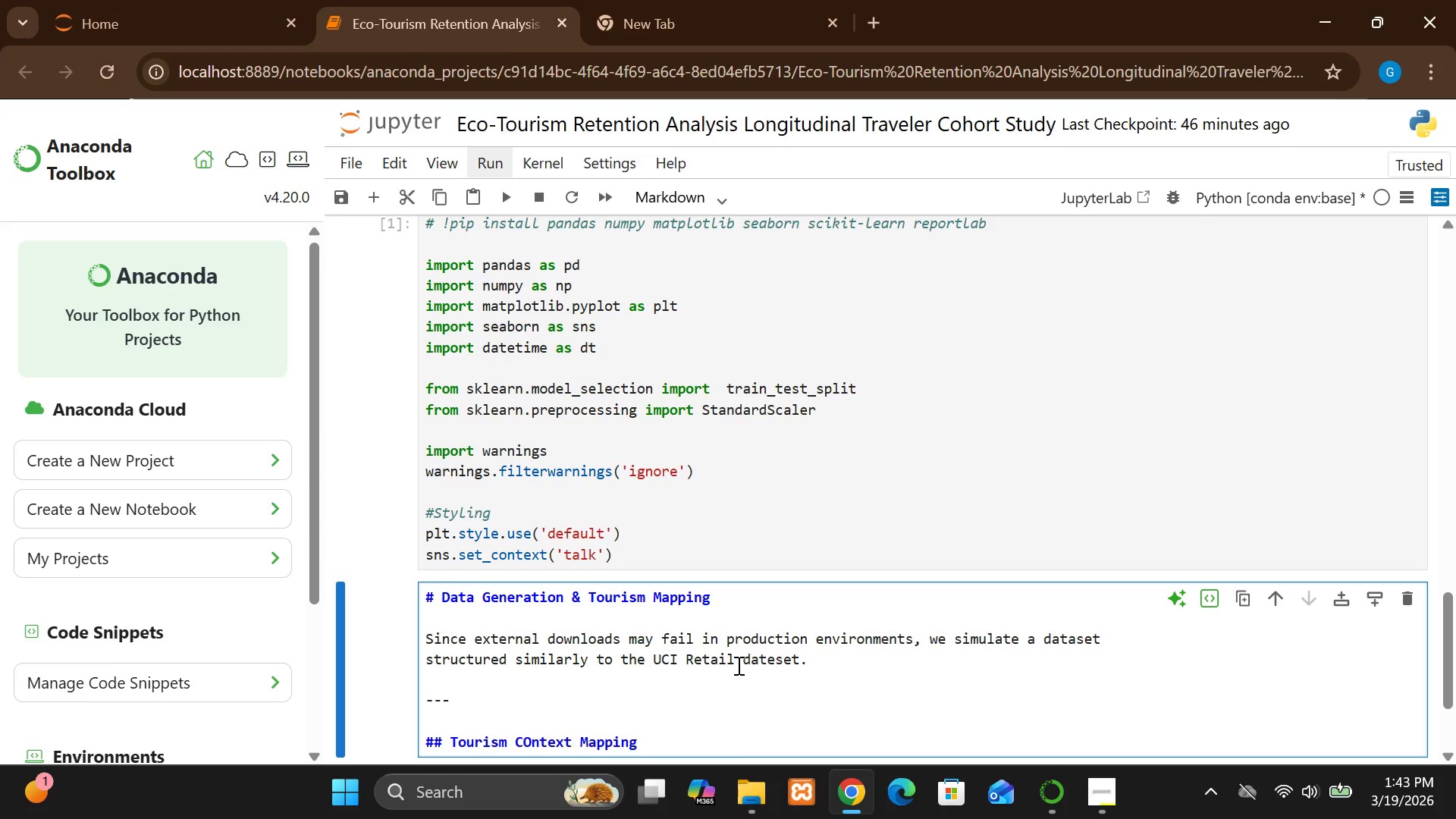 
key(Enter)
 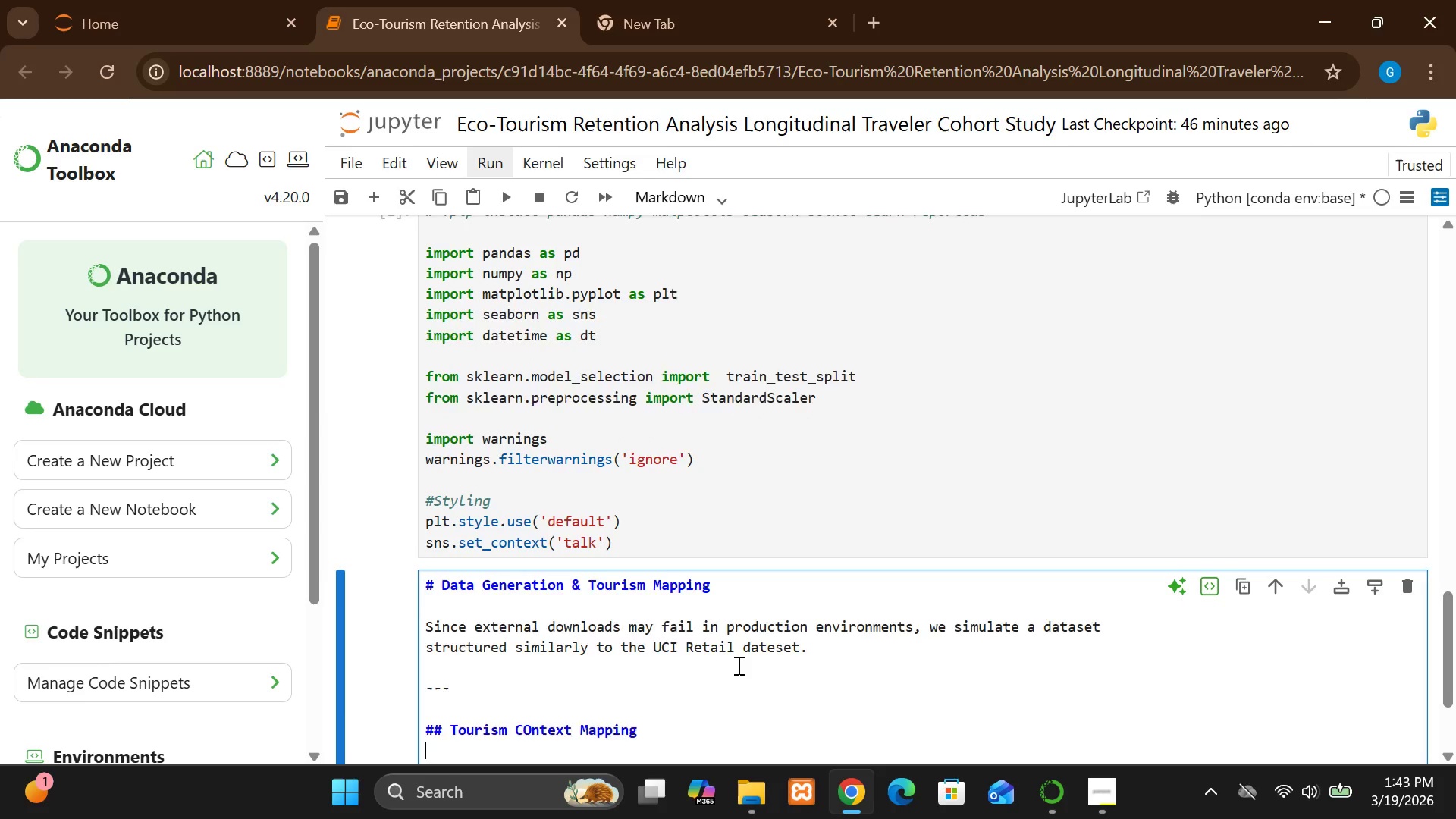 
key(Enter)
 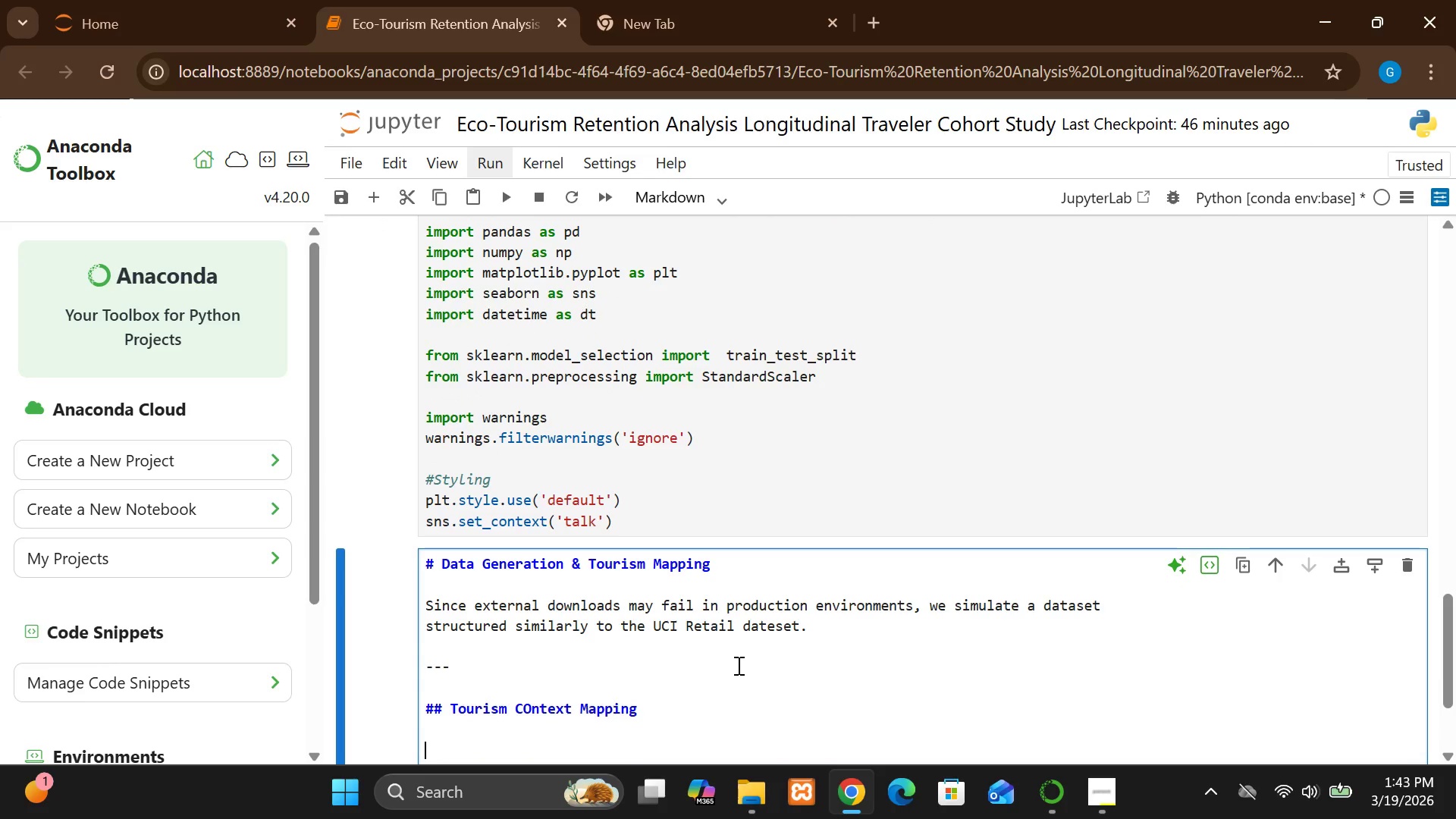 
hold_key(key=Break, duration=0.69)
 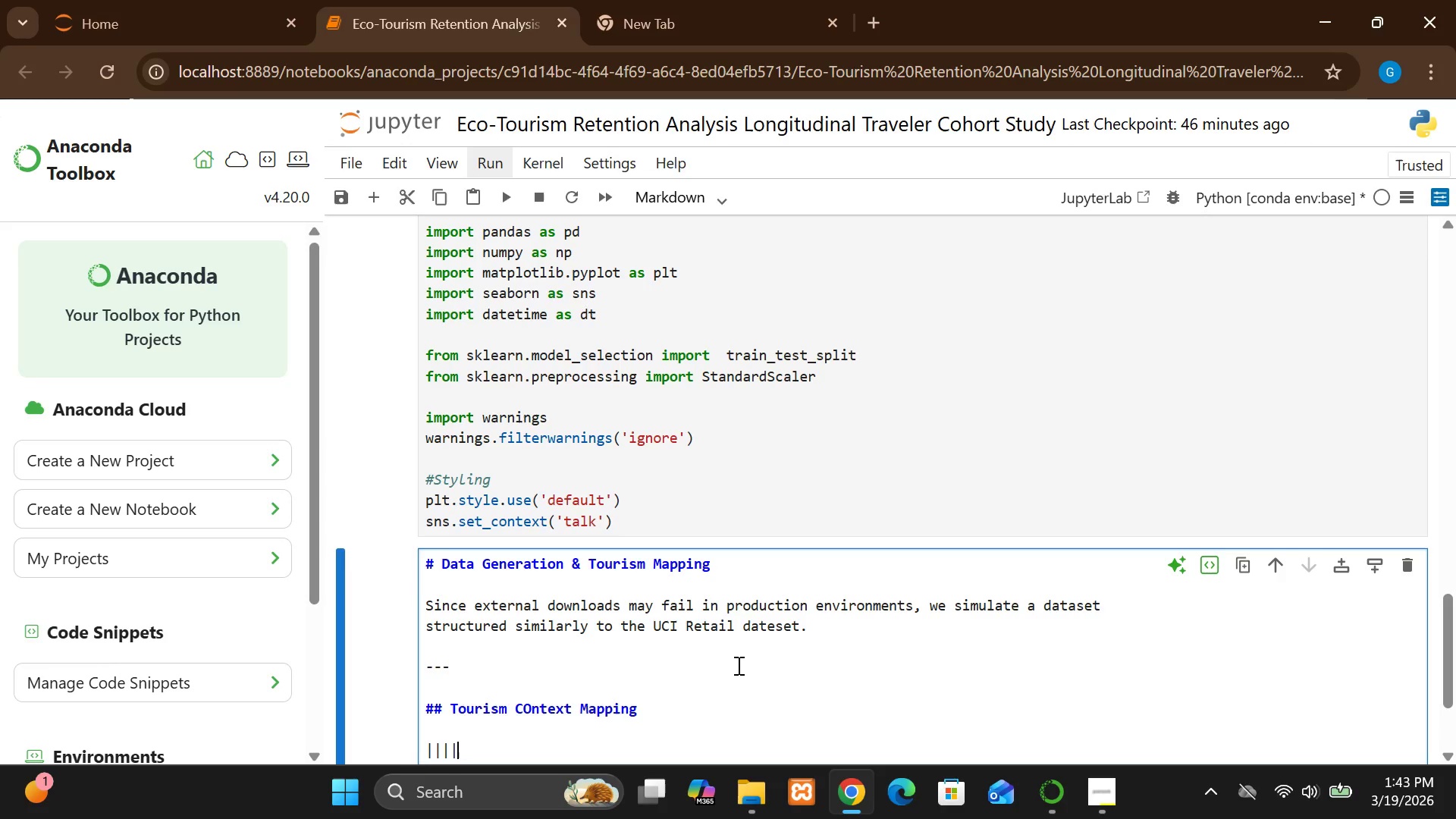 
key(Shift+Break)
 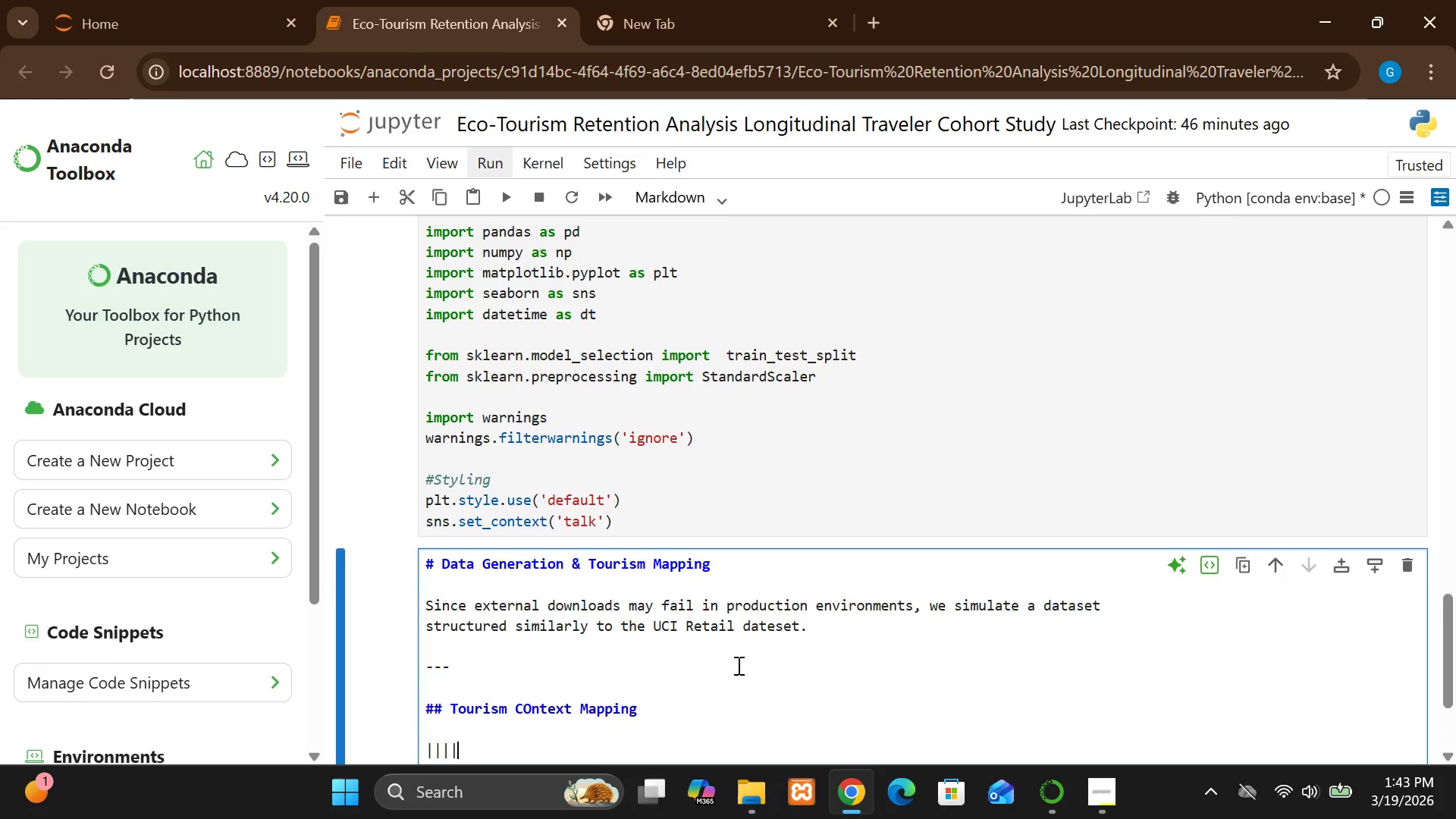 
key(Shift+Break)
 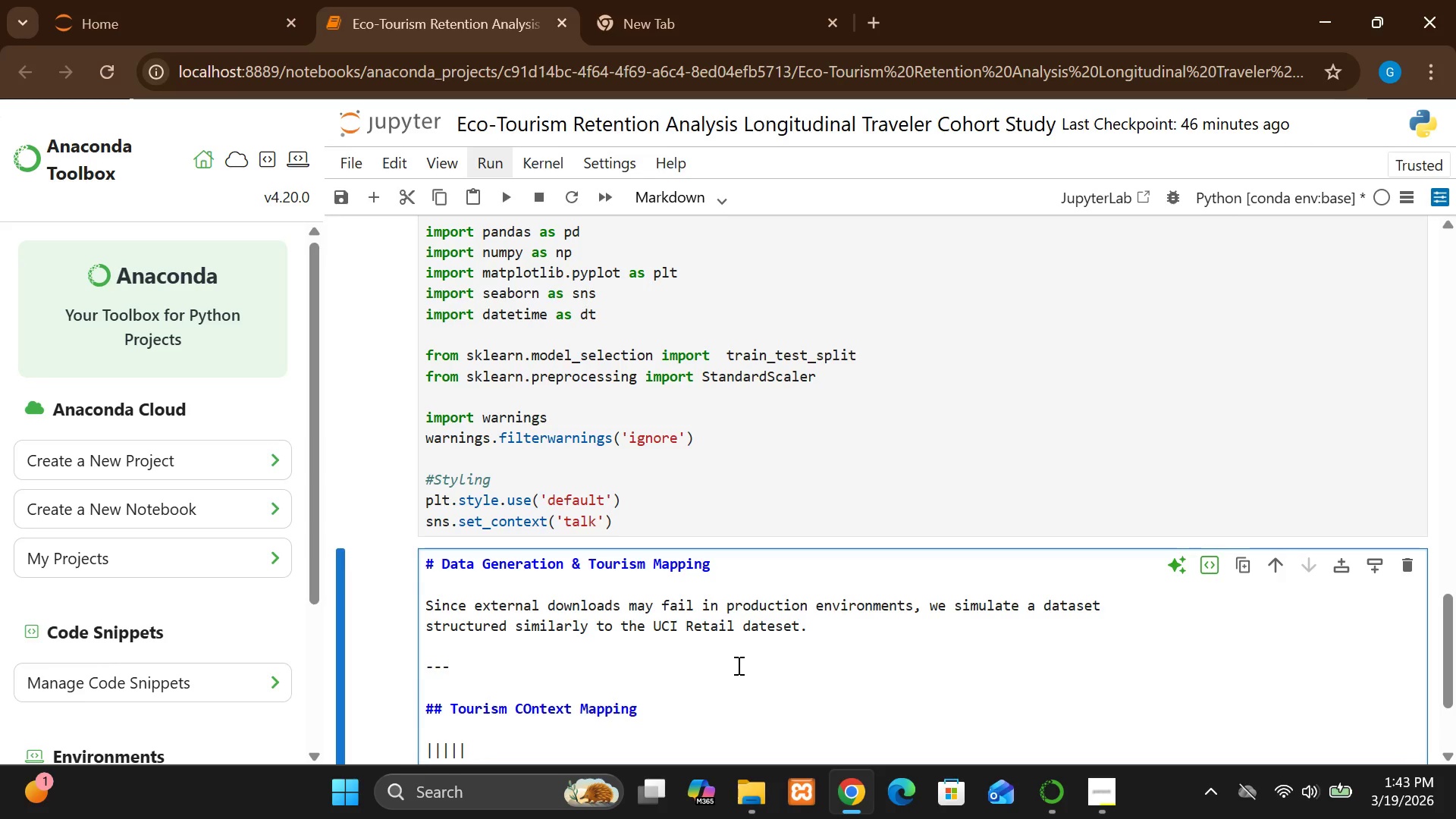 
key(Backspace)
 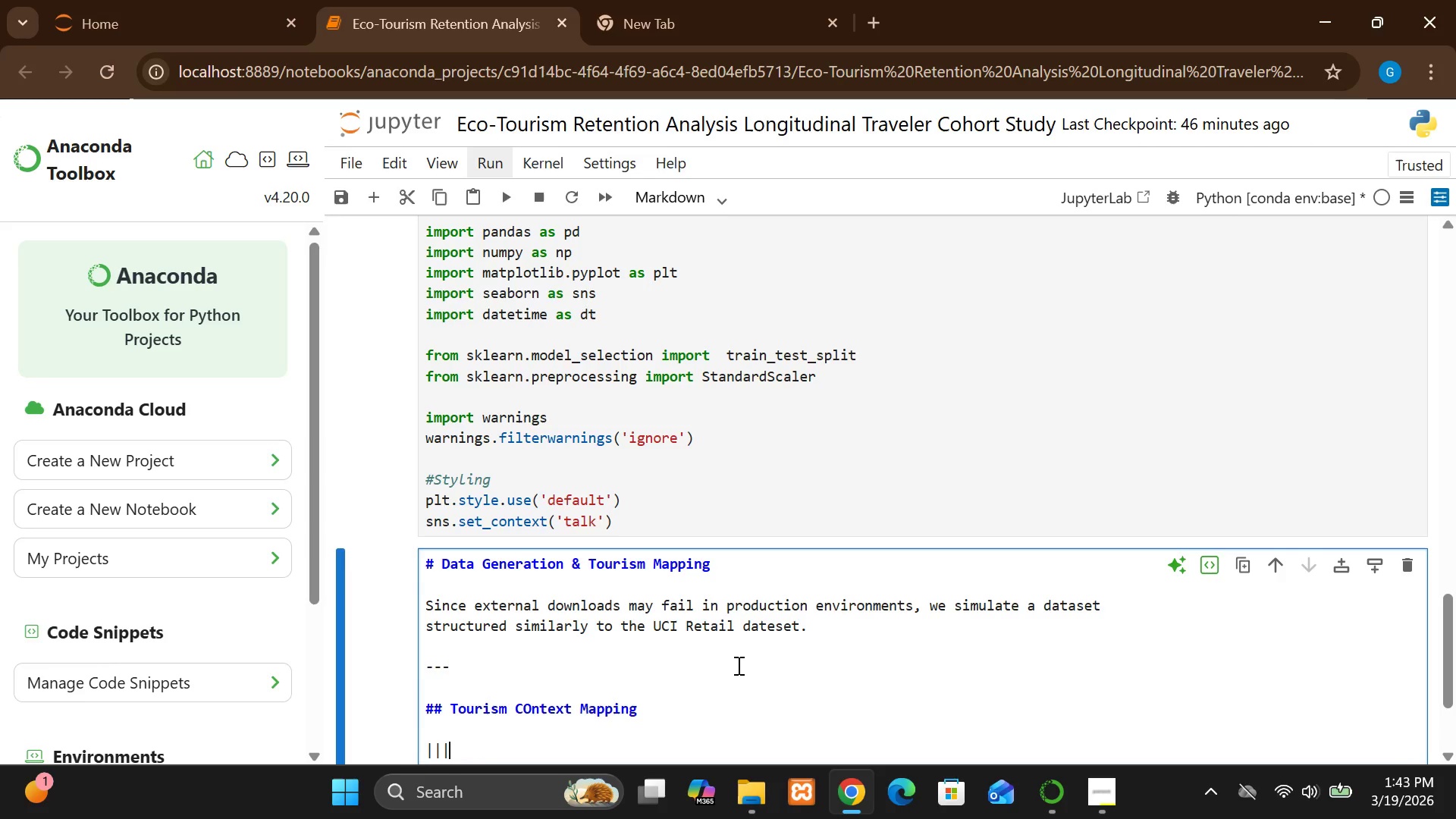 
key(Backspace)
 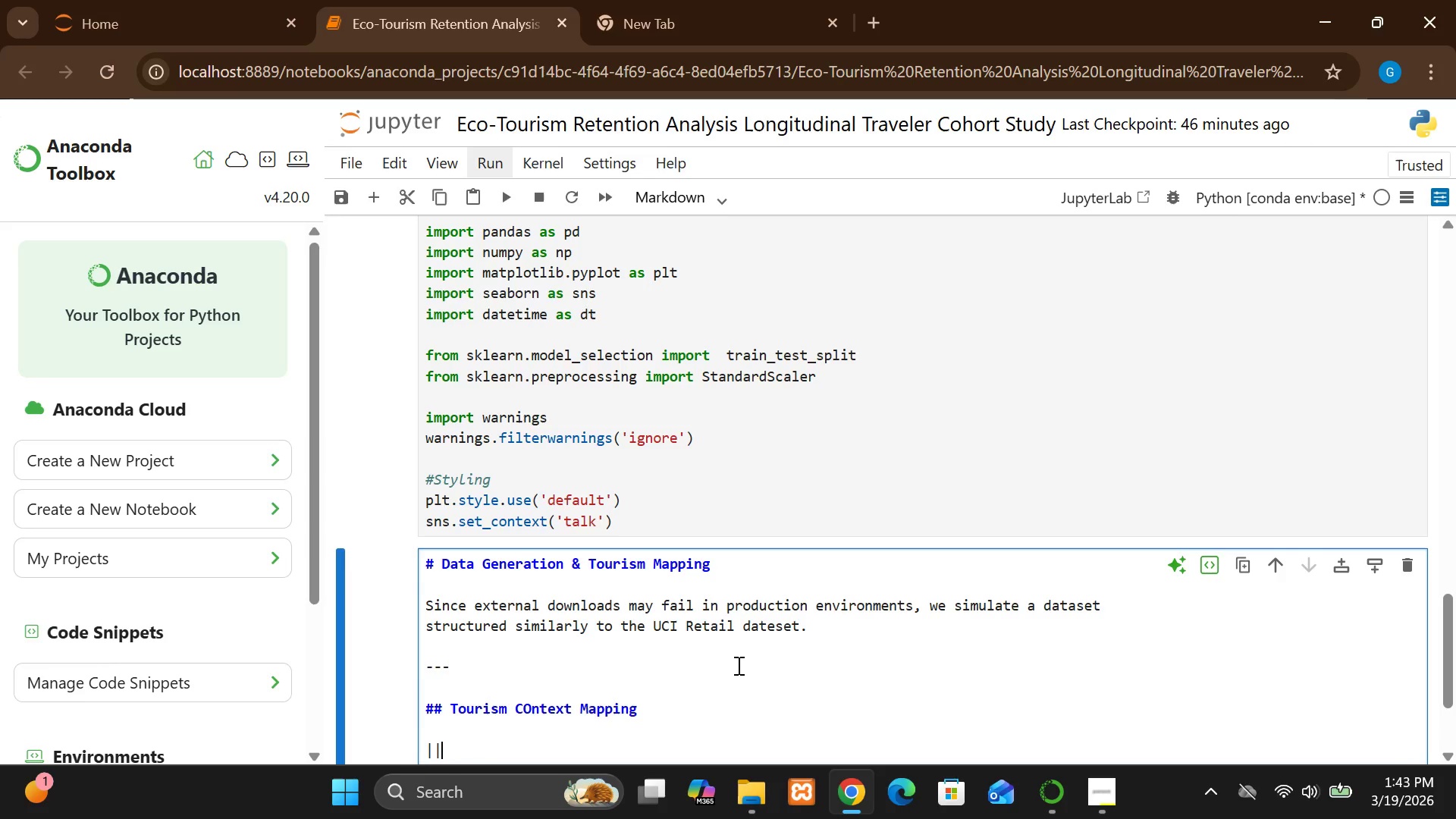 
key(Backspace)
 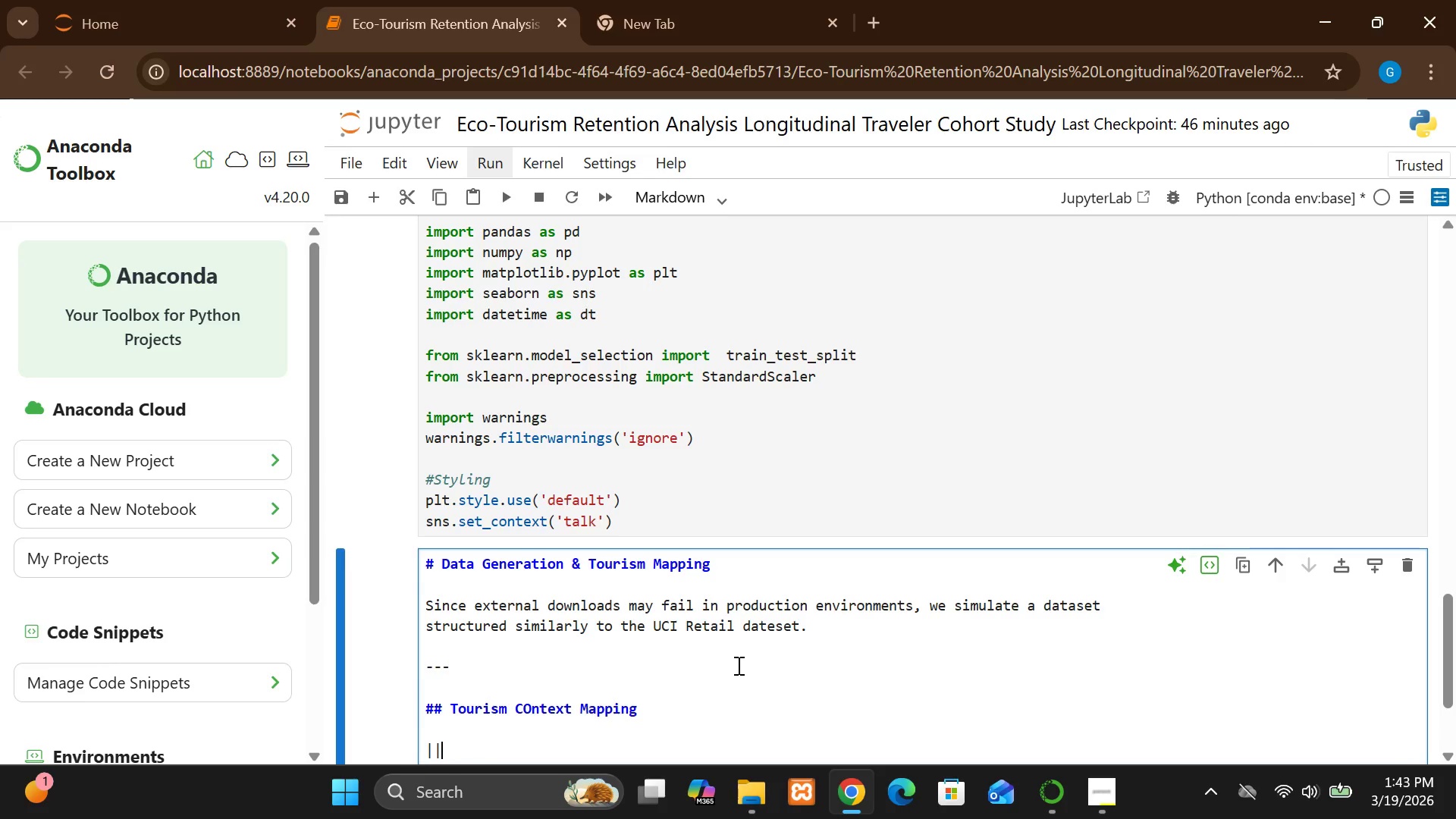 
key(Backspace)
 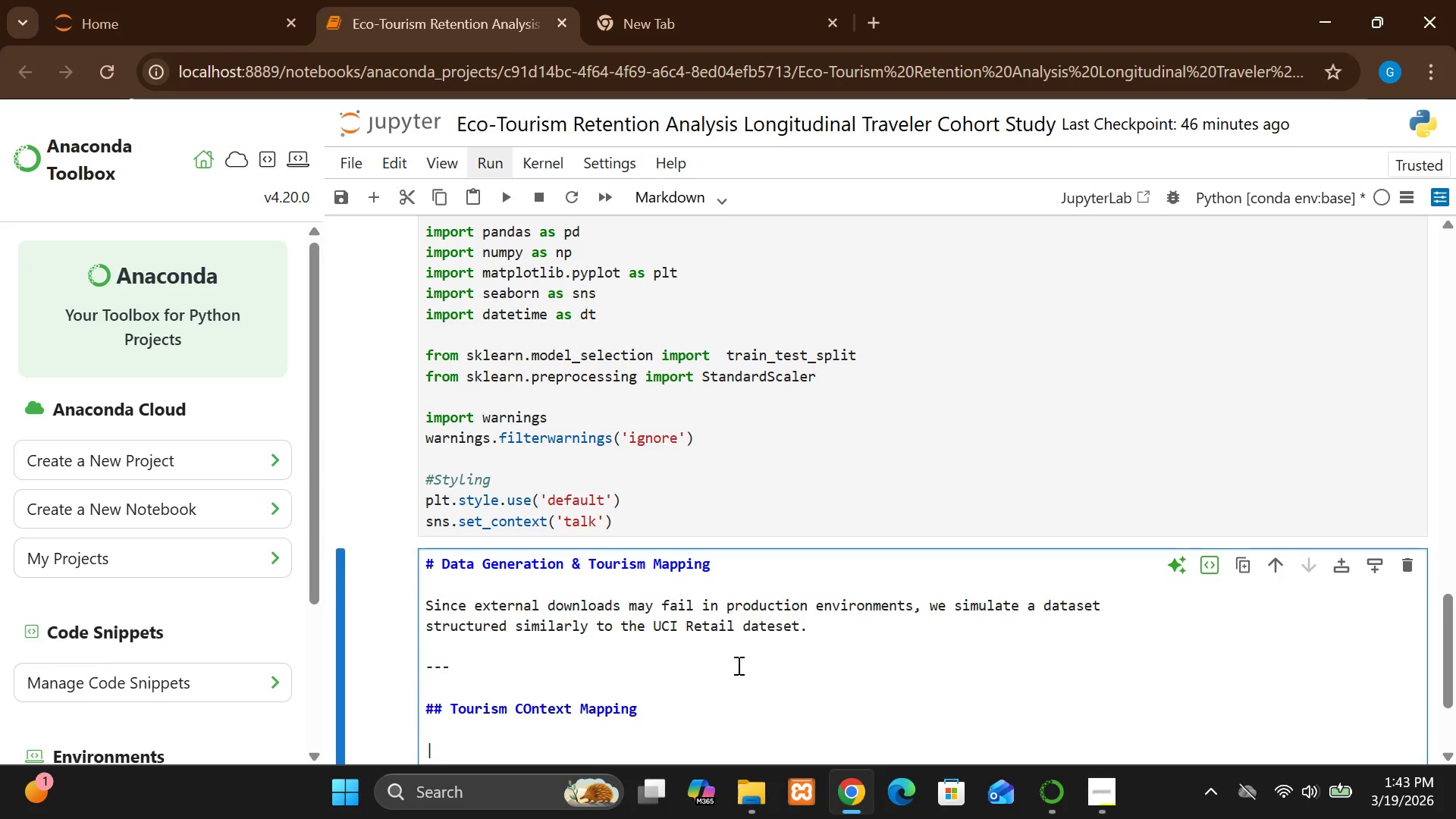 
type( Retail Fied)
 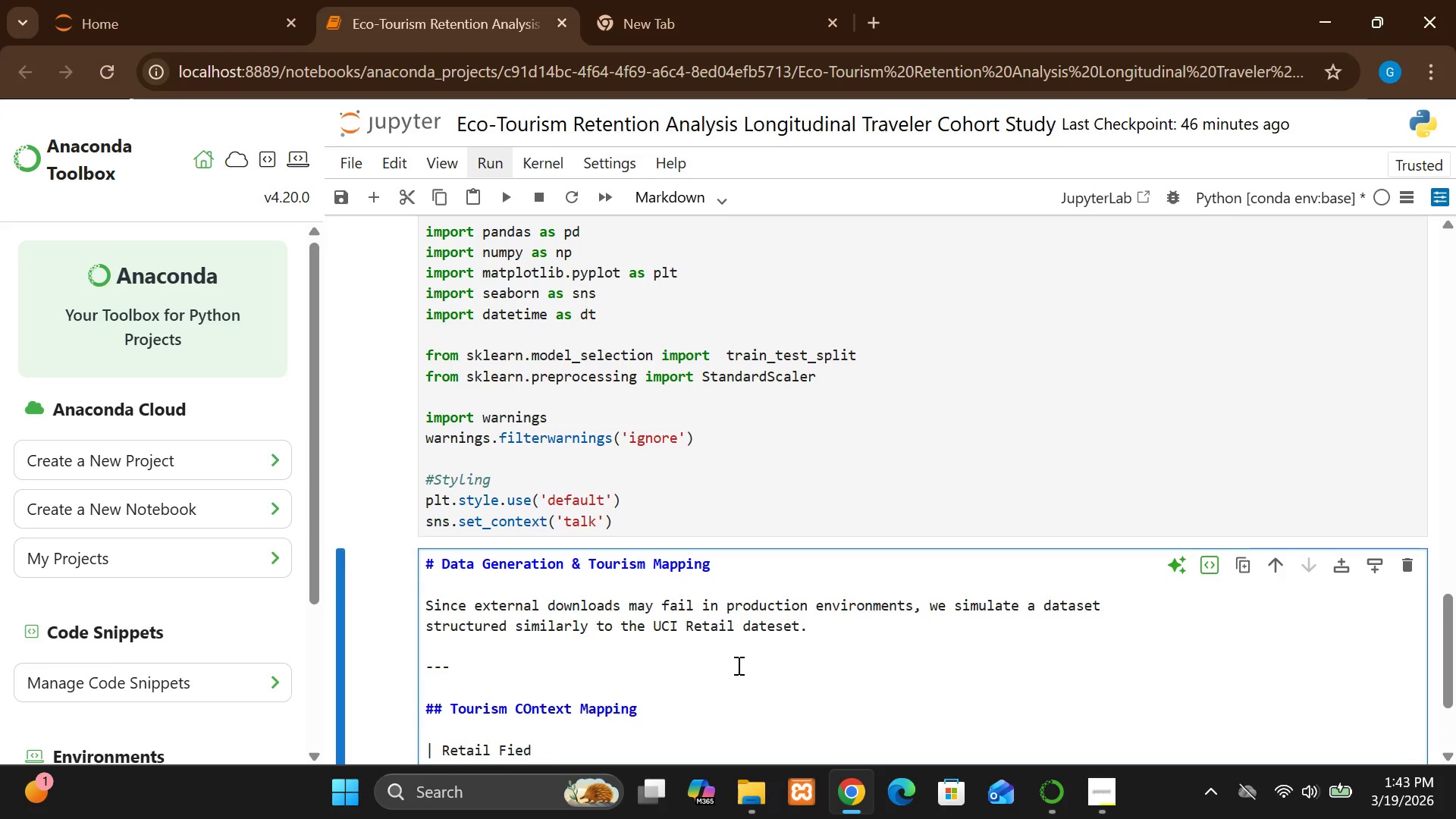 
key(Enter)
 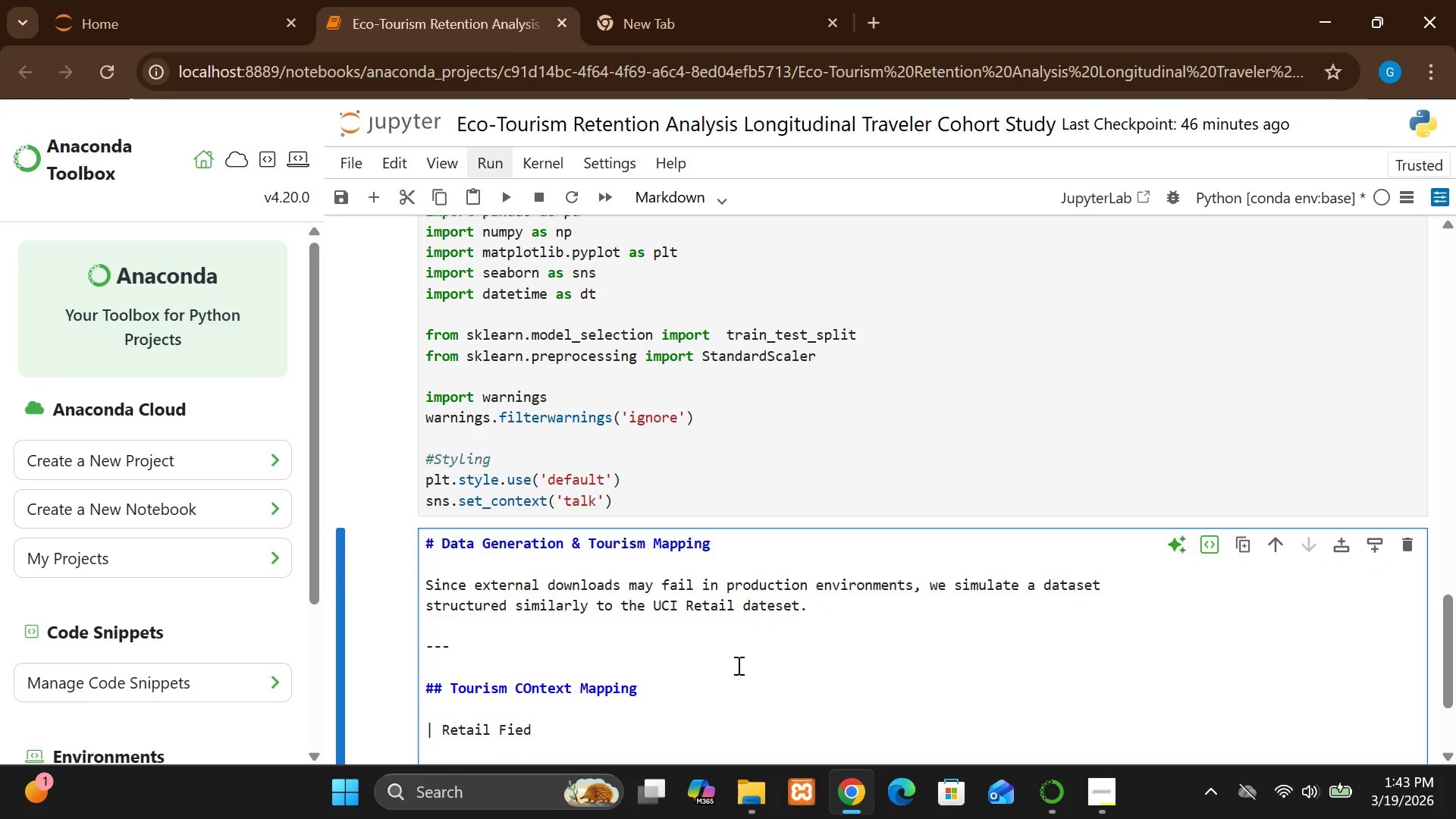 
key(Enter)
 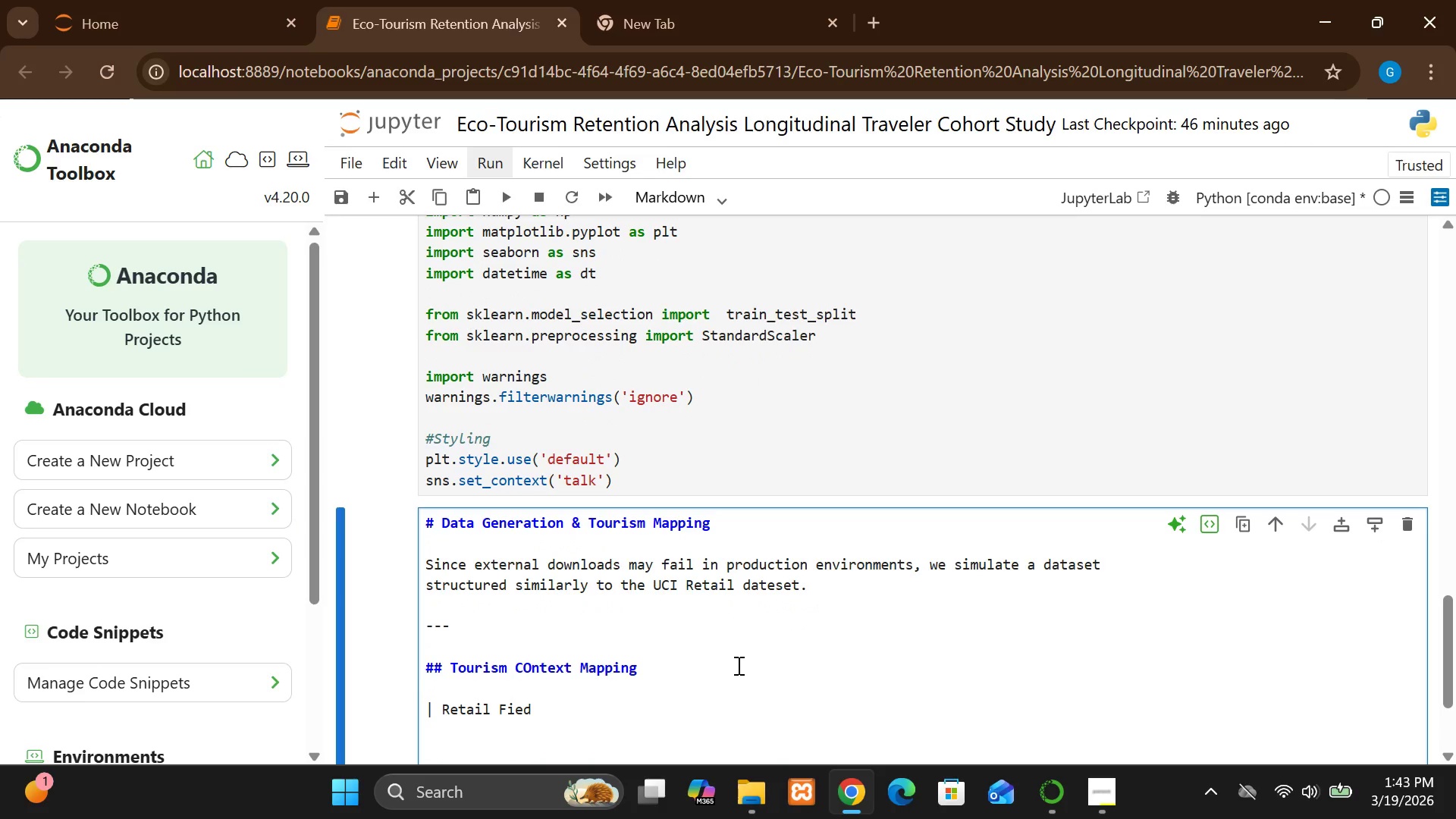 
key(Backspace)
key(Backspace)
key(Backspace)
key(Backspace)
type(eld     [Break])
key(Backspace)
type([Break])
key(Backspace)
key(Backspace)
key(Backspace)
type([Break] Tourism E)
 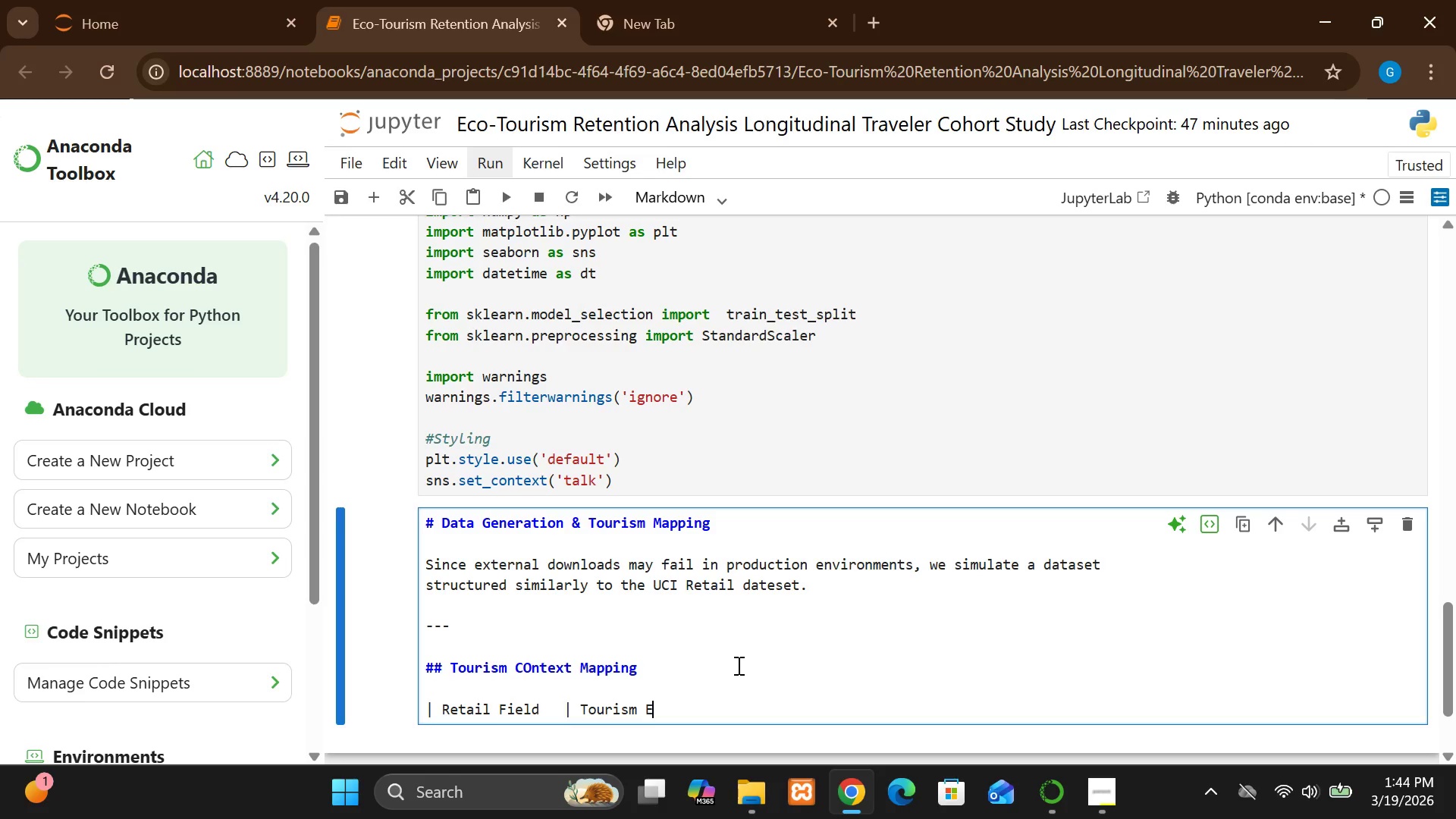 
type(quivalent)
 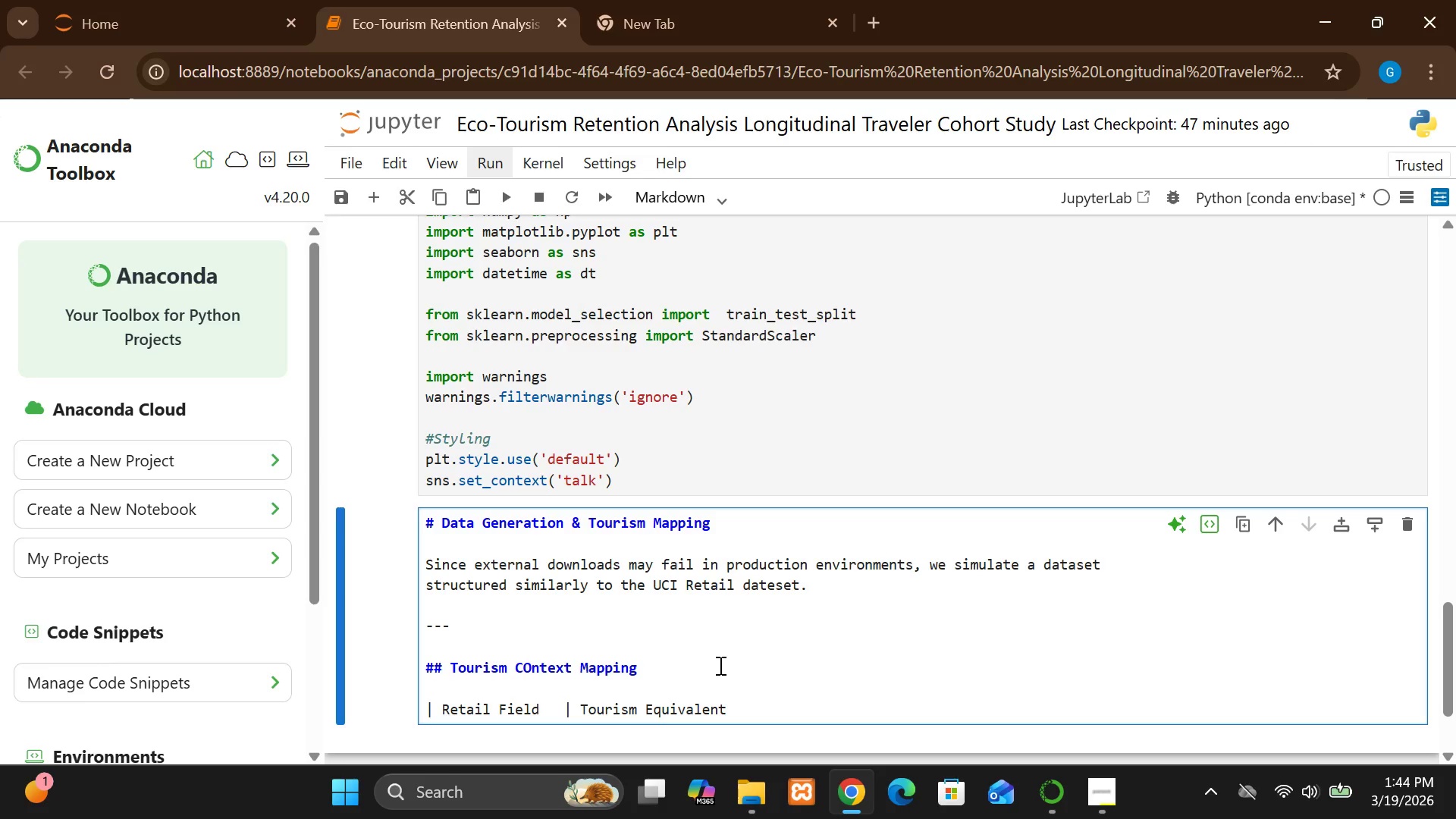 
wait(6.08)
 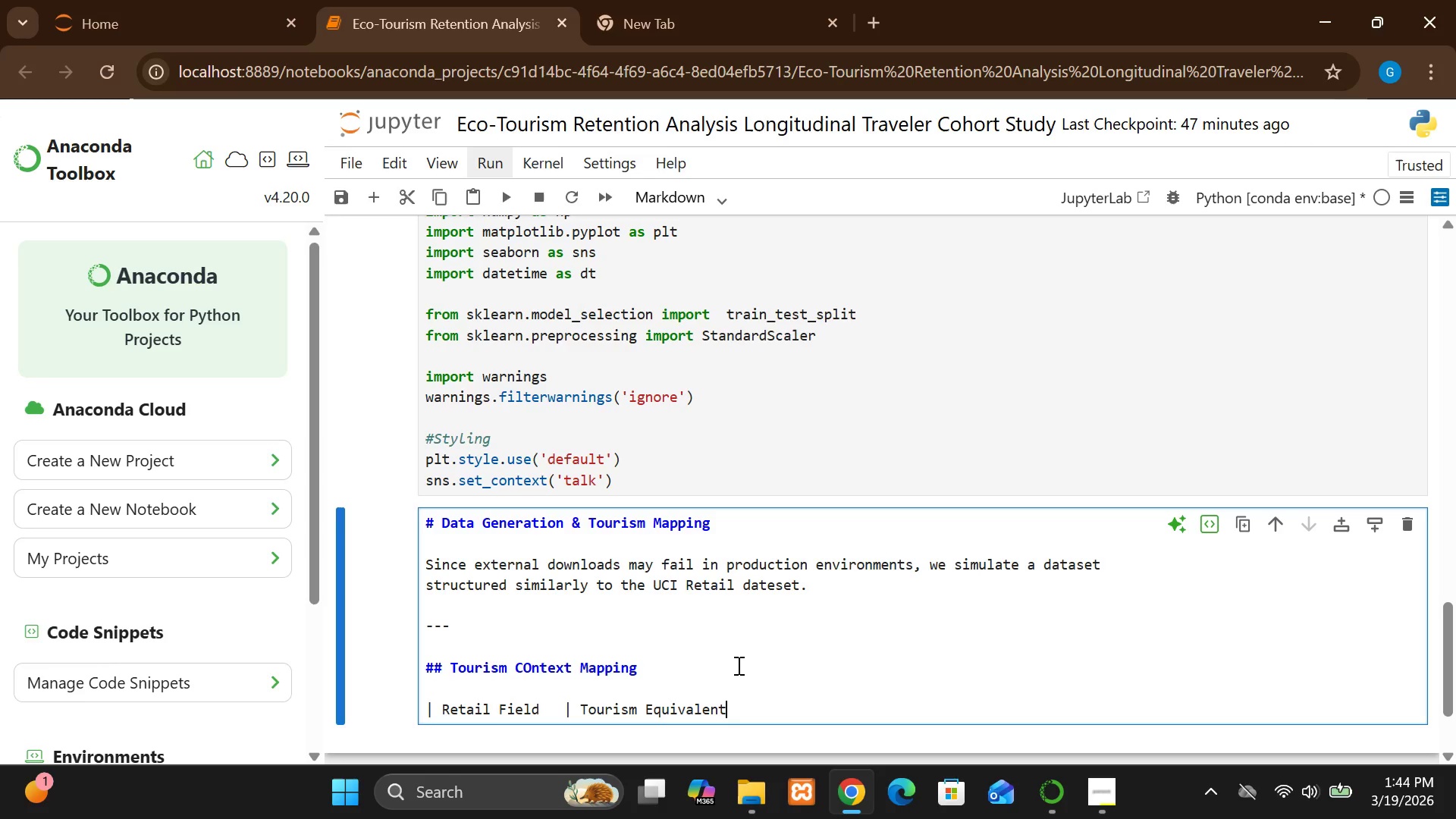 
key(Space)
 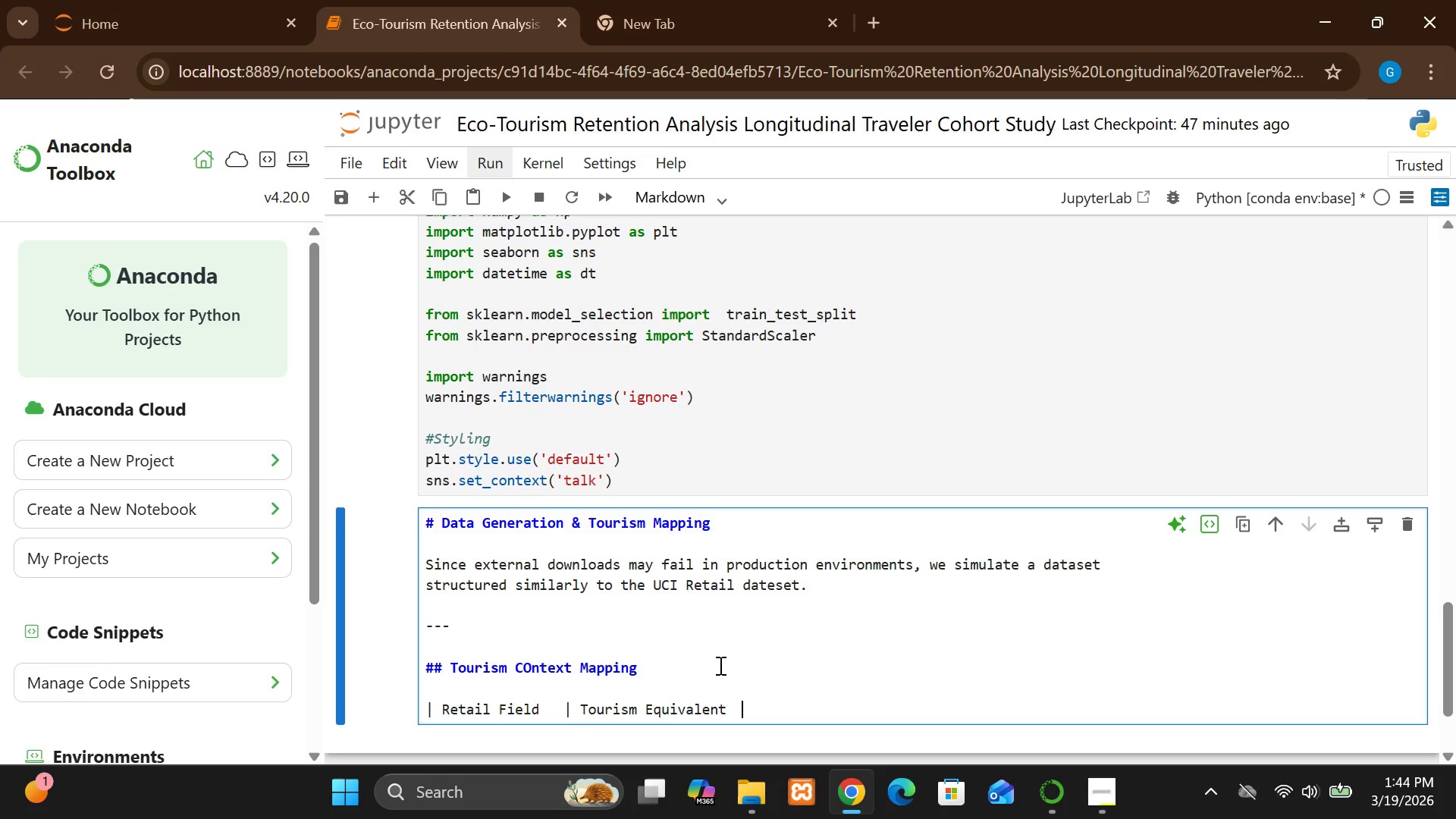 
key(Space)
 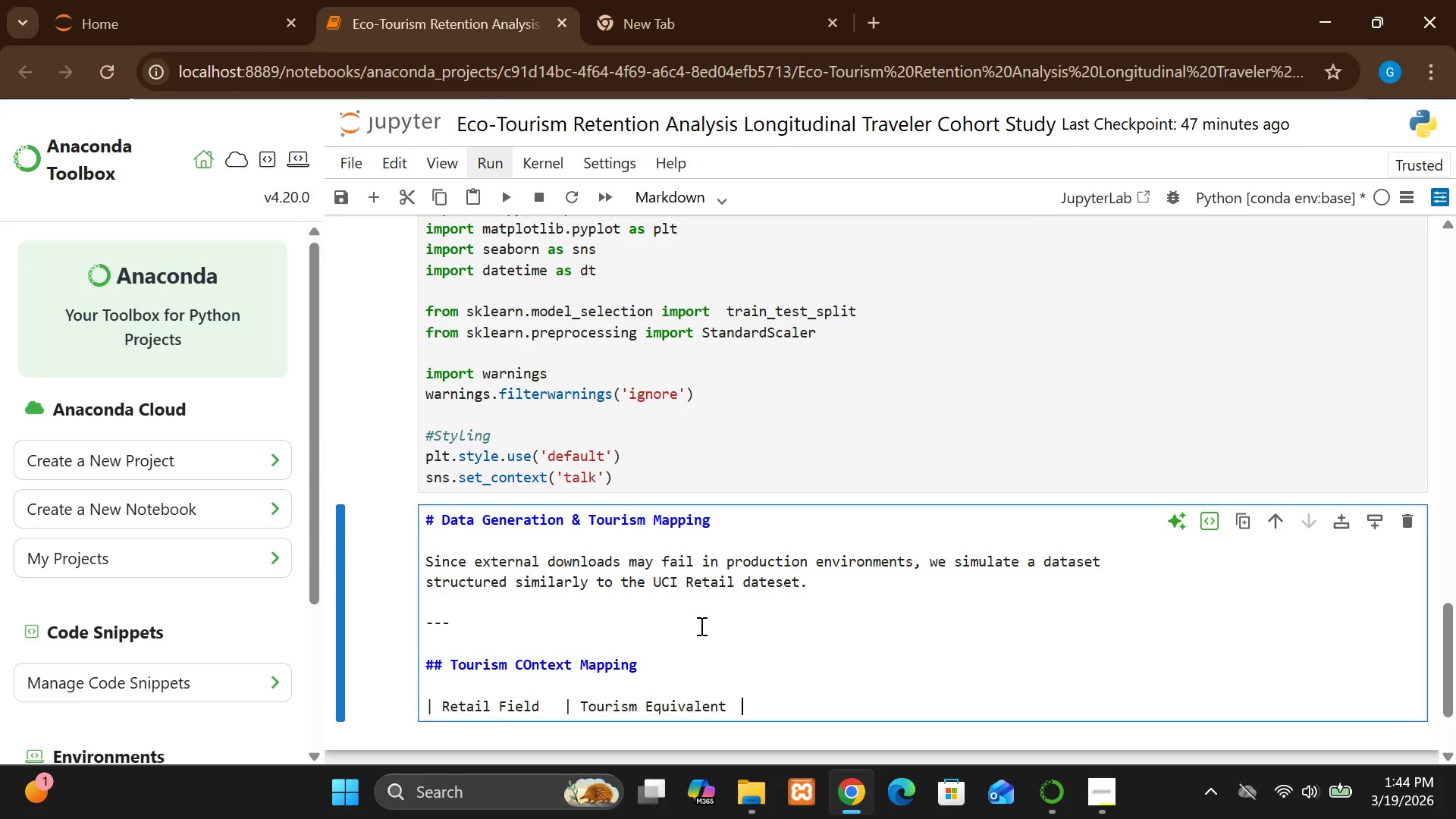 
wait(15.81)
 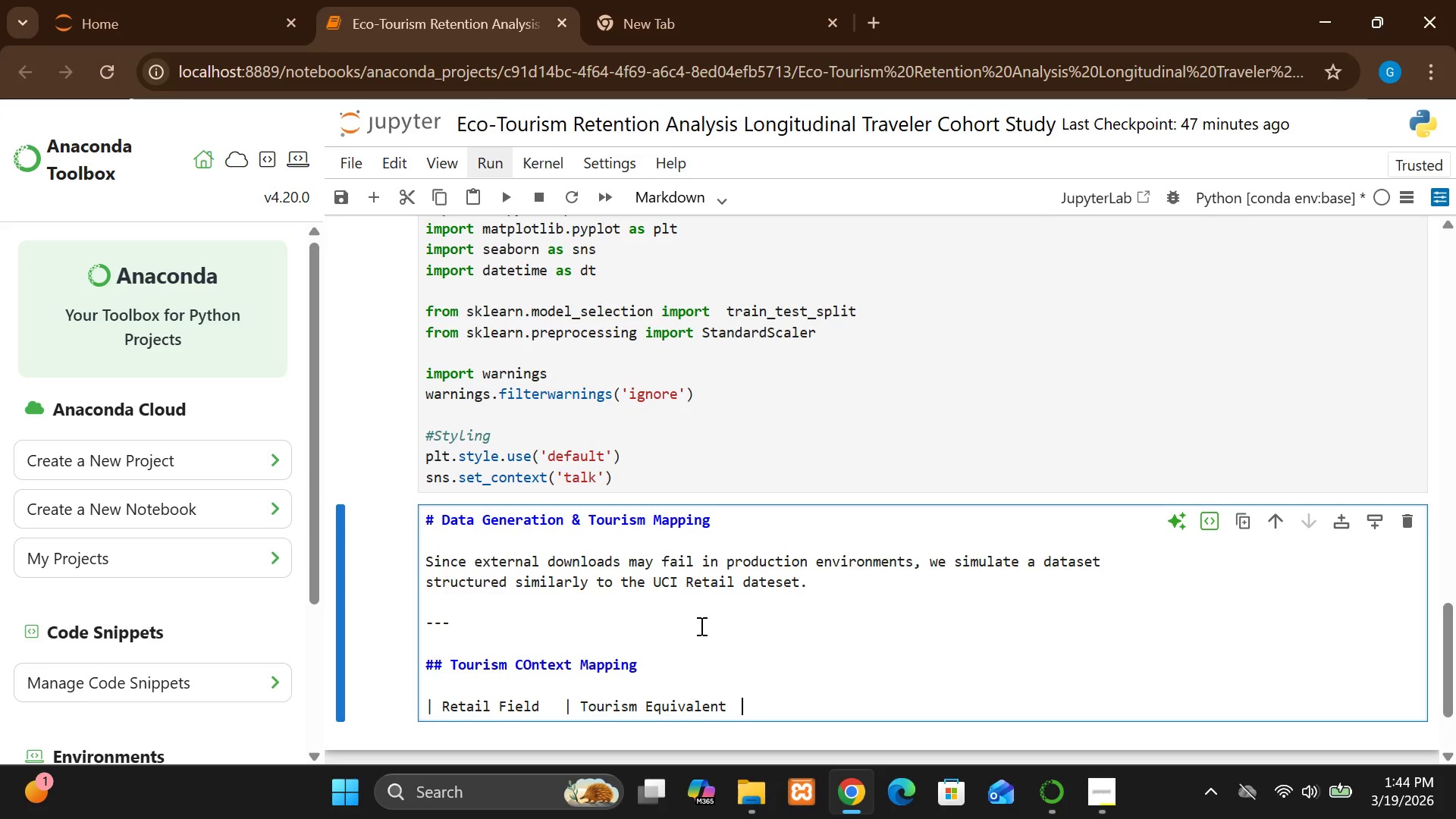 
key(Space)
 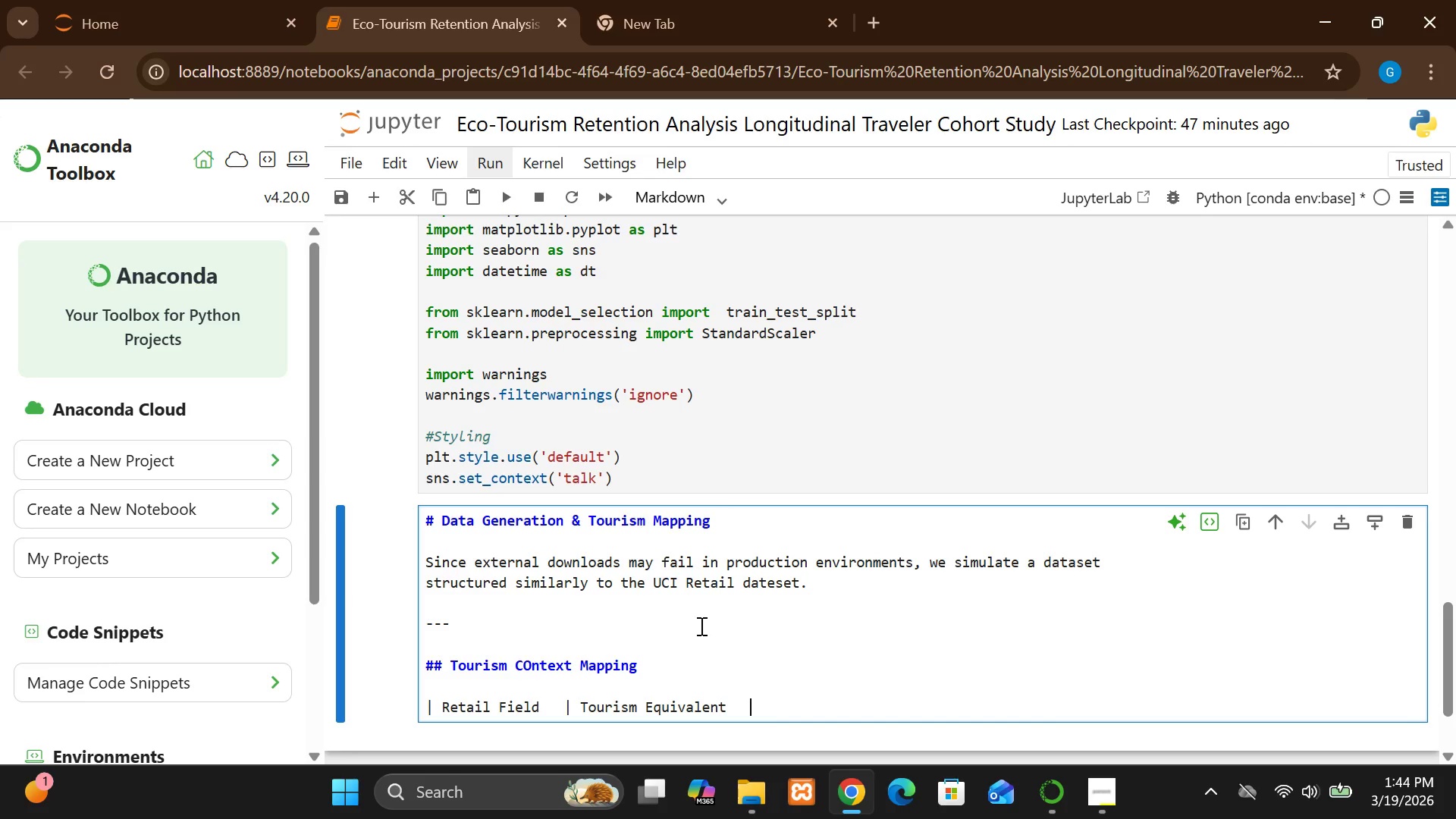 
key(Space)
 